 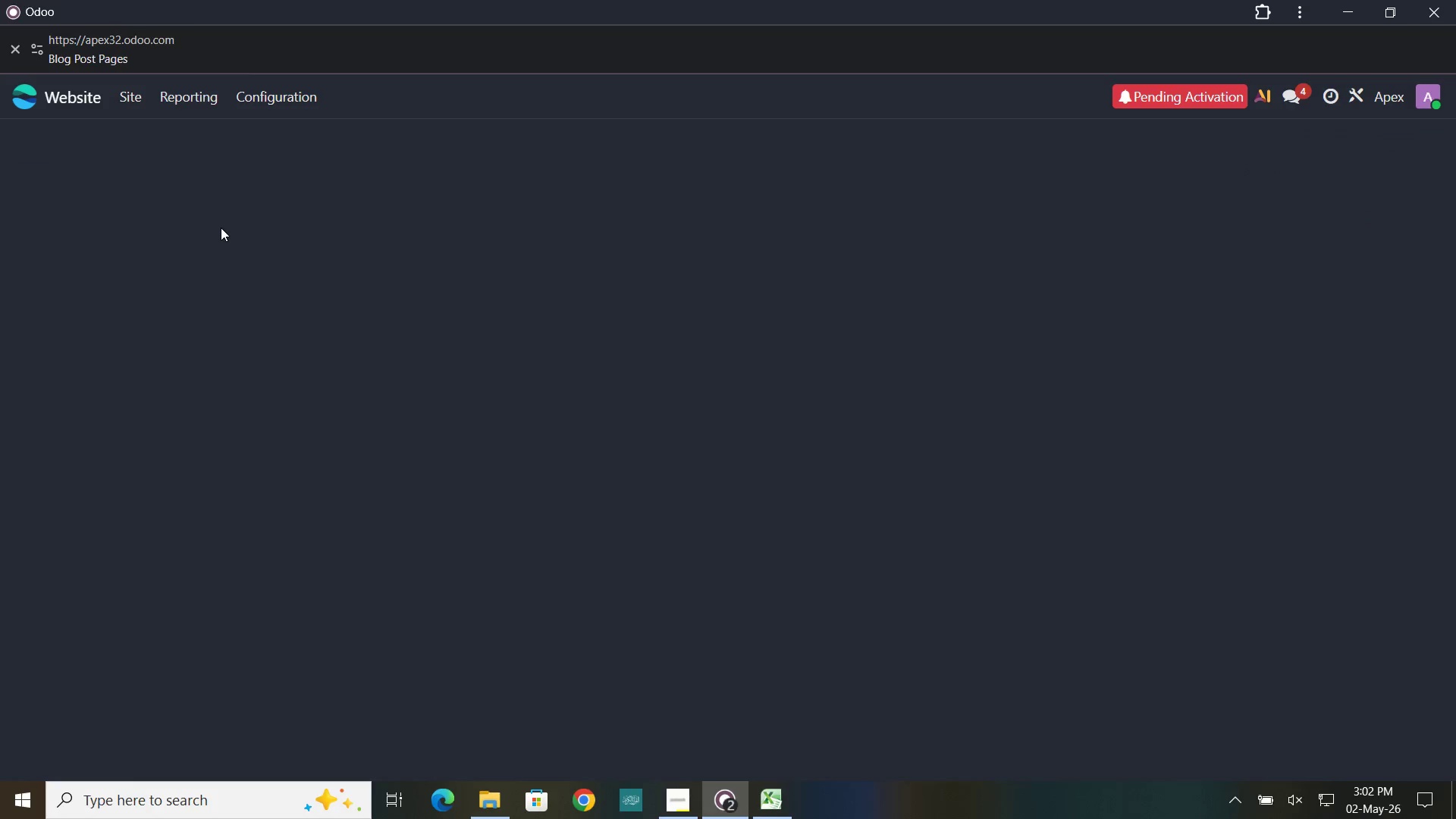 
scroll: coordinate [761, 446], scroll_direction: down, amount: 6.0
 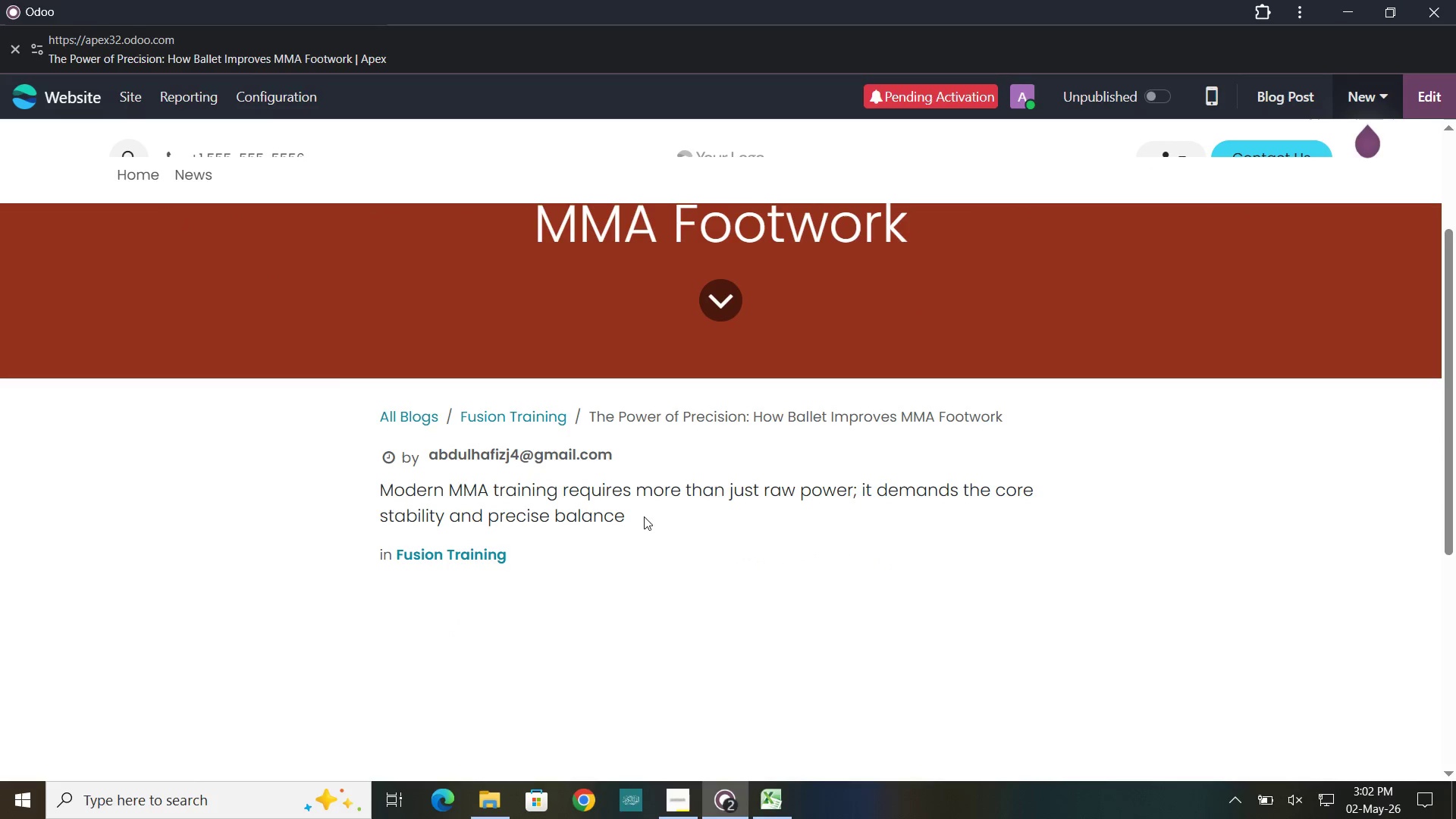 
left_click([642, 506])
 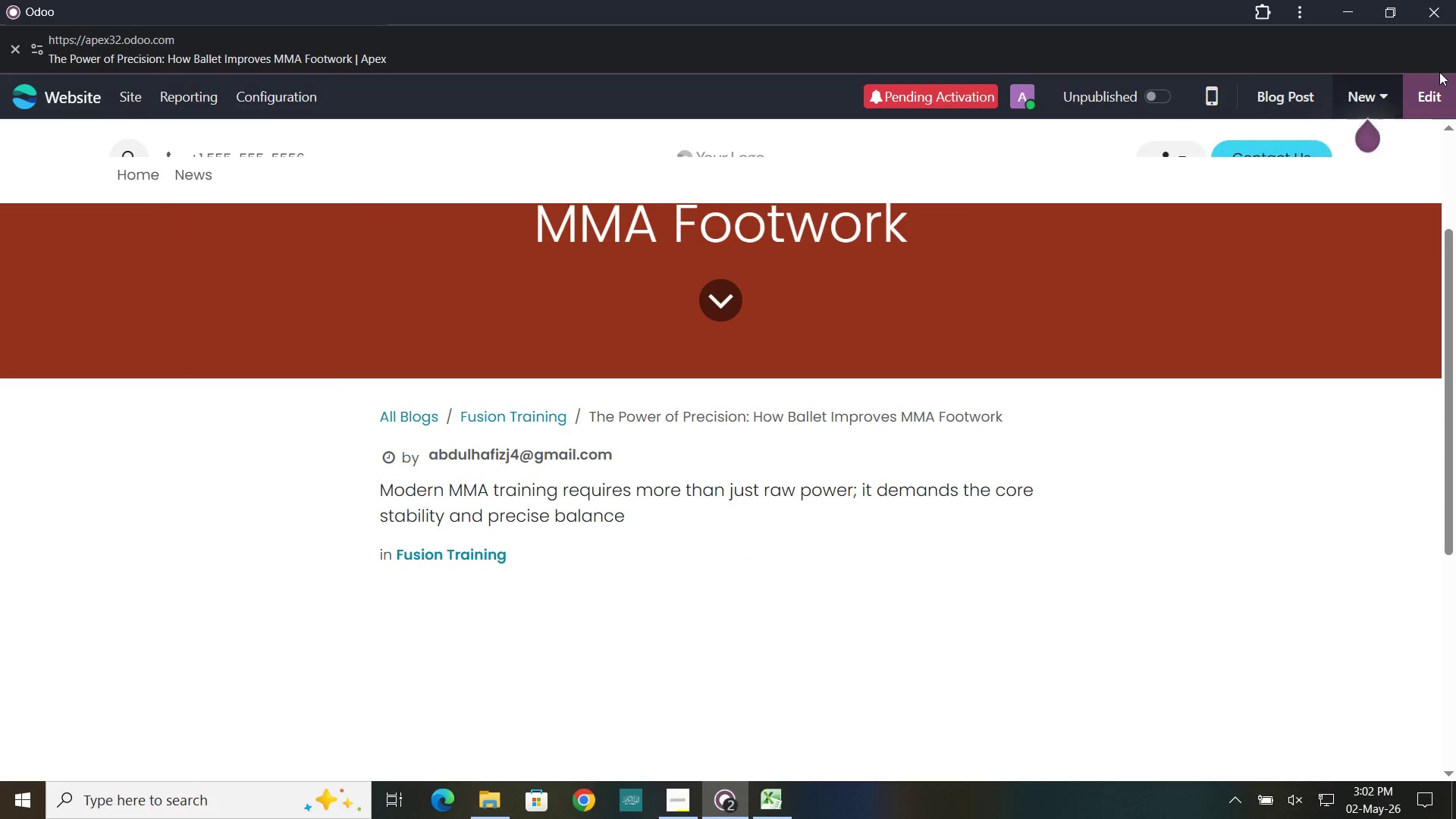 
double_click([1439, 86])
 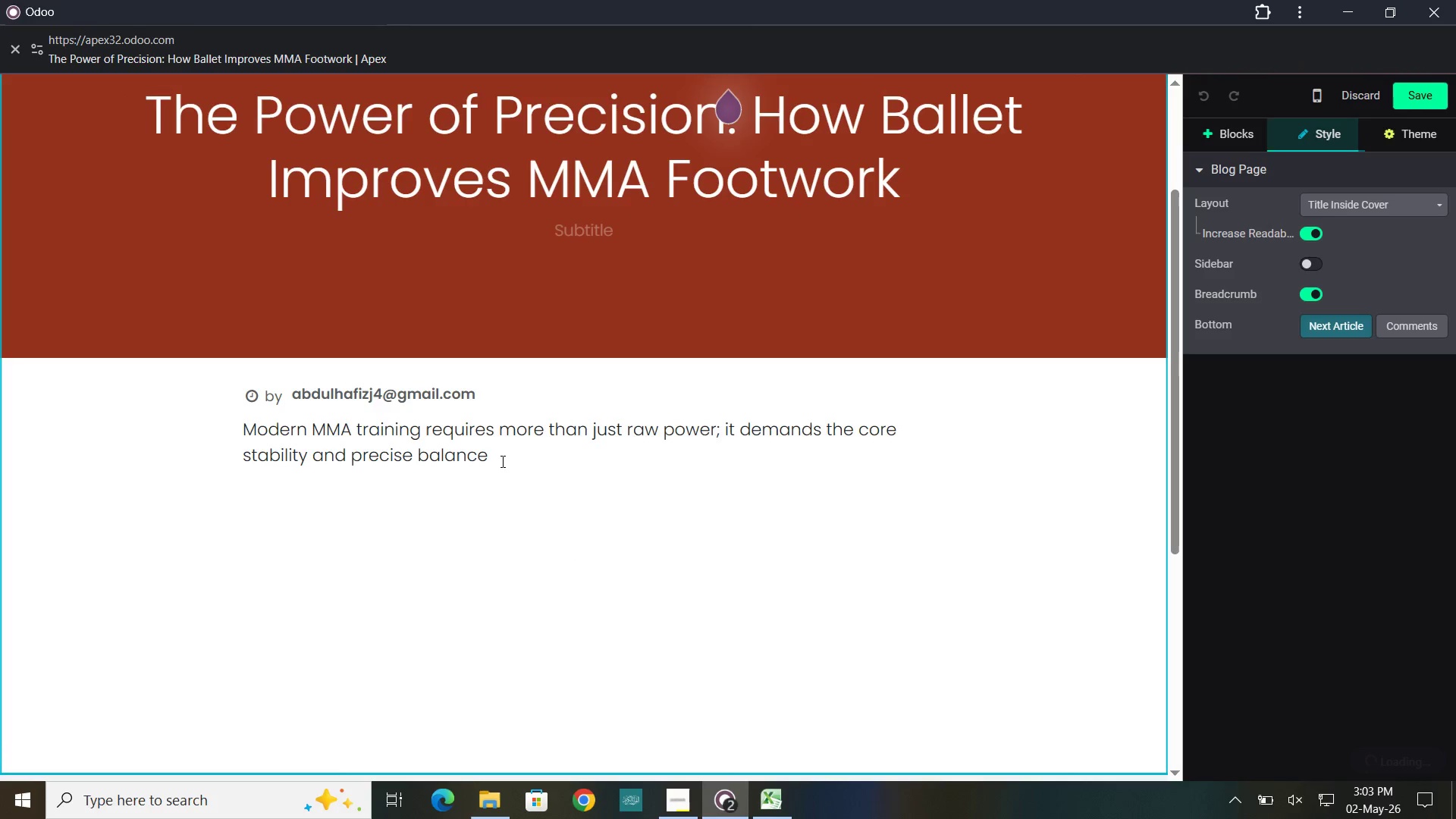 
left_click_drag(start_coordinate=[500, 458], to_coordinate=[224, 437])
 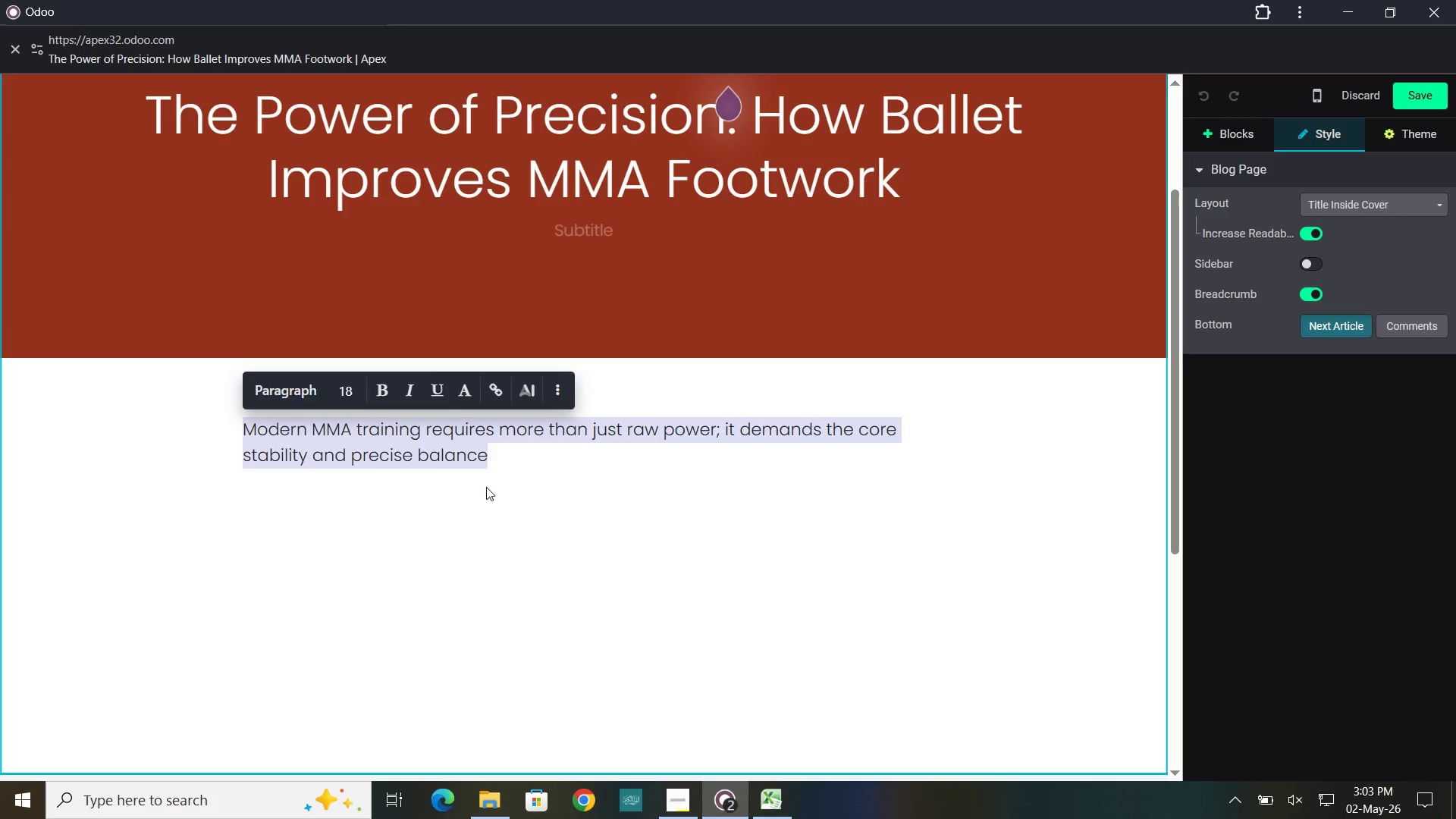 
wait(8.62)
 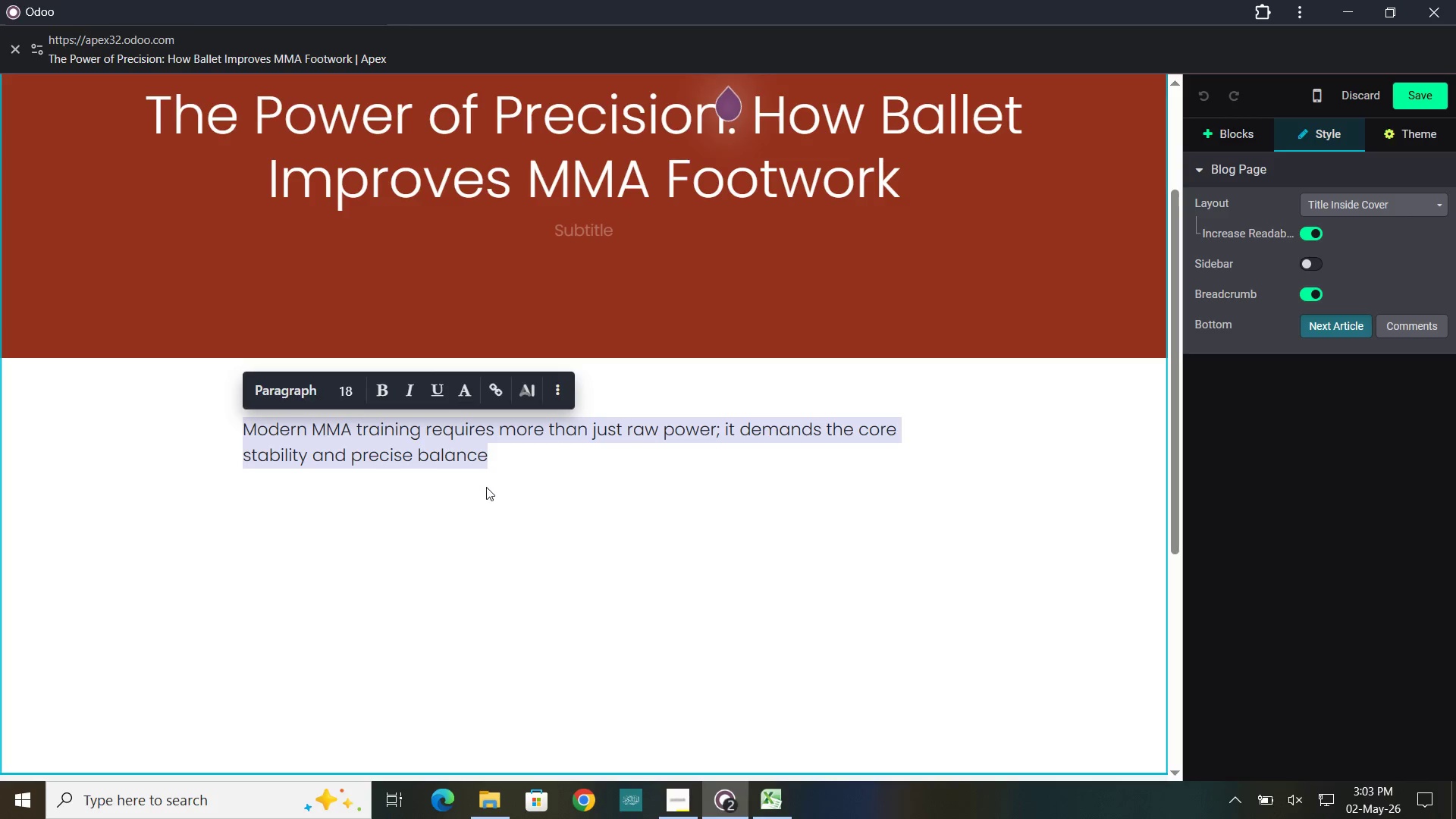 
type(m)
key(Backspace)
type(Many people are surprised to learn how Ballet for MMA can transform an athlete's game. By focusing on the precision of foot placement and balance found in dance, fighters can drastically improve theri)
key(Backspace)
key(Backspace)
type(ir agility in the octagon.)
 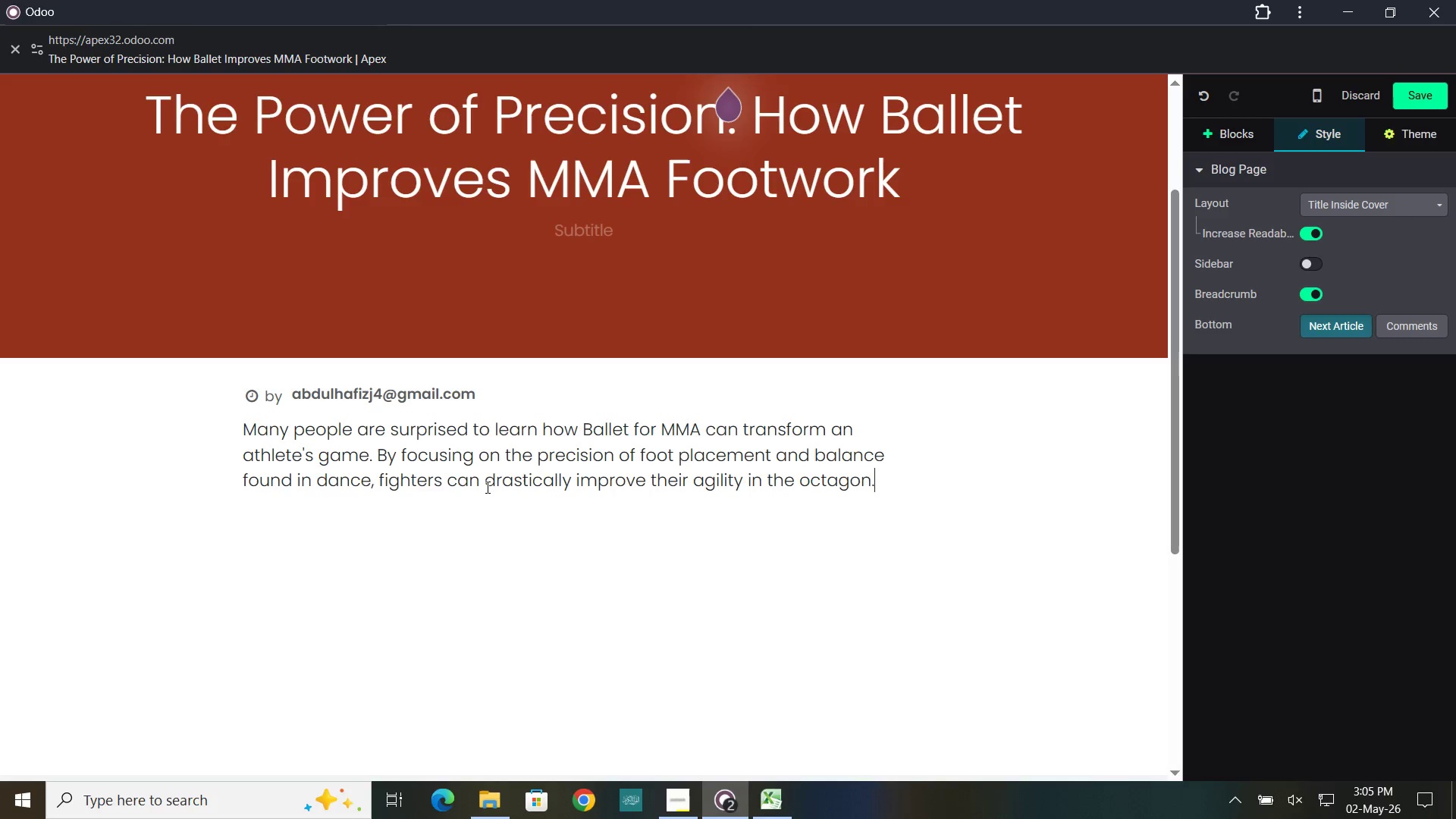 
wait(5.86)
 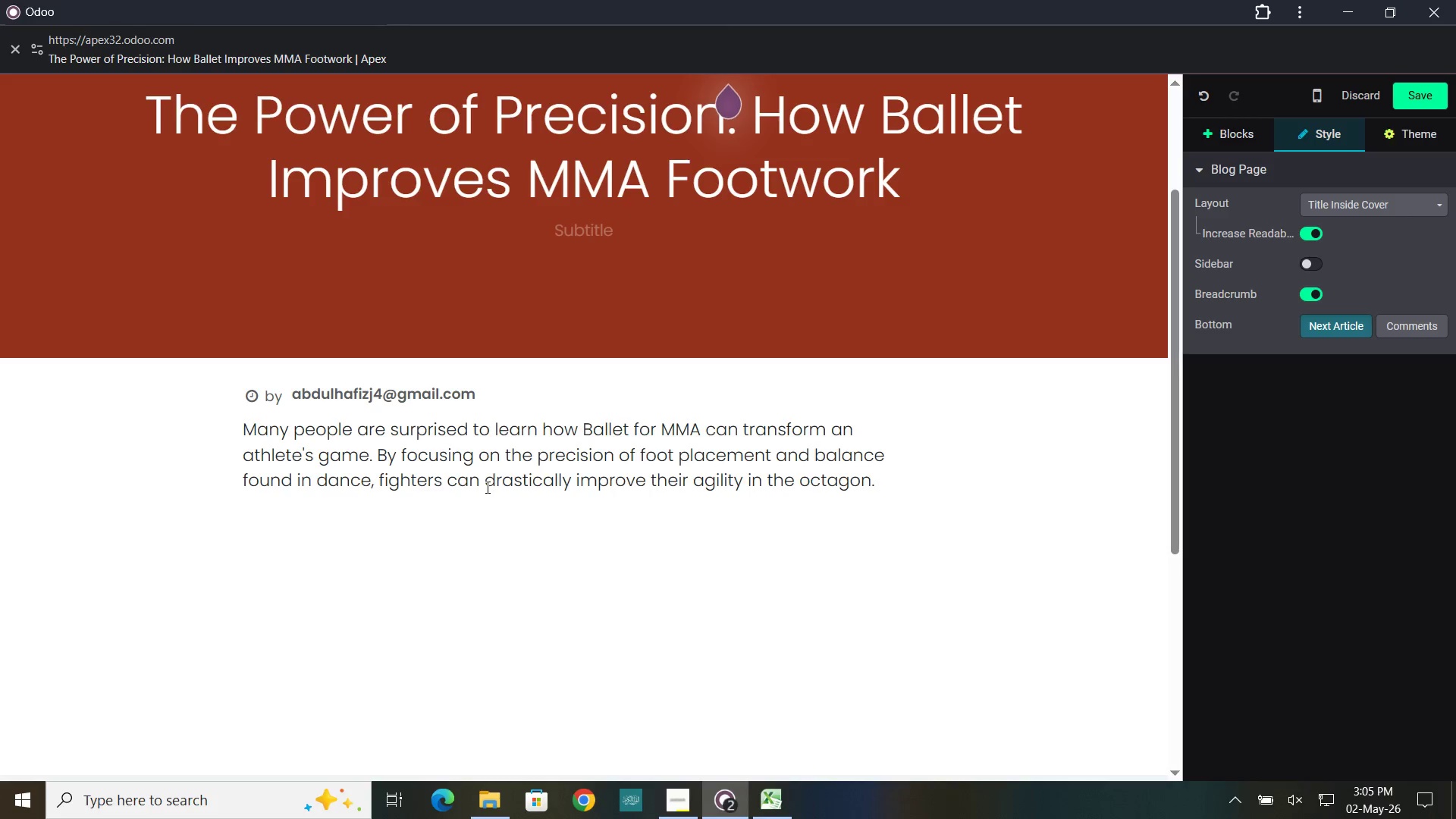 
left_click([1244, 130])
 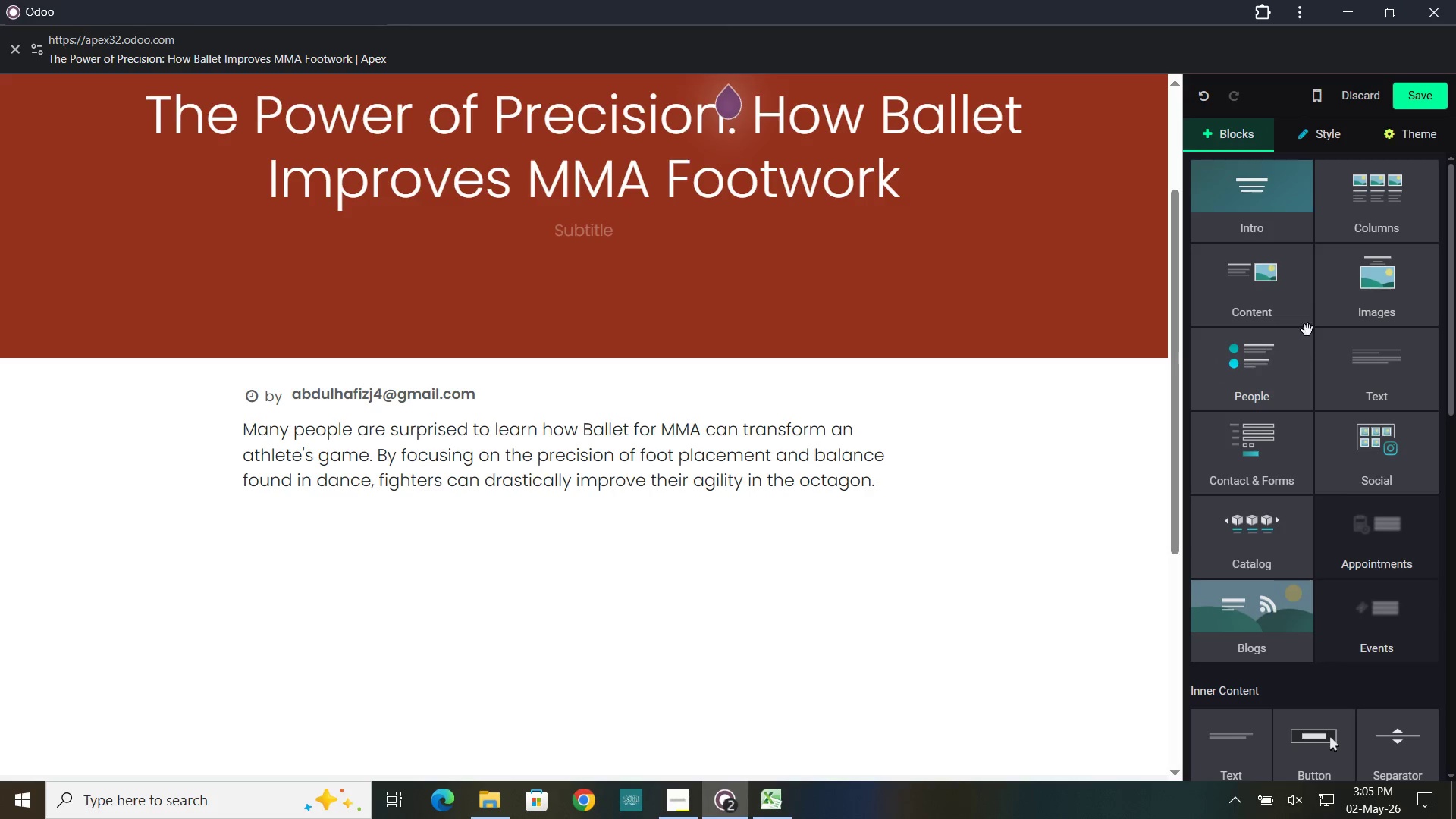 
scroll: coordinate [1306, 480], scroll_direction: down, amount: 2.0
 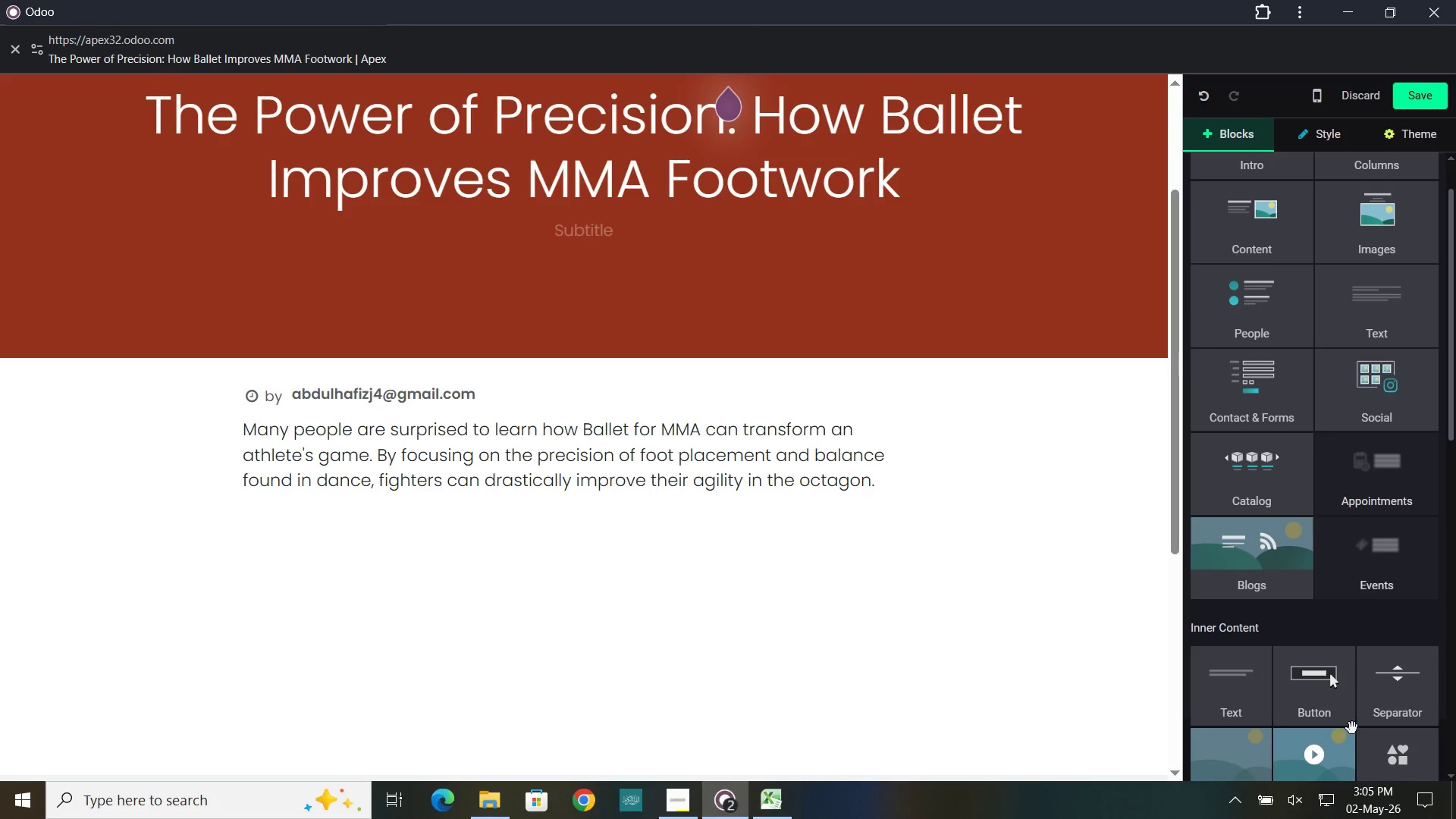 
left_click_drag(start_coordinate=[1323, 692], to_coordinate=[635, 579])
 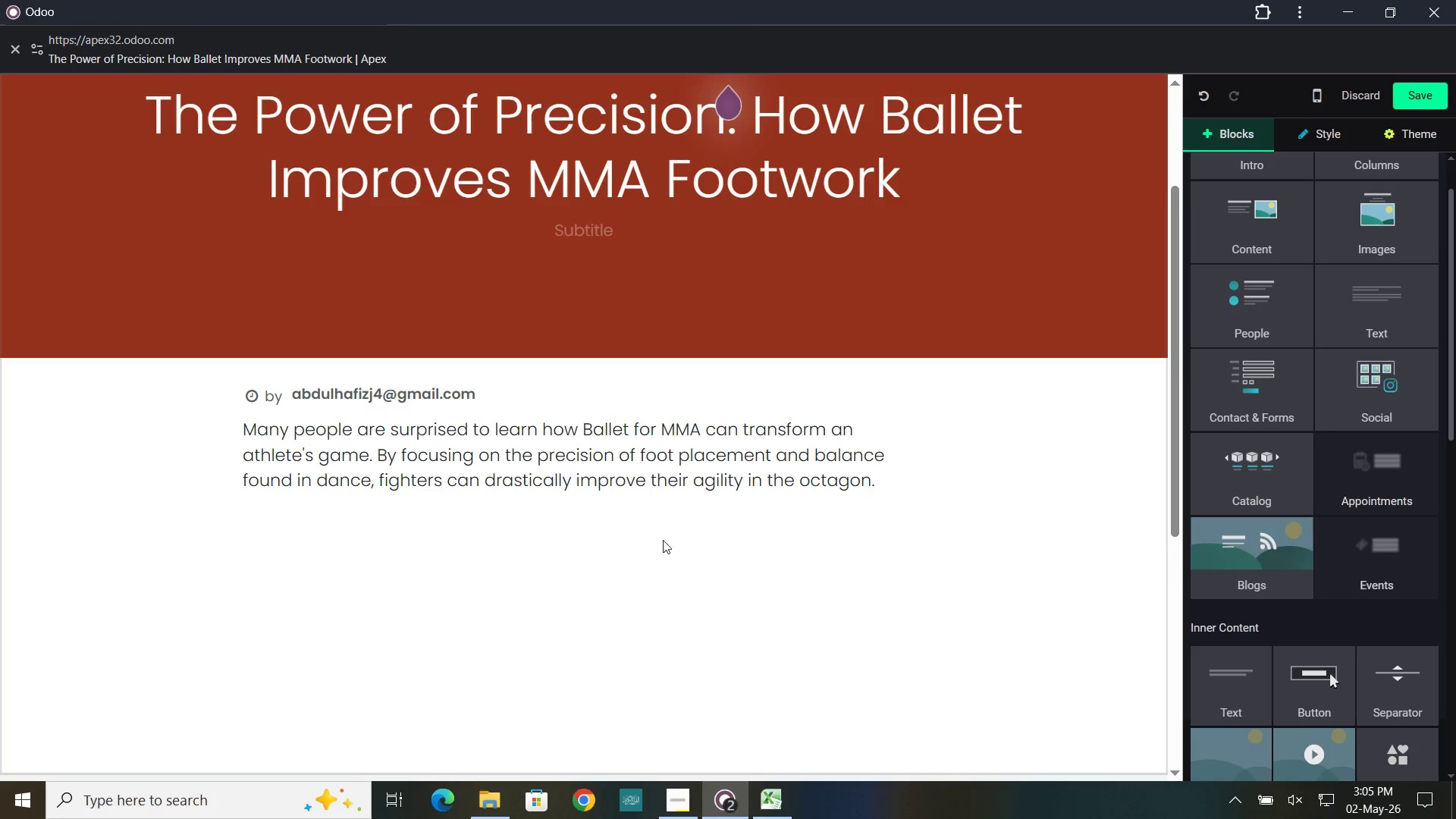 
scroll: coordinate [739, 436], scroll_direction: up, amount: 5.0
 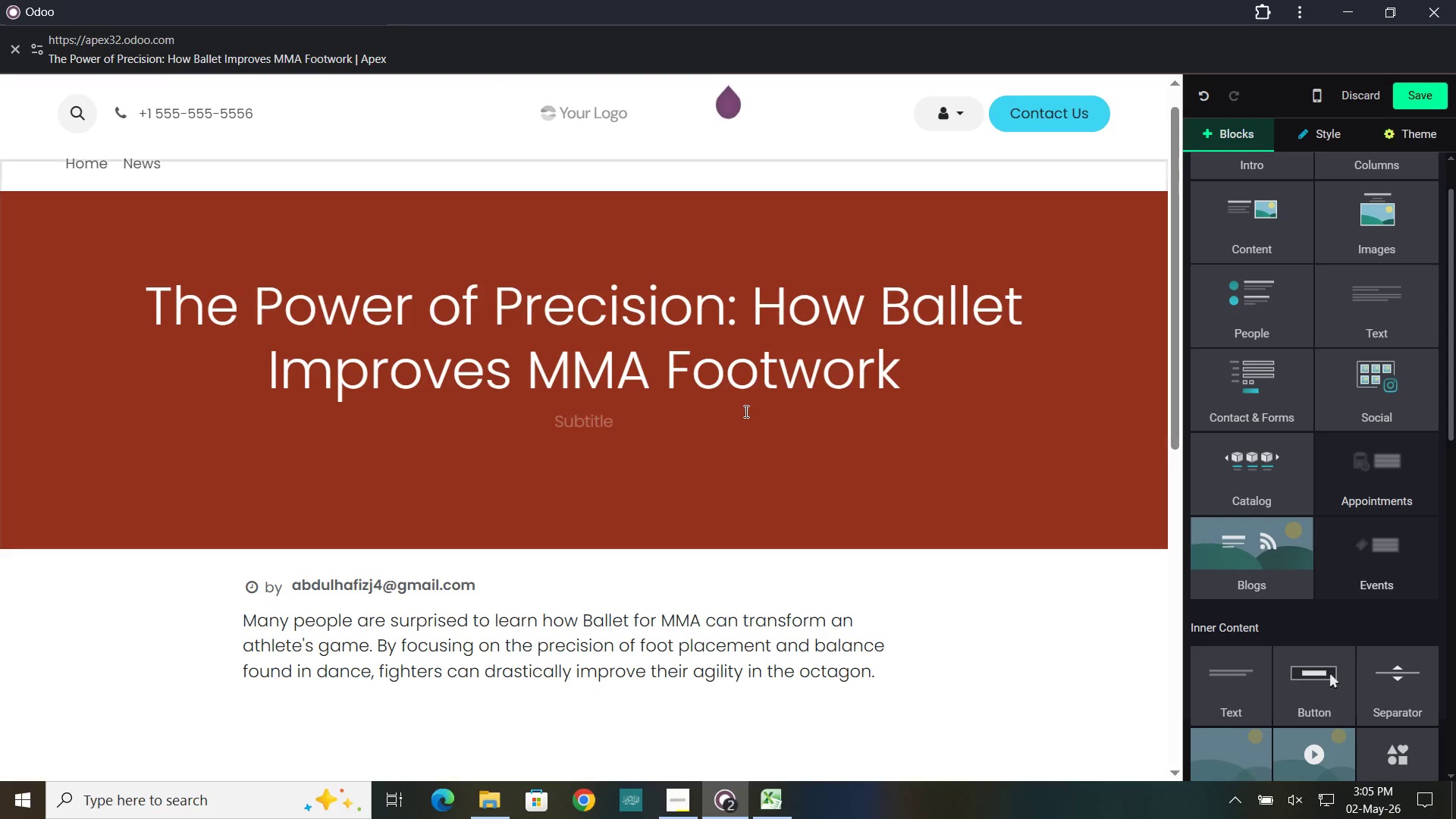 
scroll: coordinate [746, 392], scroll_direction: down, amount: 1.0
 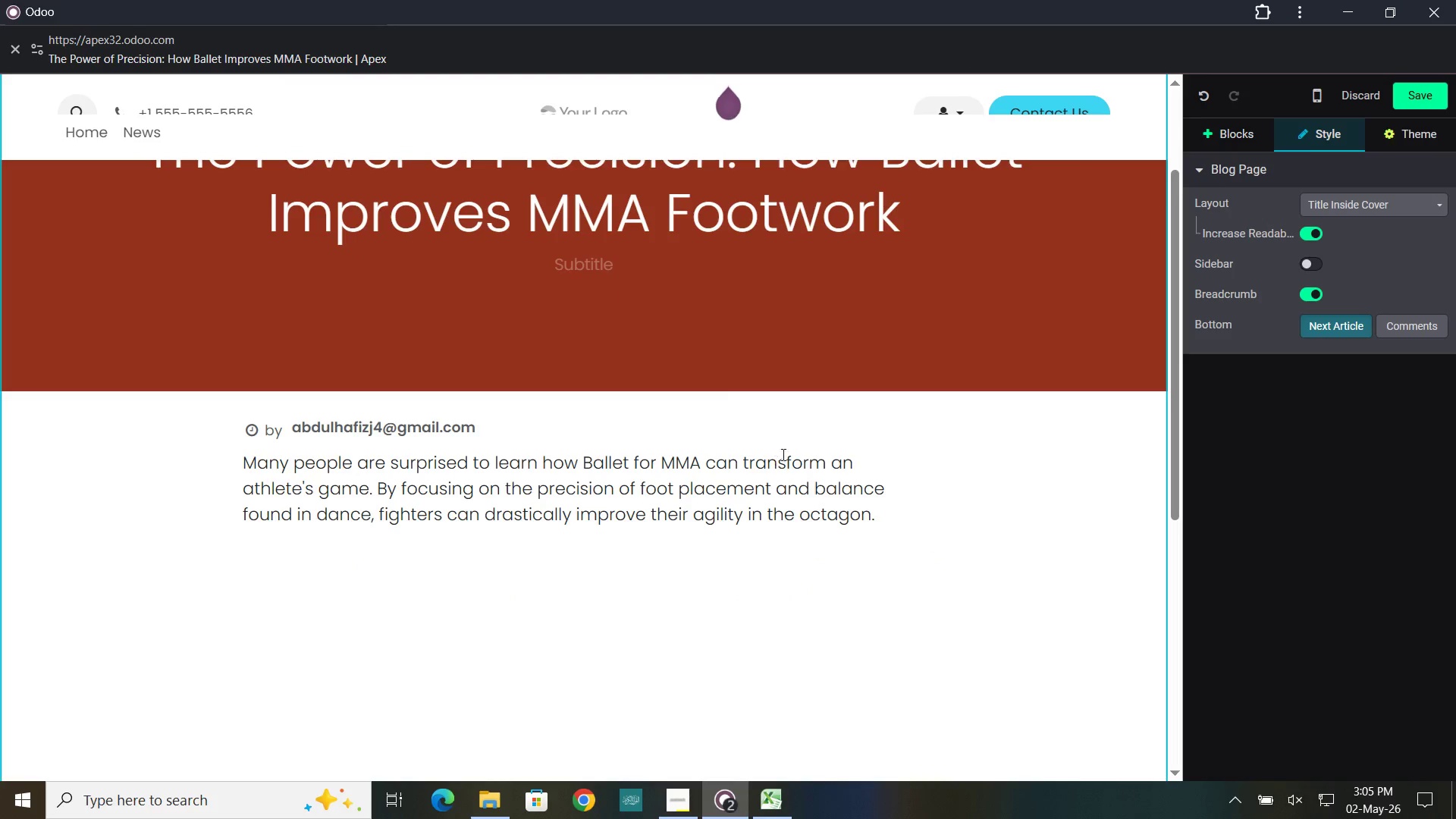 
scroll: coordinate [777, 271], scroll_direction: up, amount: 19.0
 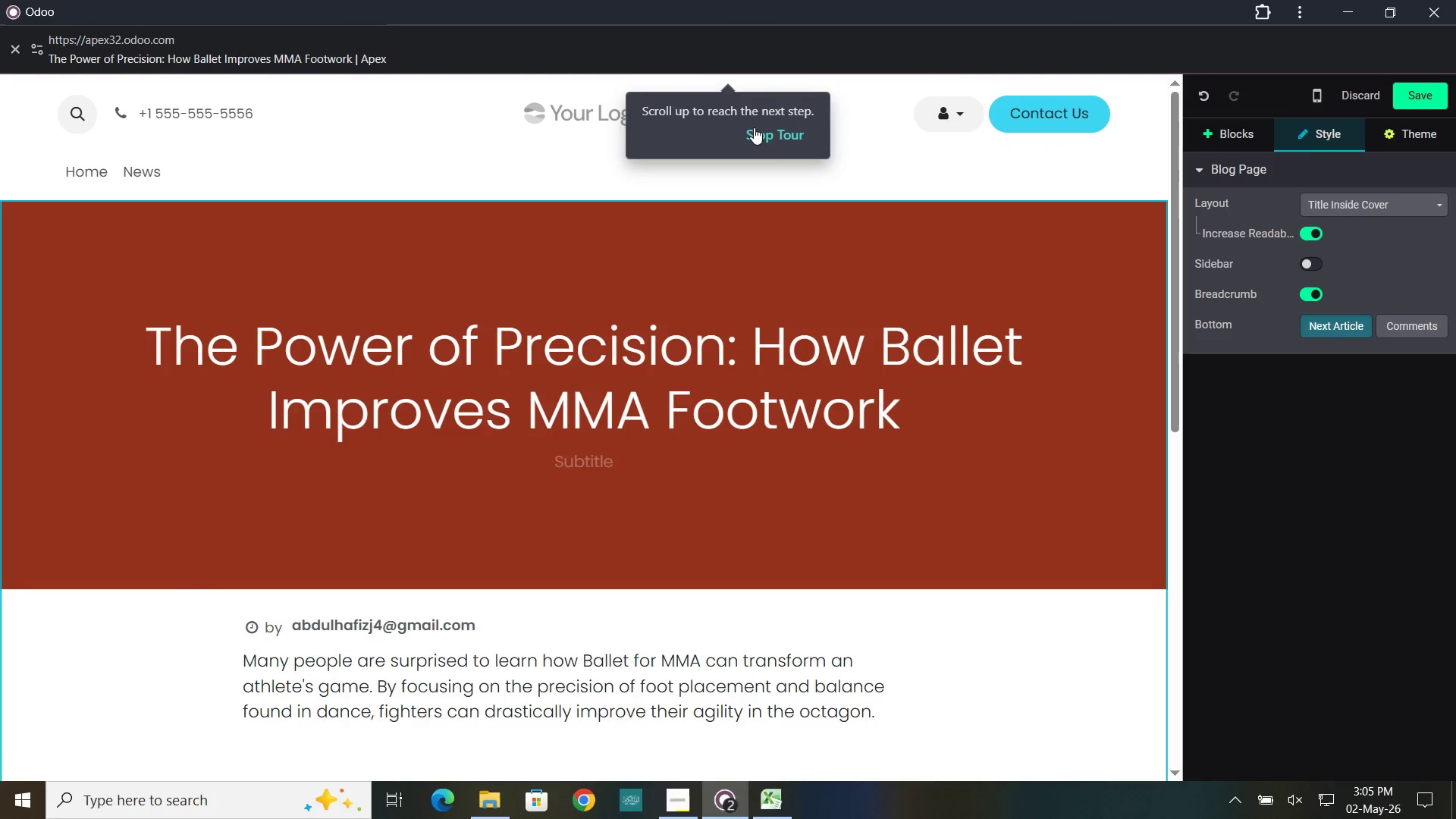 
left_click([771, 134])
 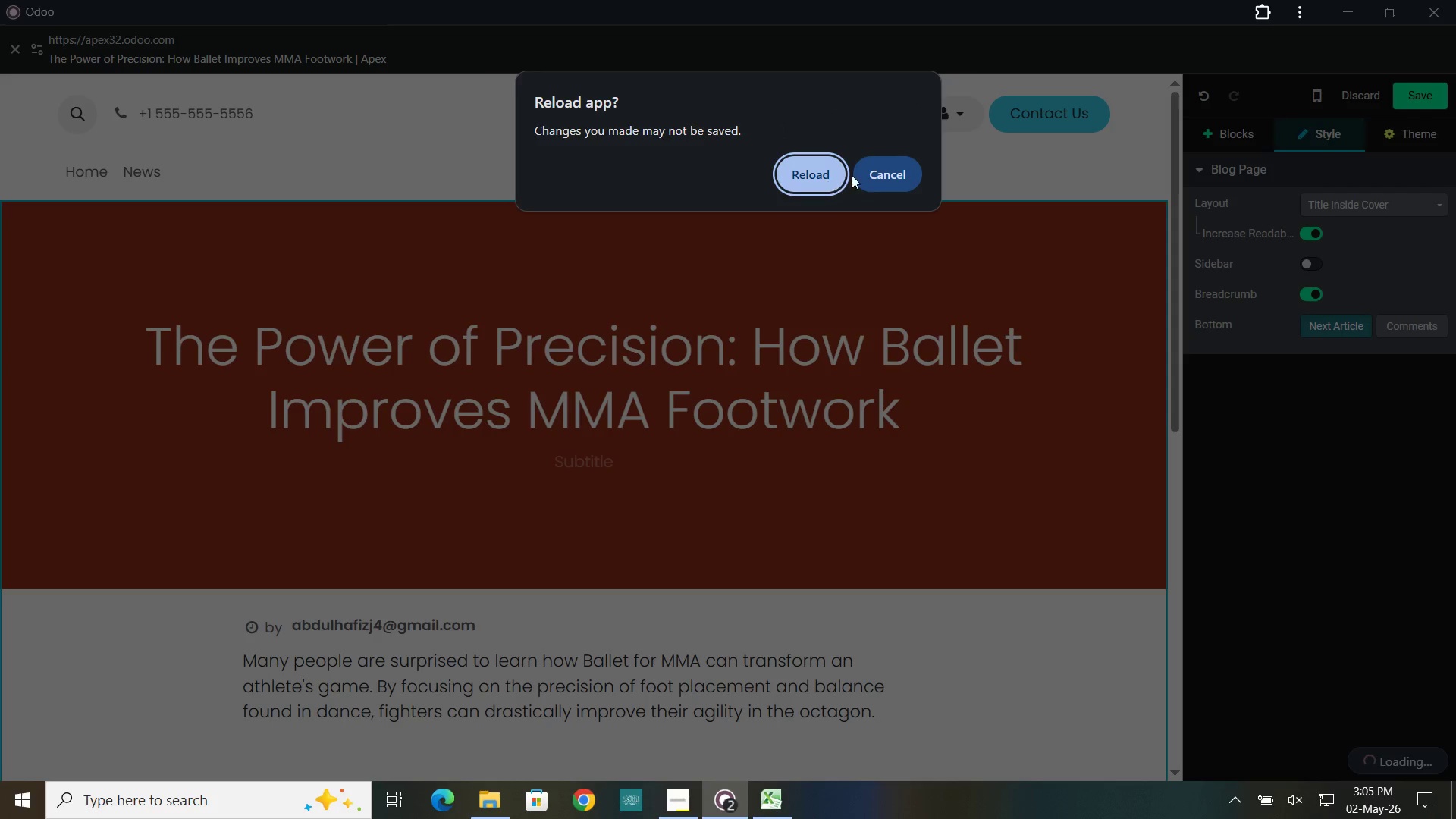 
left_click([877, 171])
 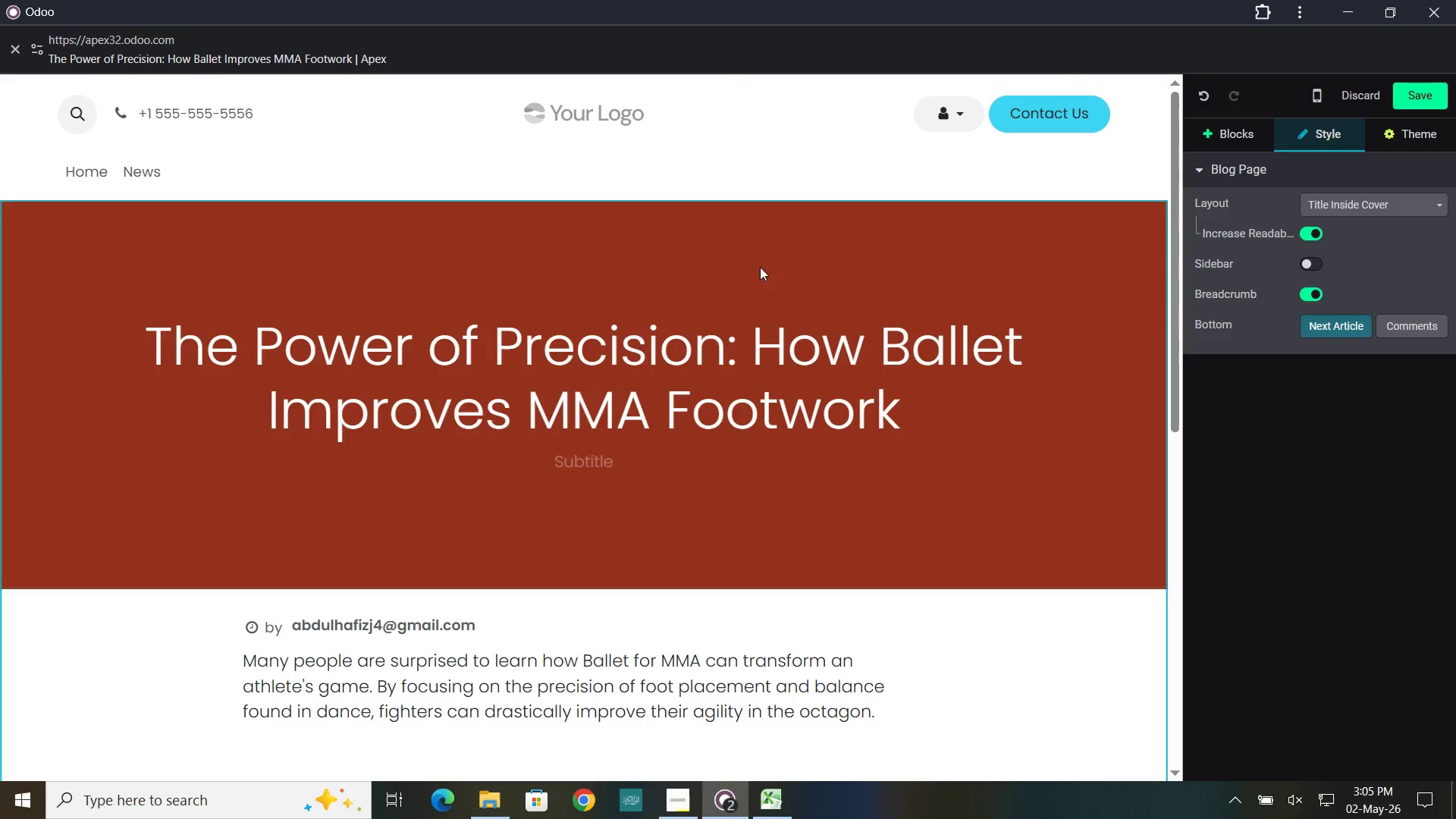 
scroll: coordinate [733, 469], scroll_direction: down, amount: 13.0
 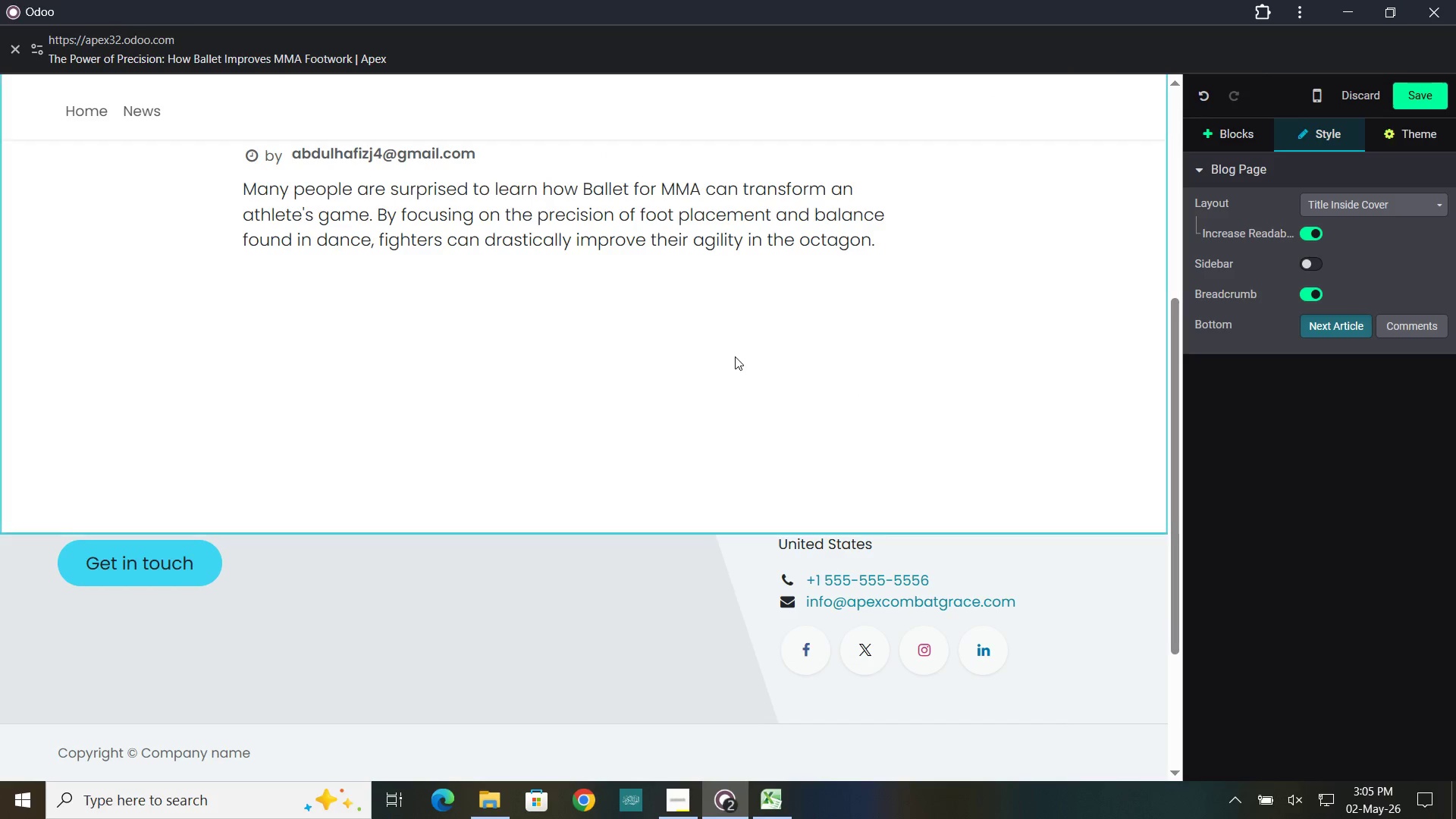 
scroll: coordinate [735, 364], scroll_direction: up, amount: 2.0
 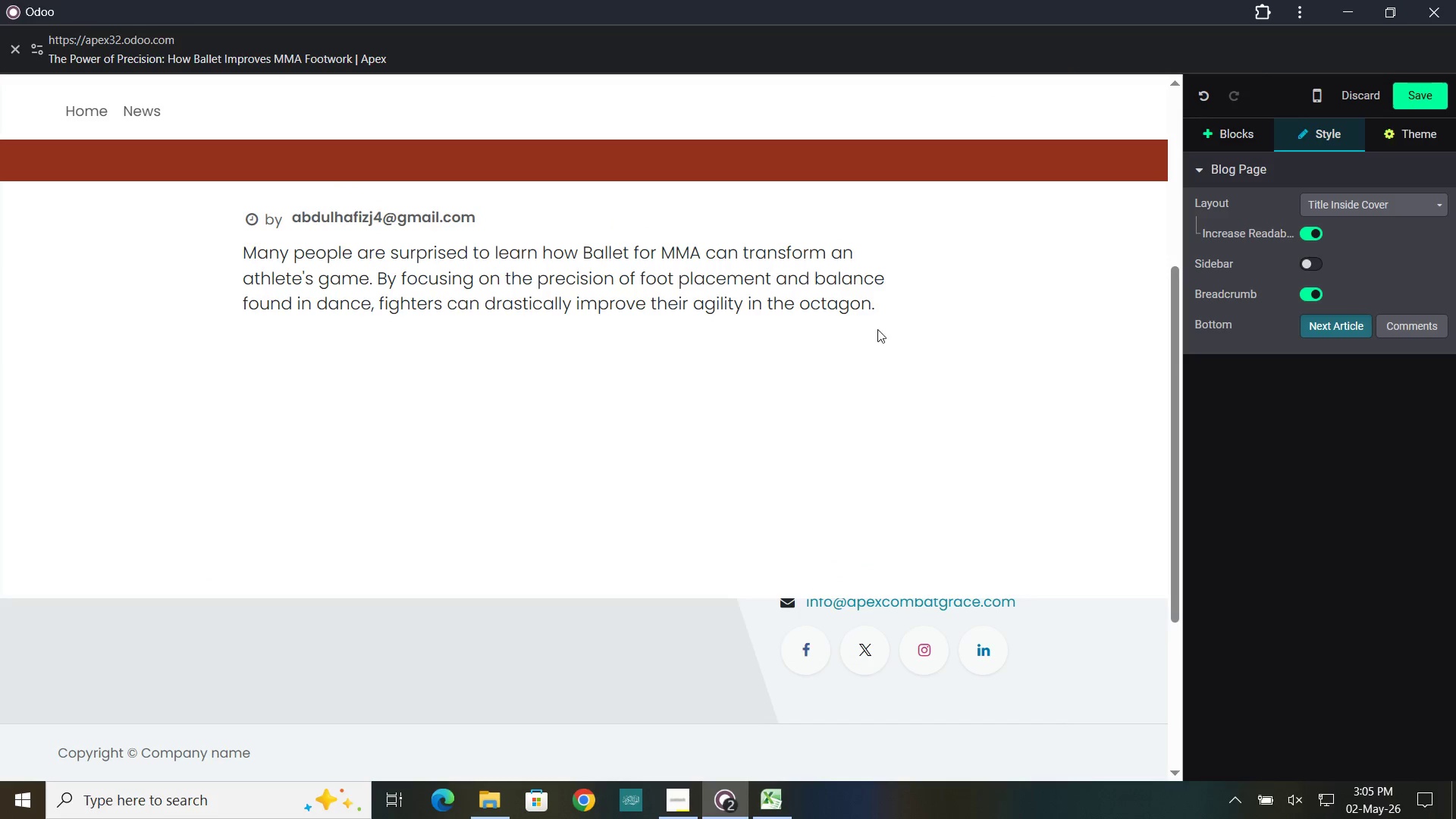 
left_click([883, 322])
 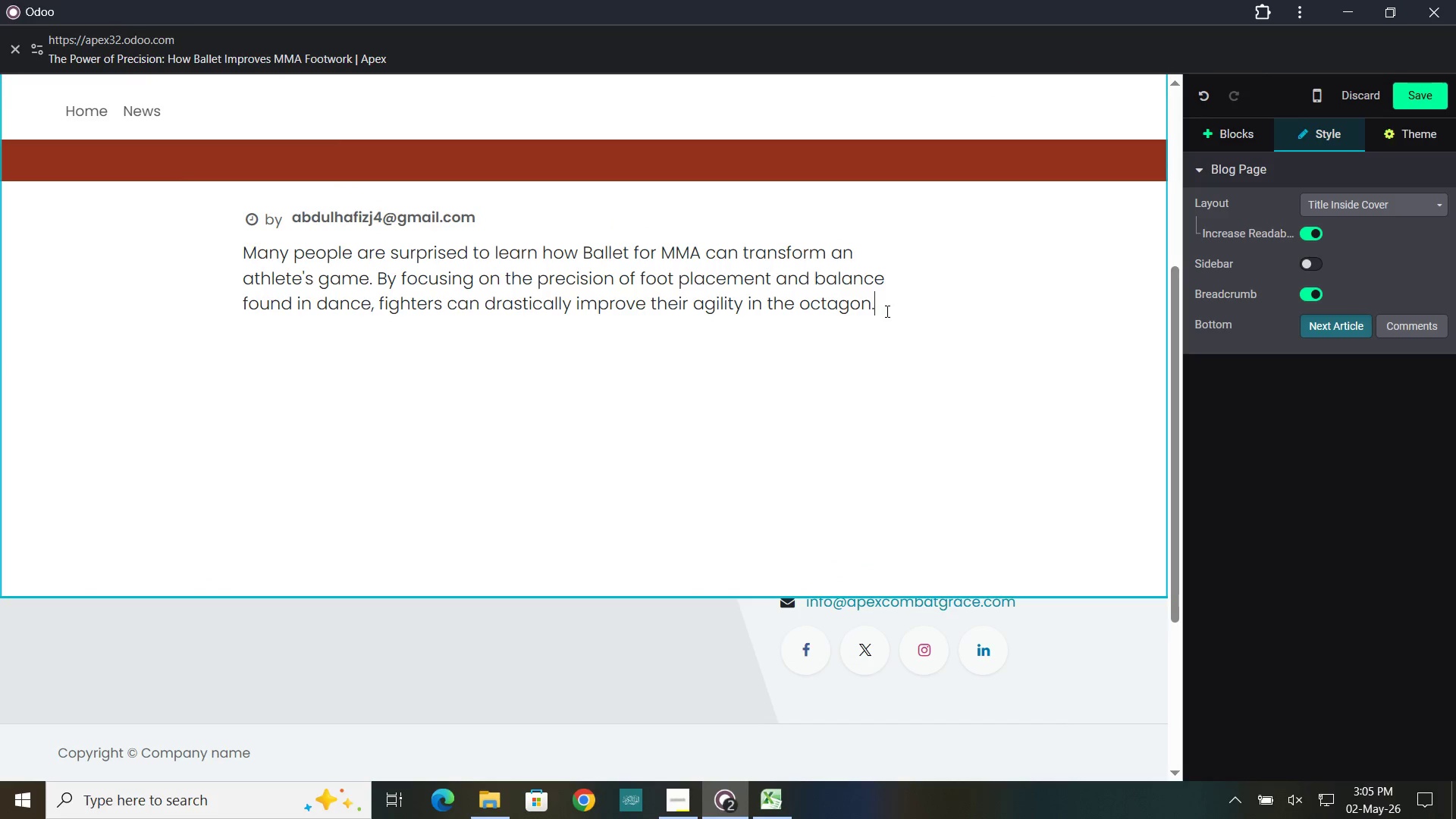 
left_click([886, 311])
 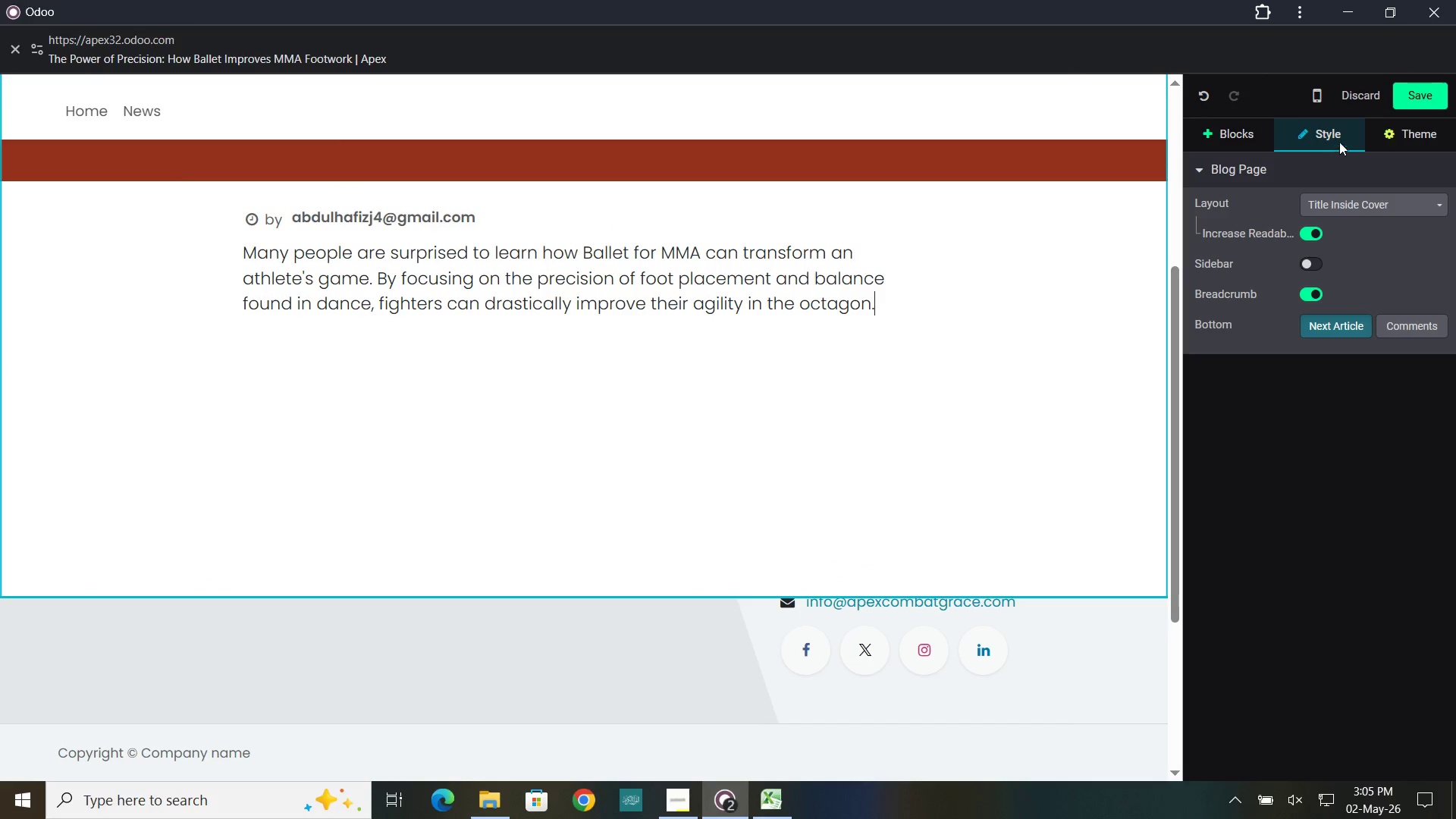 
left_click([1232, 130])
 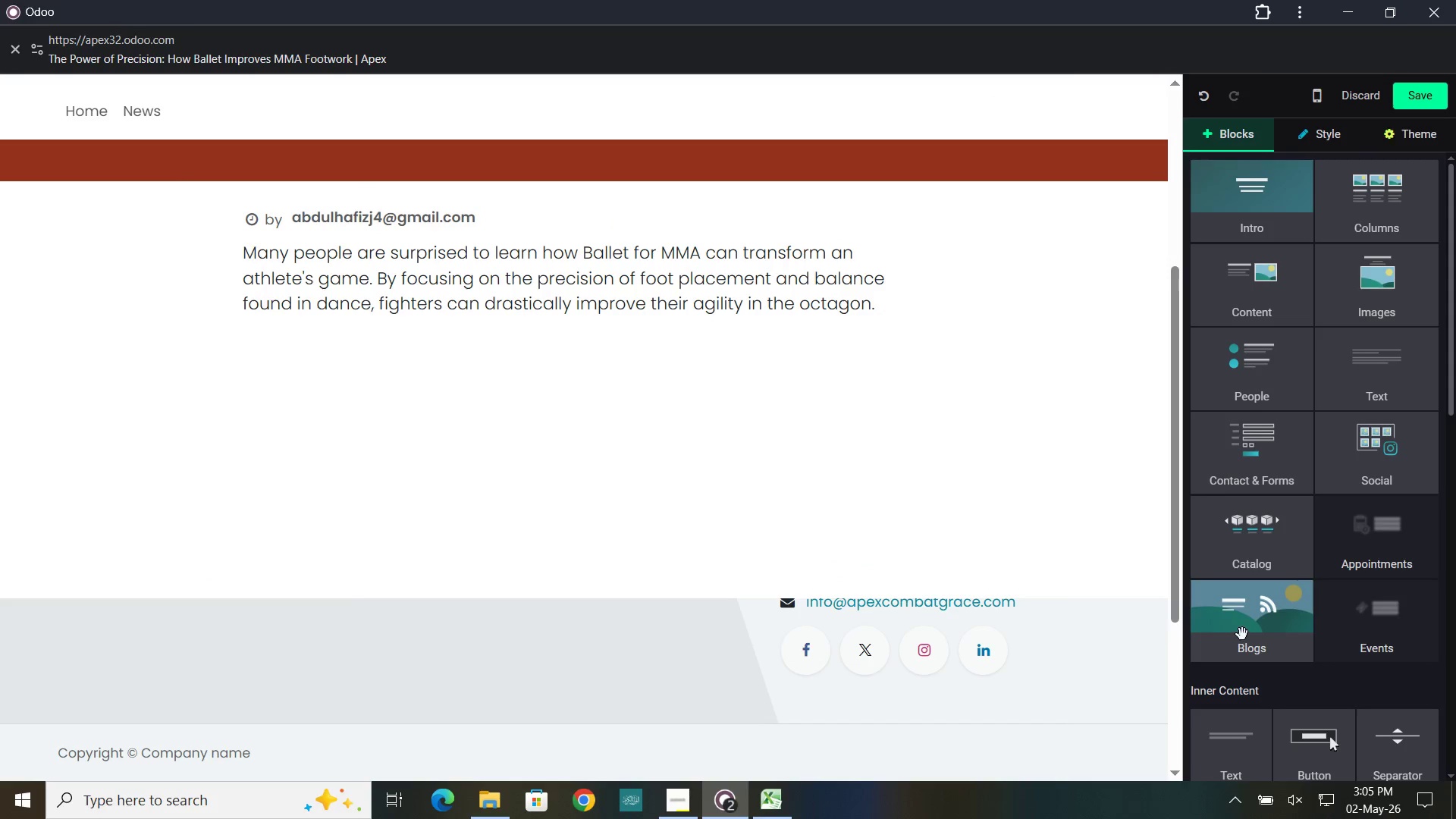 
scroll: coordinate [1307, 553], scroll_direction: down, amount: 9.0
 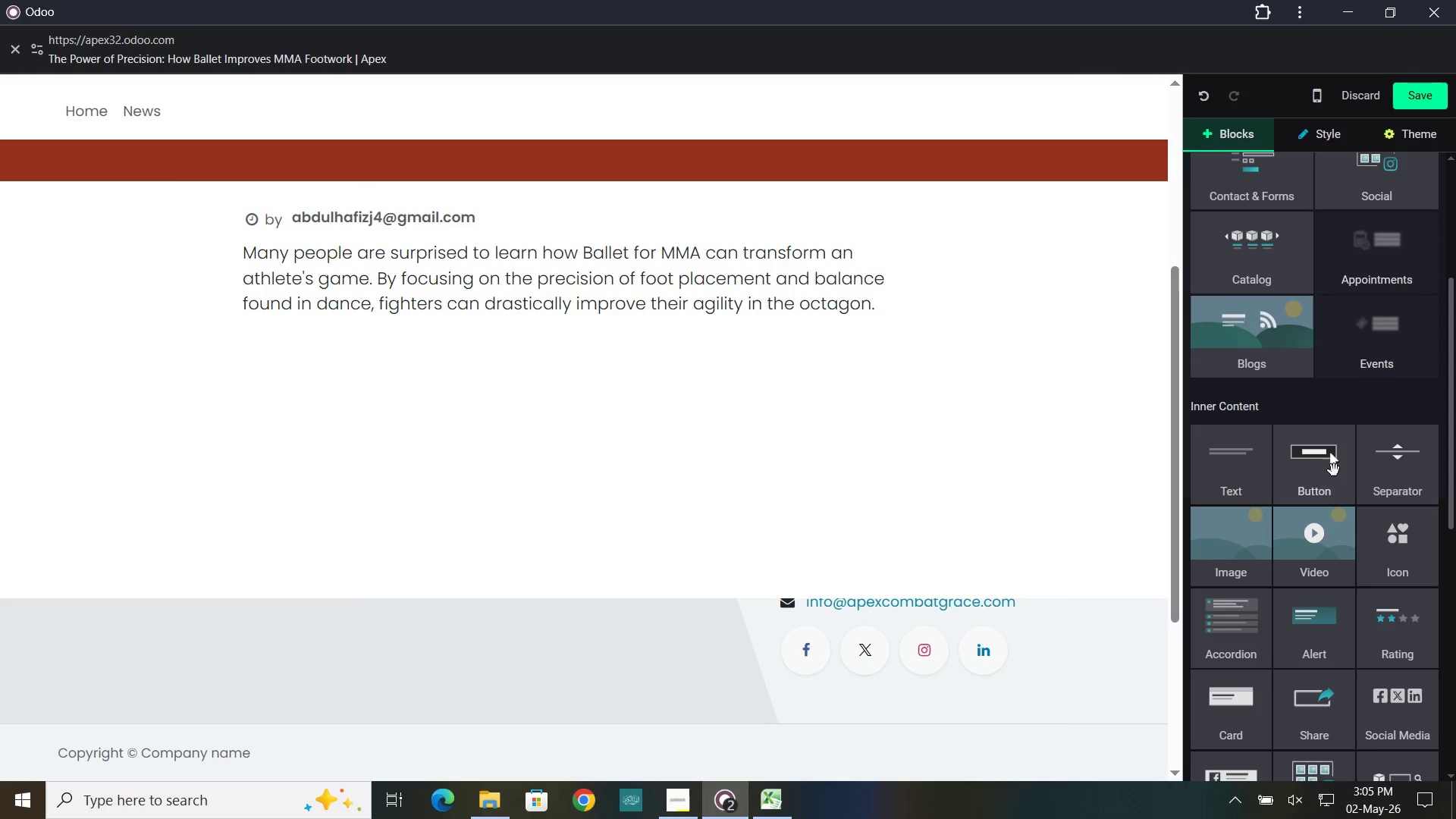 
left_click_drag(start_coordinate=[1326, 468], to_coordinate=[384, 698])
 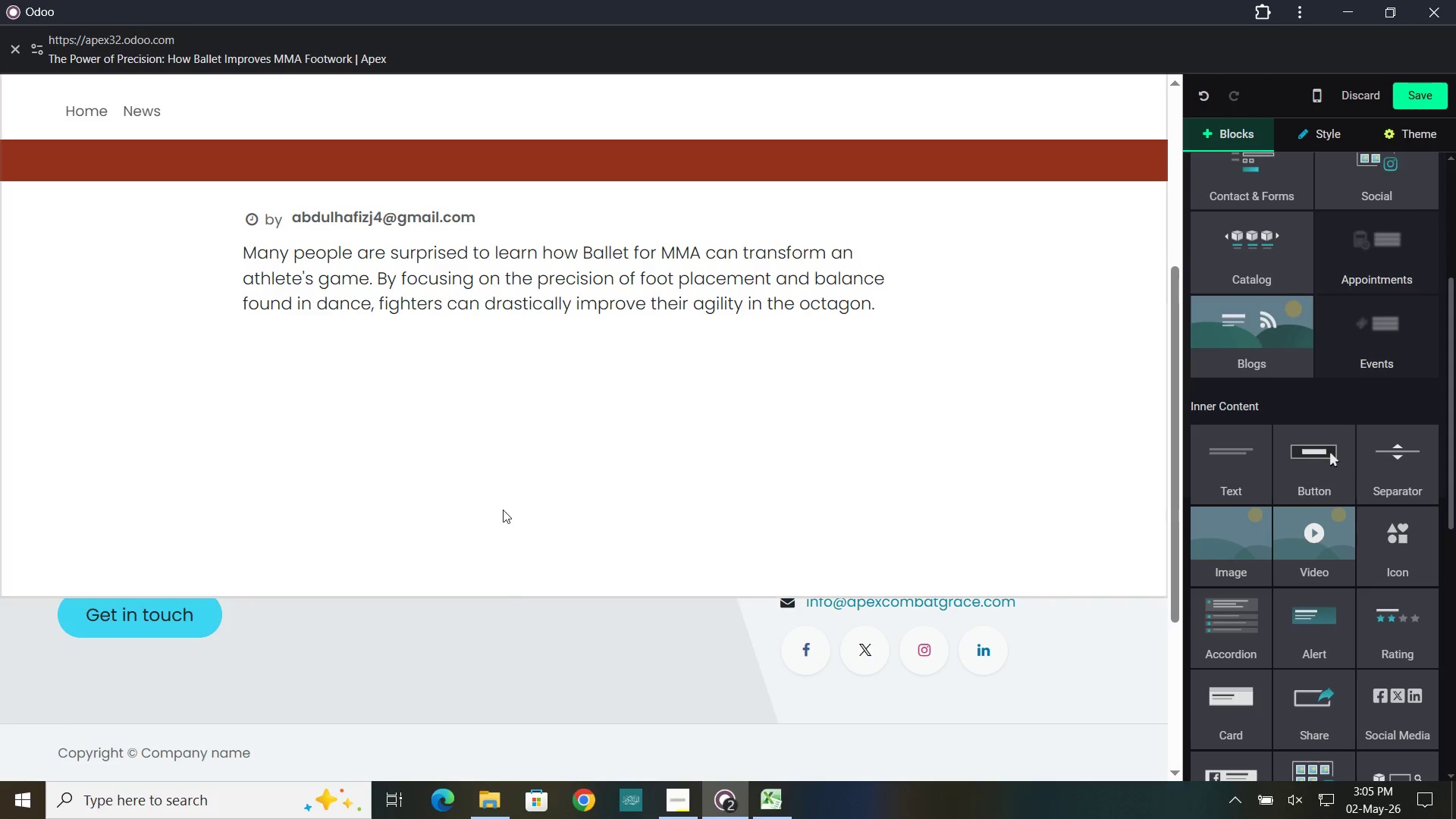 
left_click([587, 497])
 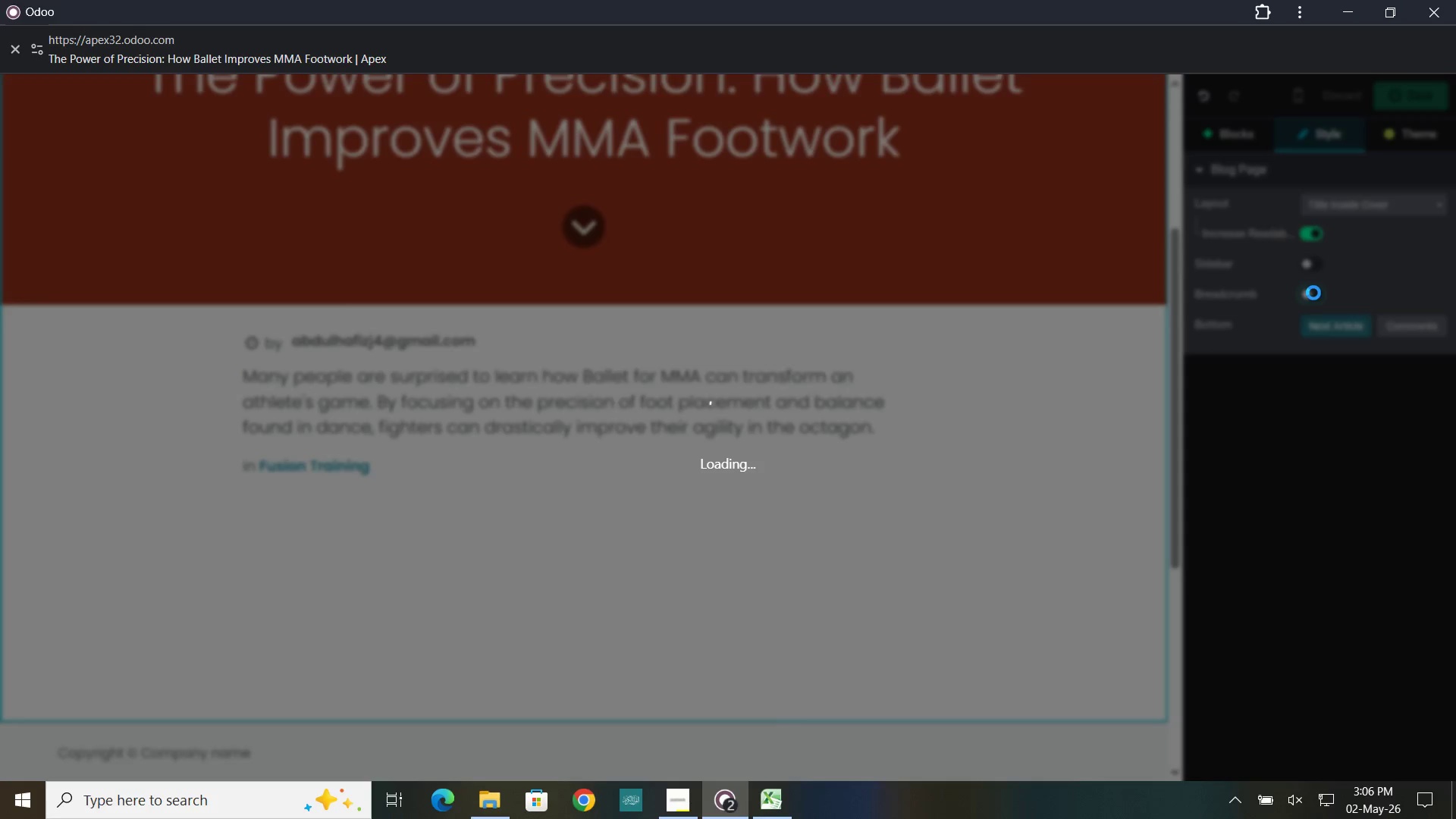 
wait(7.69)
 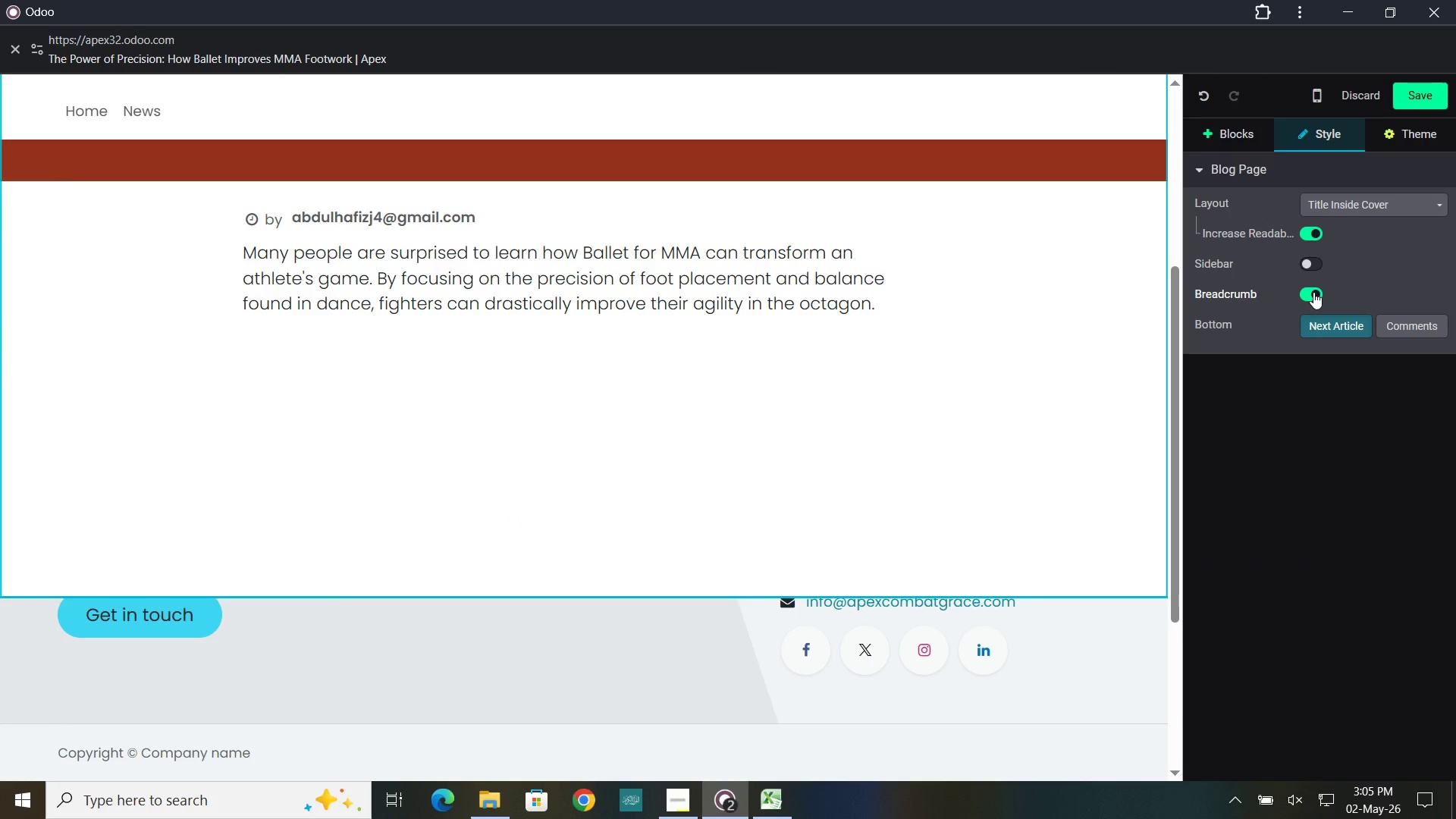 
scroll: coordinate [711, 484], scroll_direction: down, amount: 10.0
 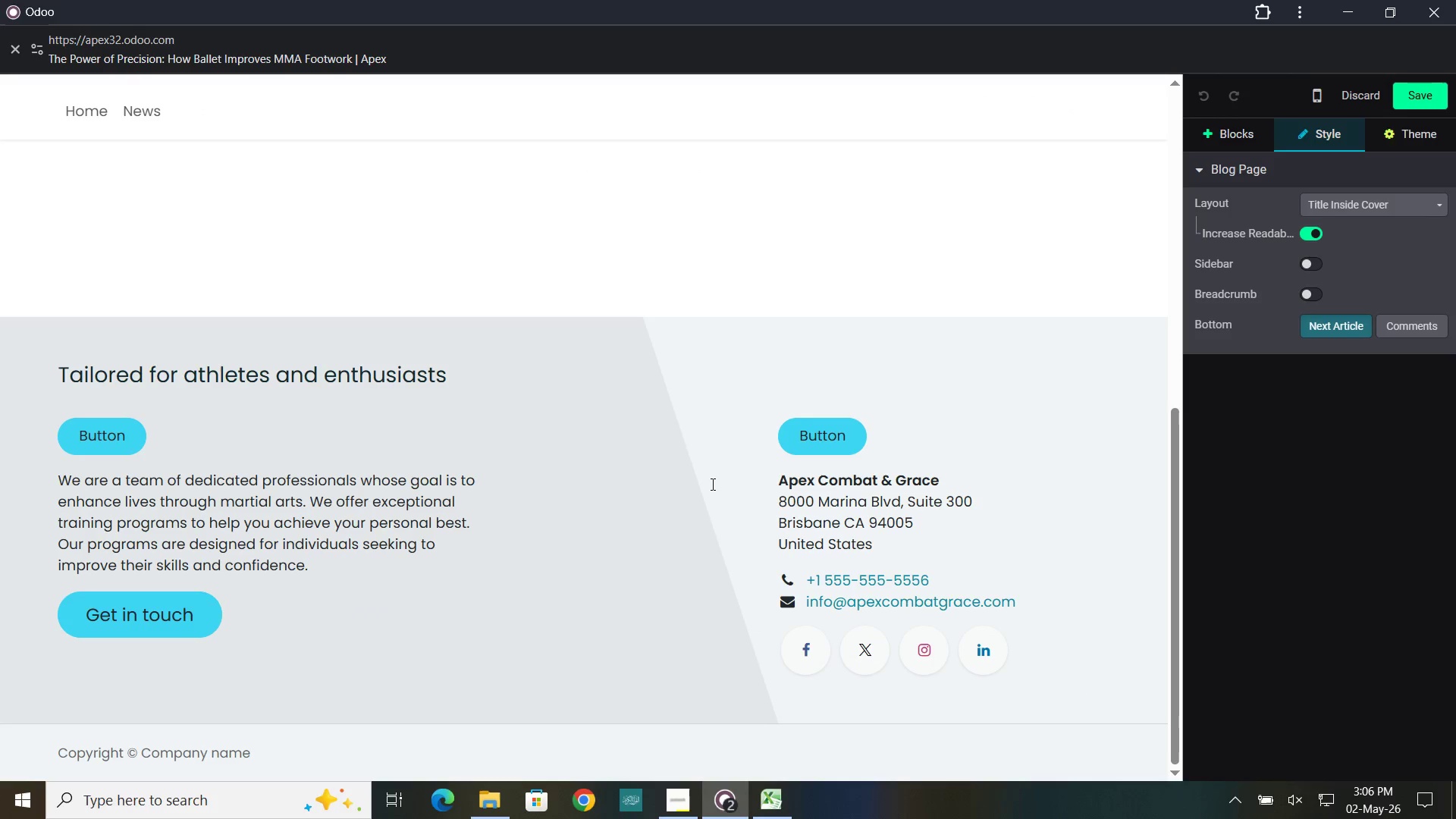 
scroll: coordinate [717, 481], scroll_direction: up, amount: 25.0
 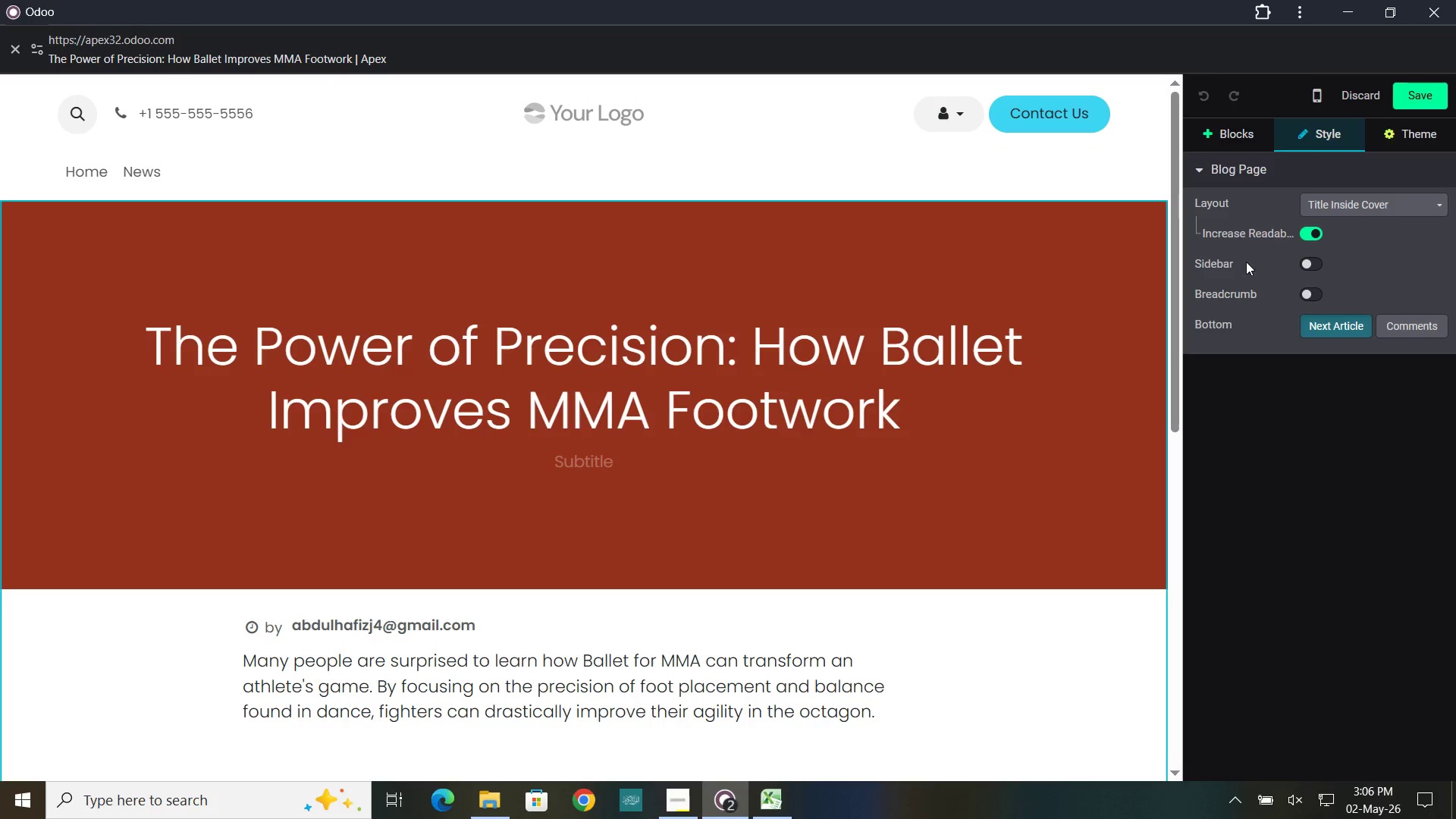 
left_click([1307, 292])
 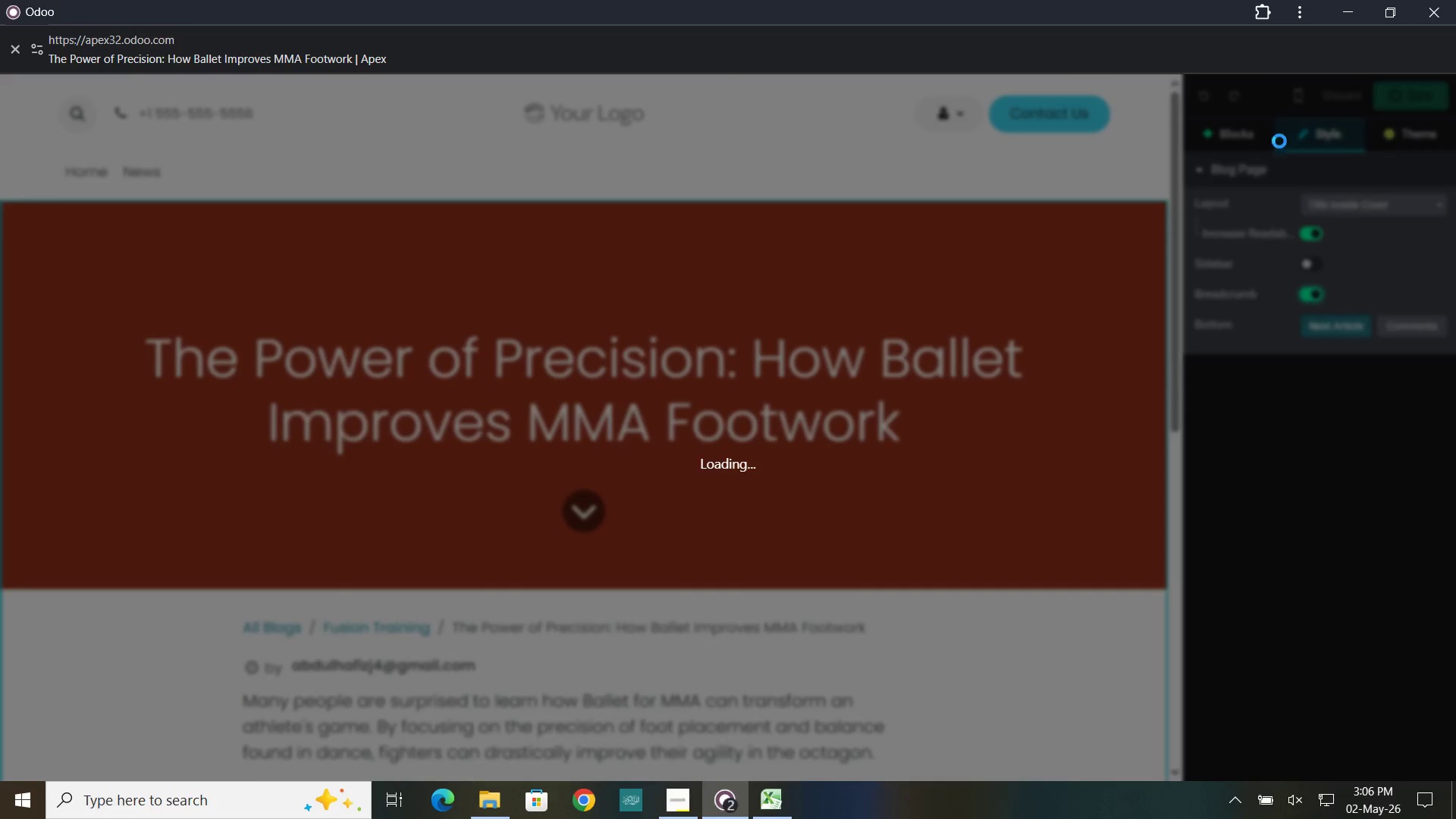 
left_click([1232, 133])
 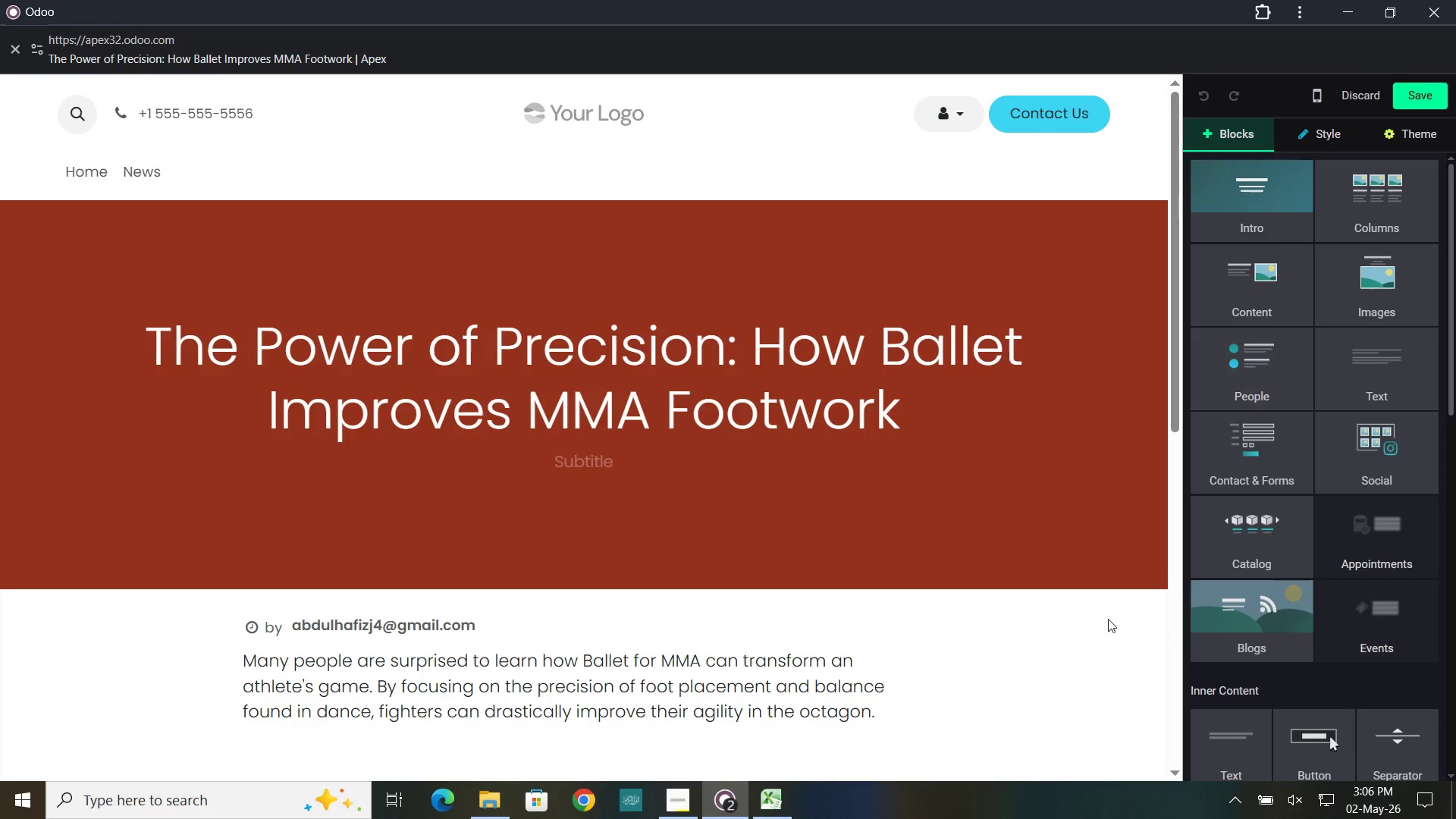 
scroll: coordinate [836, 498], scroll_direction: down, amount: 4.0
 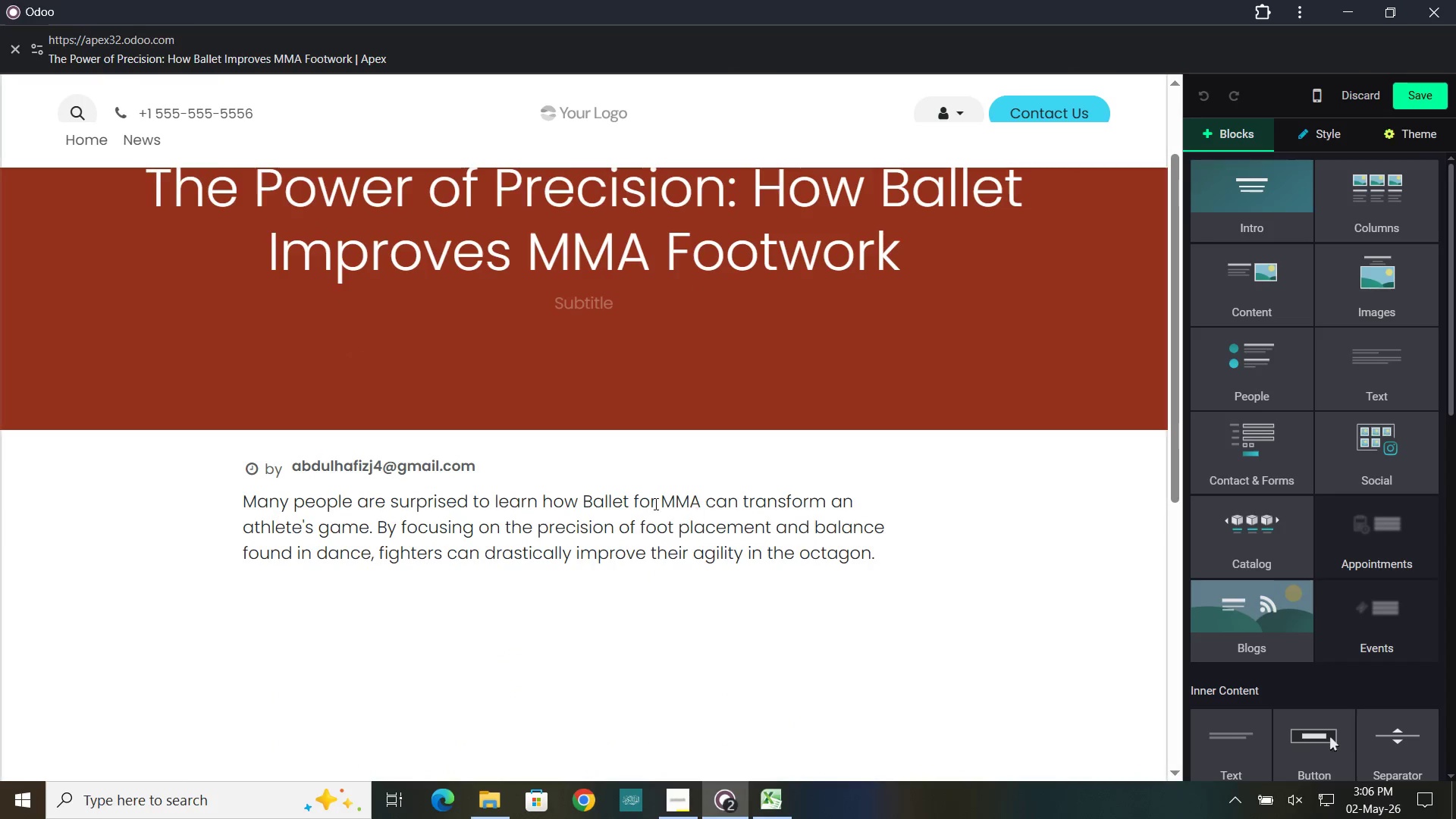 
left_click([653, 502])
 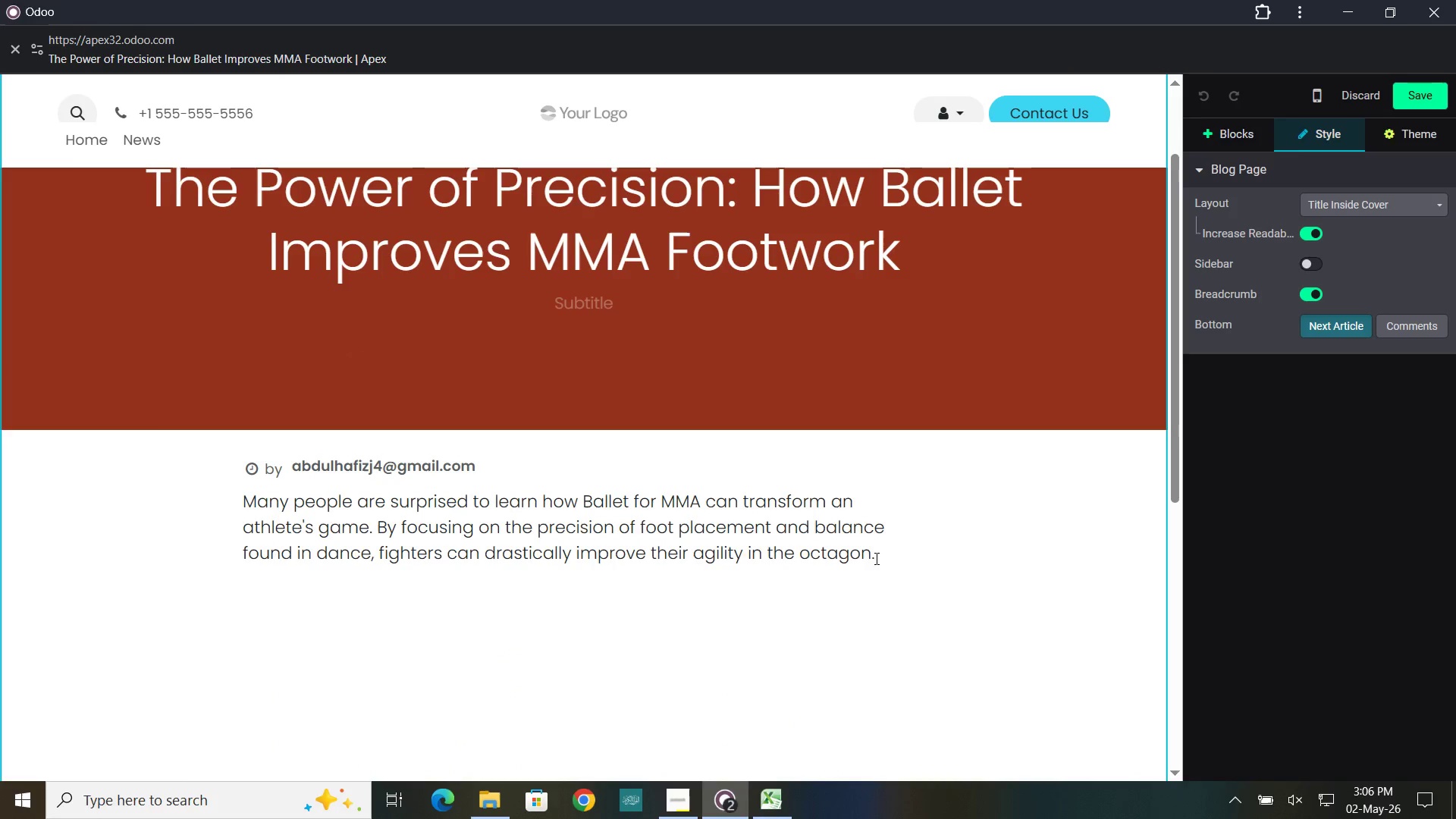 
left_click_drag(start_coordinate=[883, 556], to_coordinate=[245, 511])
 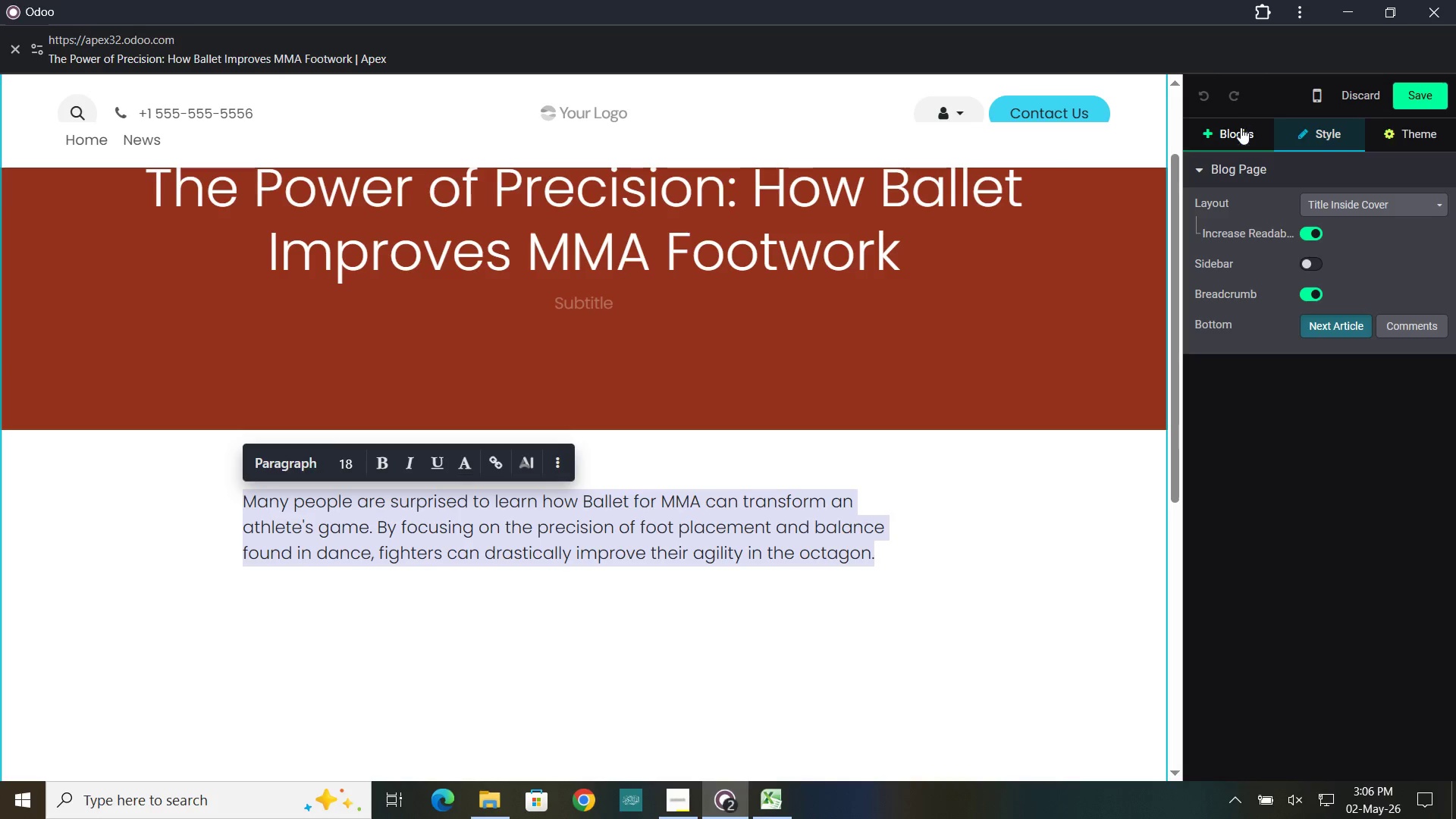 
wait(5.11)
 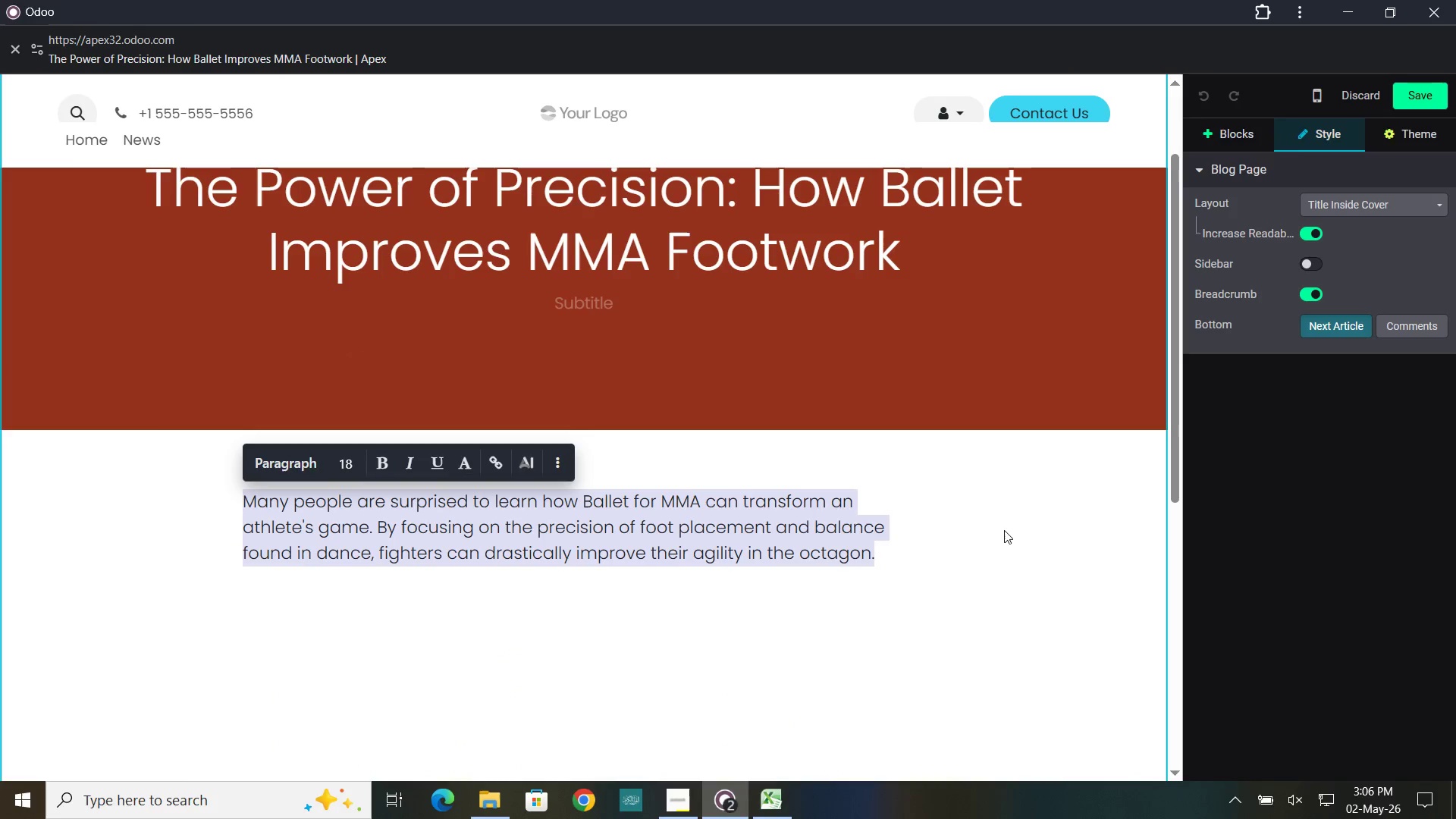 
left_click([1355, 200])
 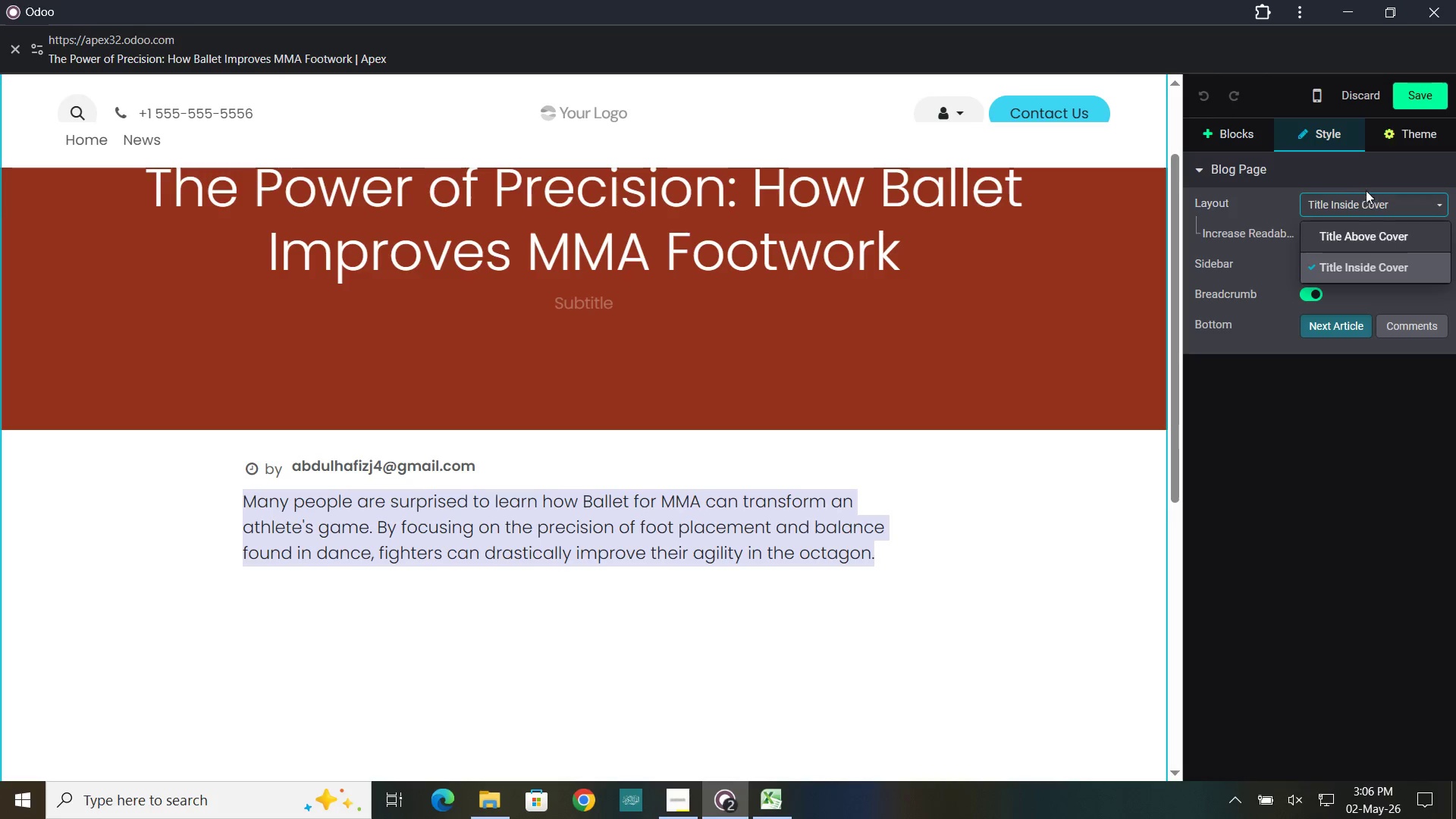 
left_click([1332, 182])
 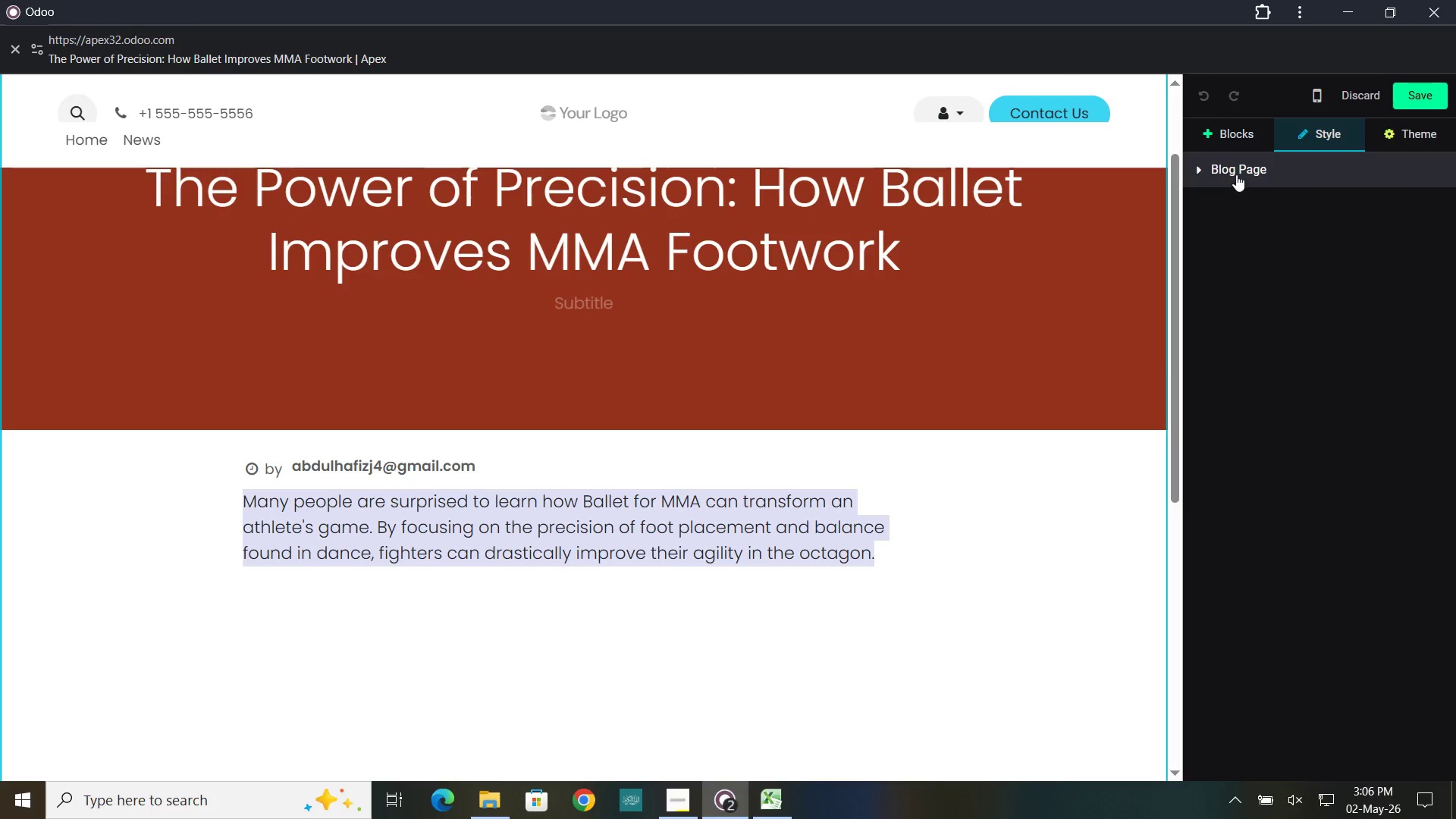 
left_click([1235, 173])
 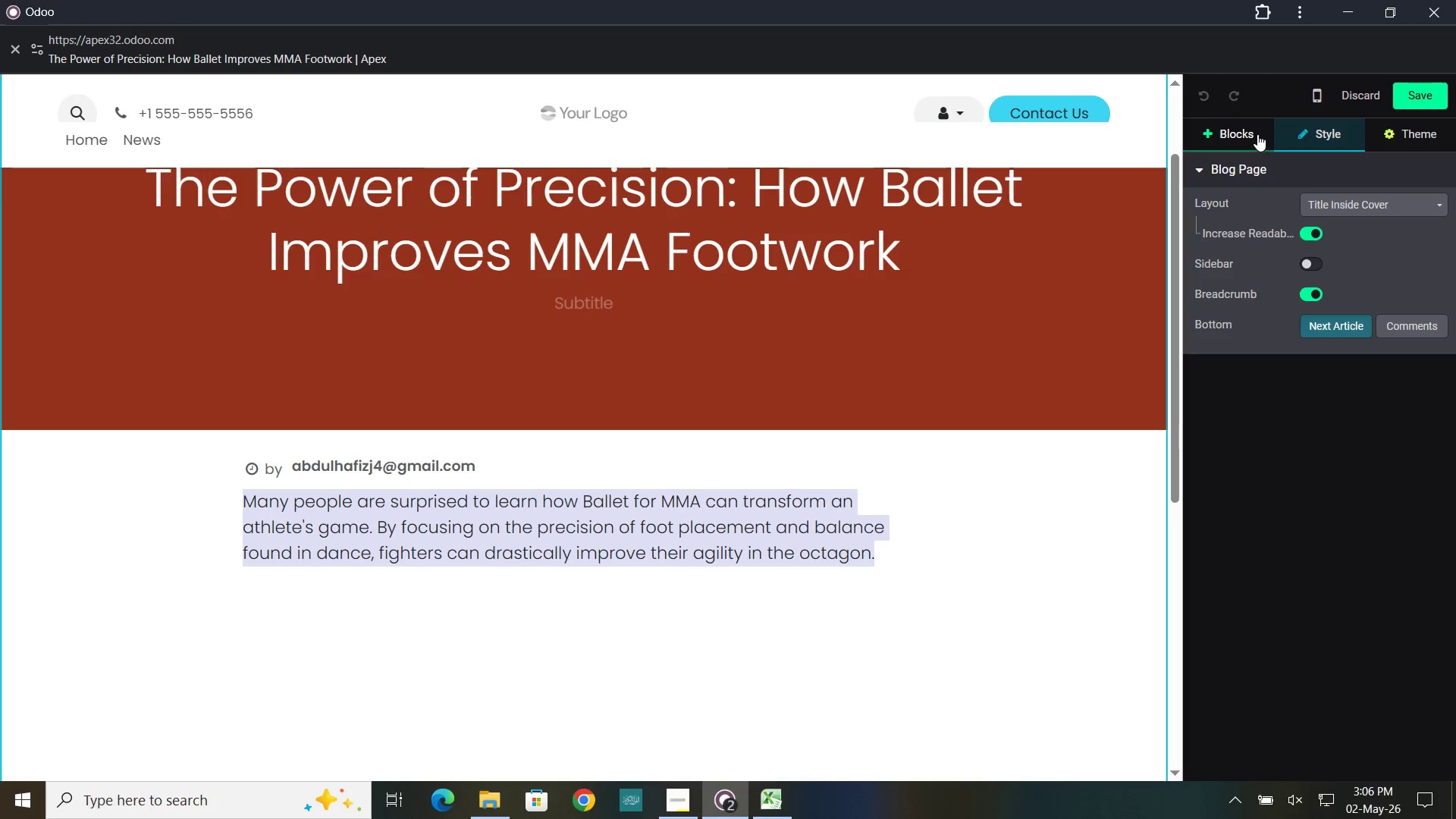 
left_click([1256, 135])
 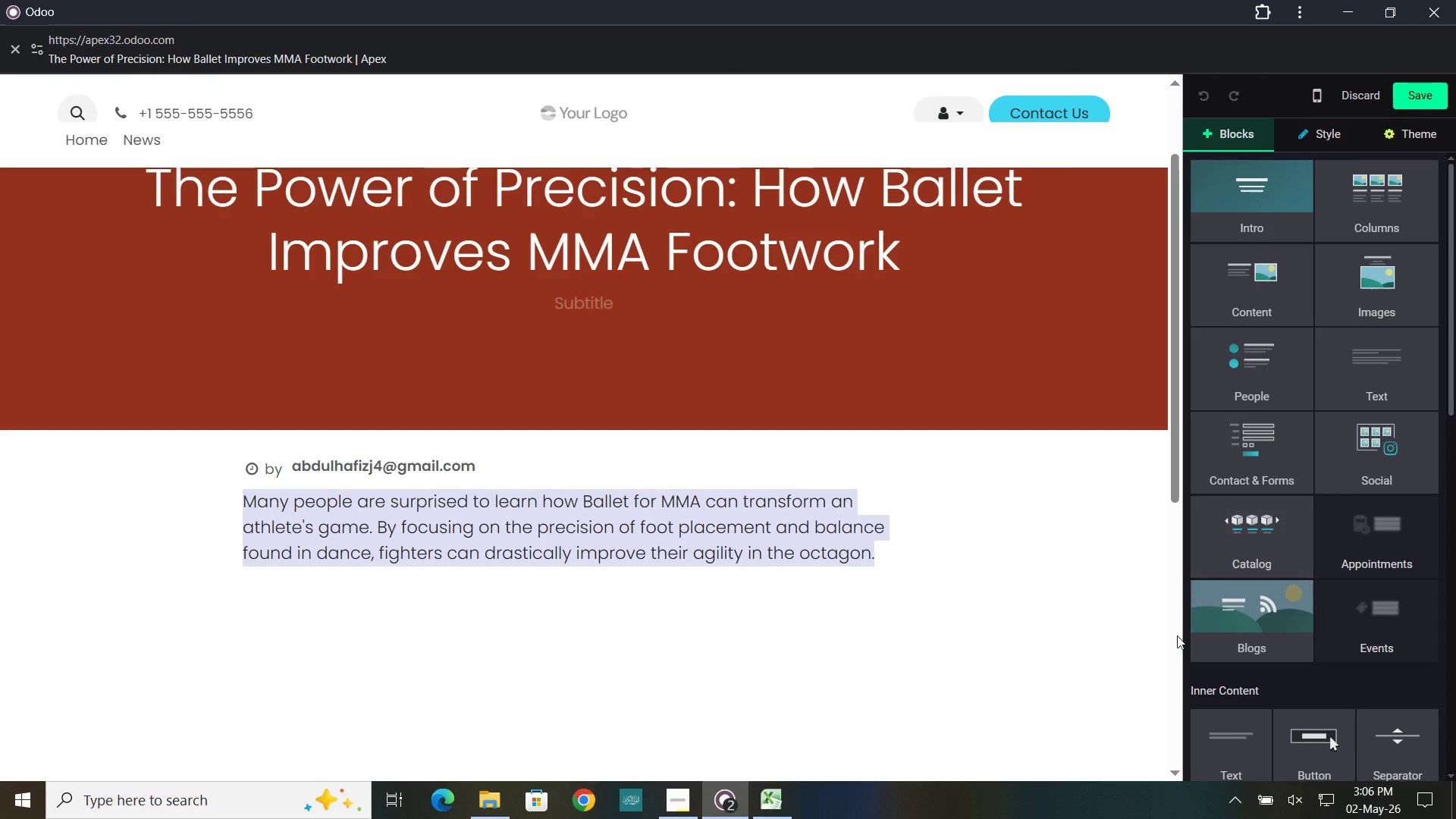 
left_click([1108, 592])
 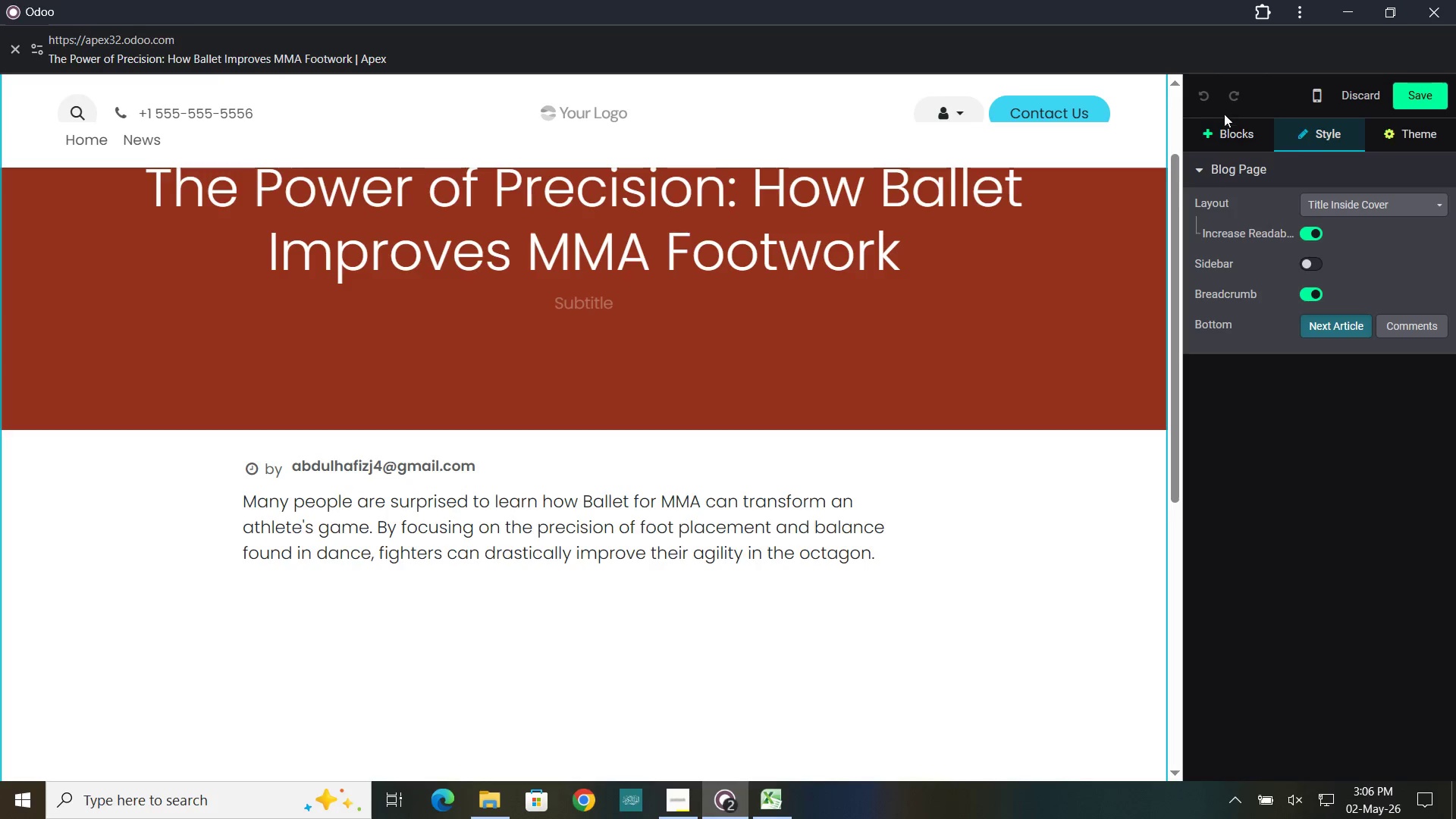 
left_click([1222, 121])
 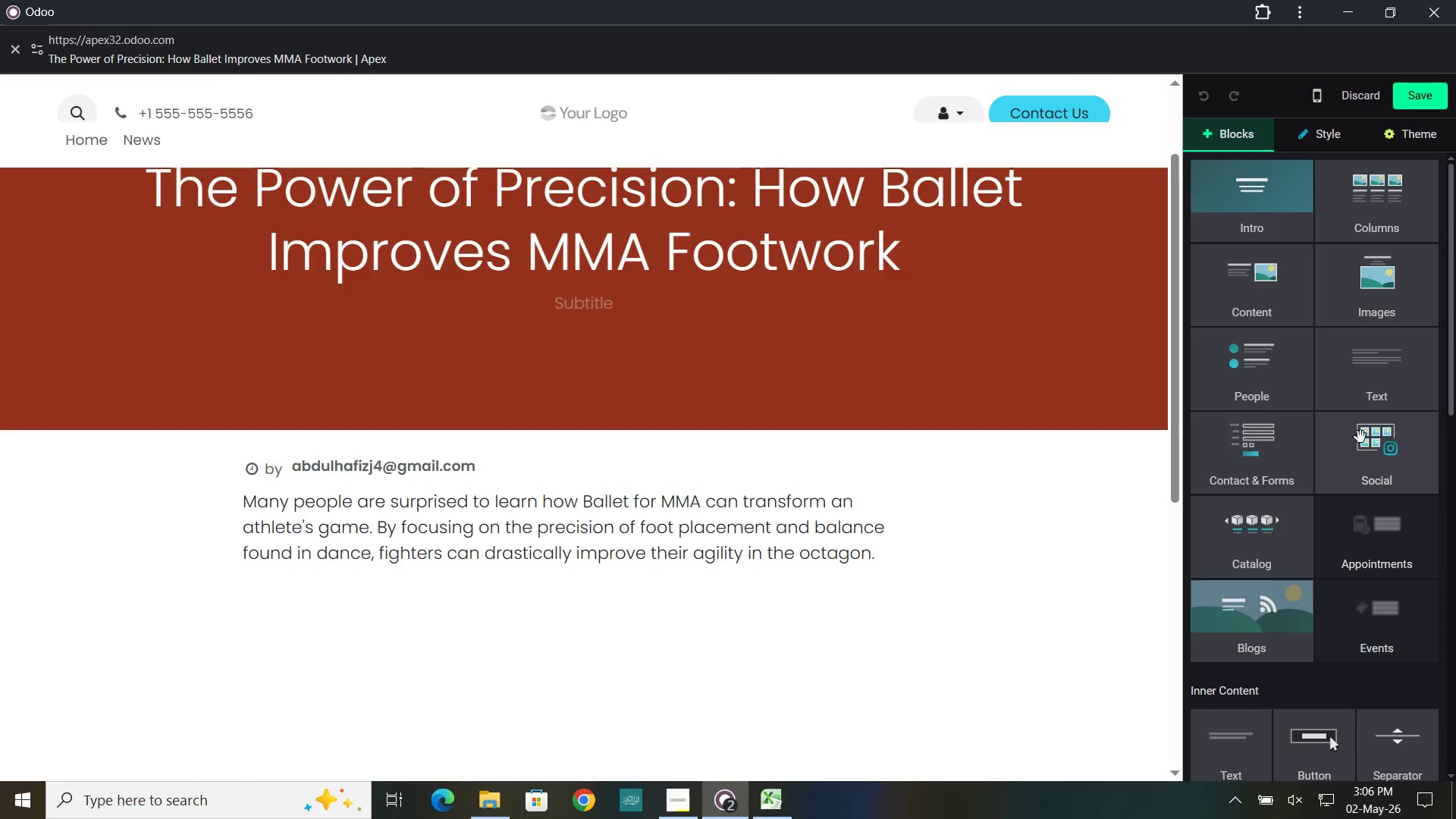 
left_click_drag(start_coordinate=[1385, 367], to_coordinate=[628, 449])
 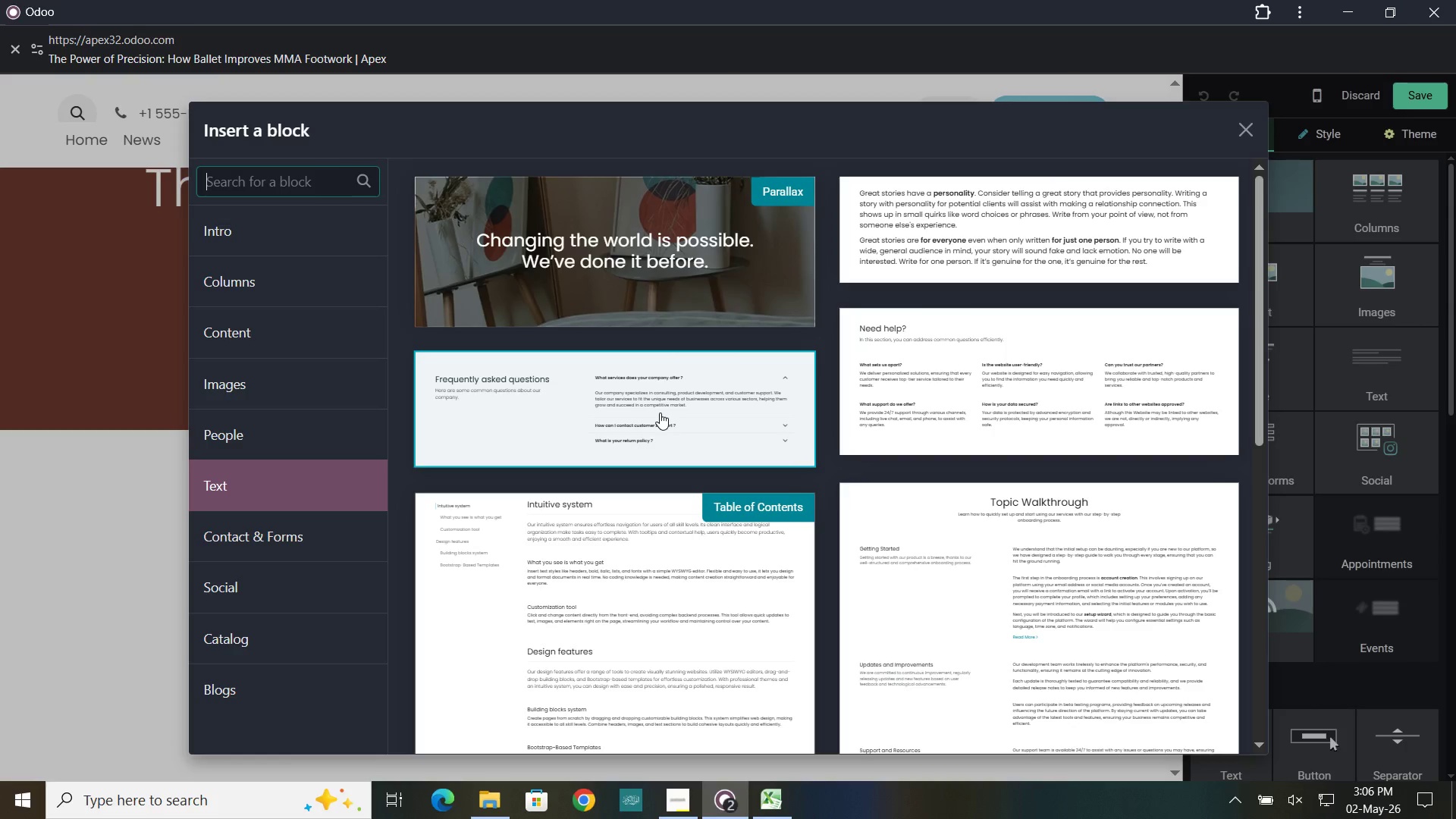 
left_click([1016, 218])
 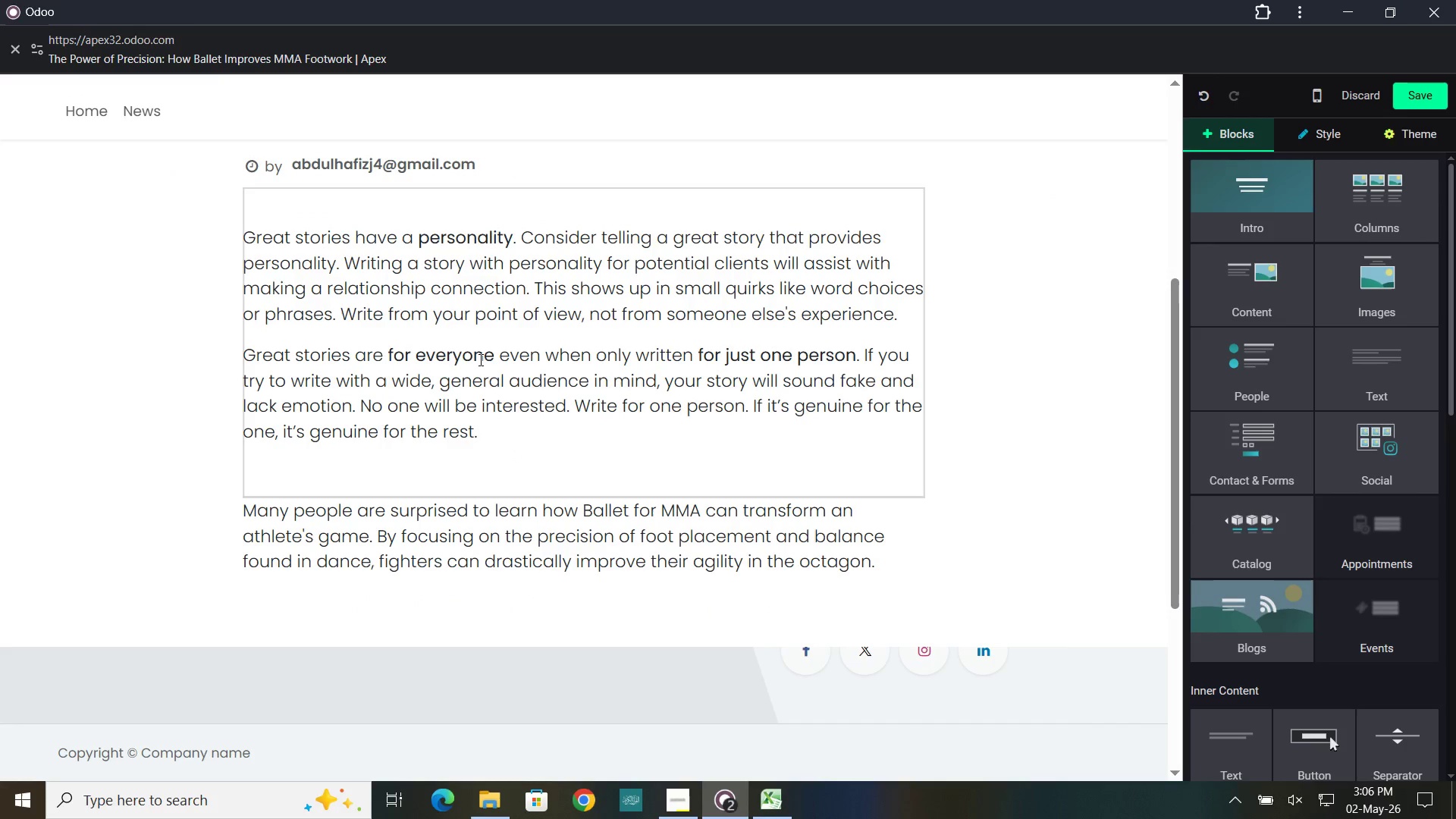 
left_click([441, 303])
 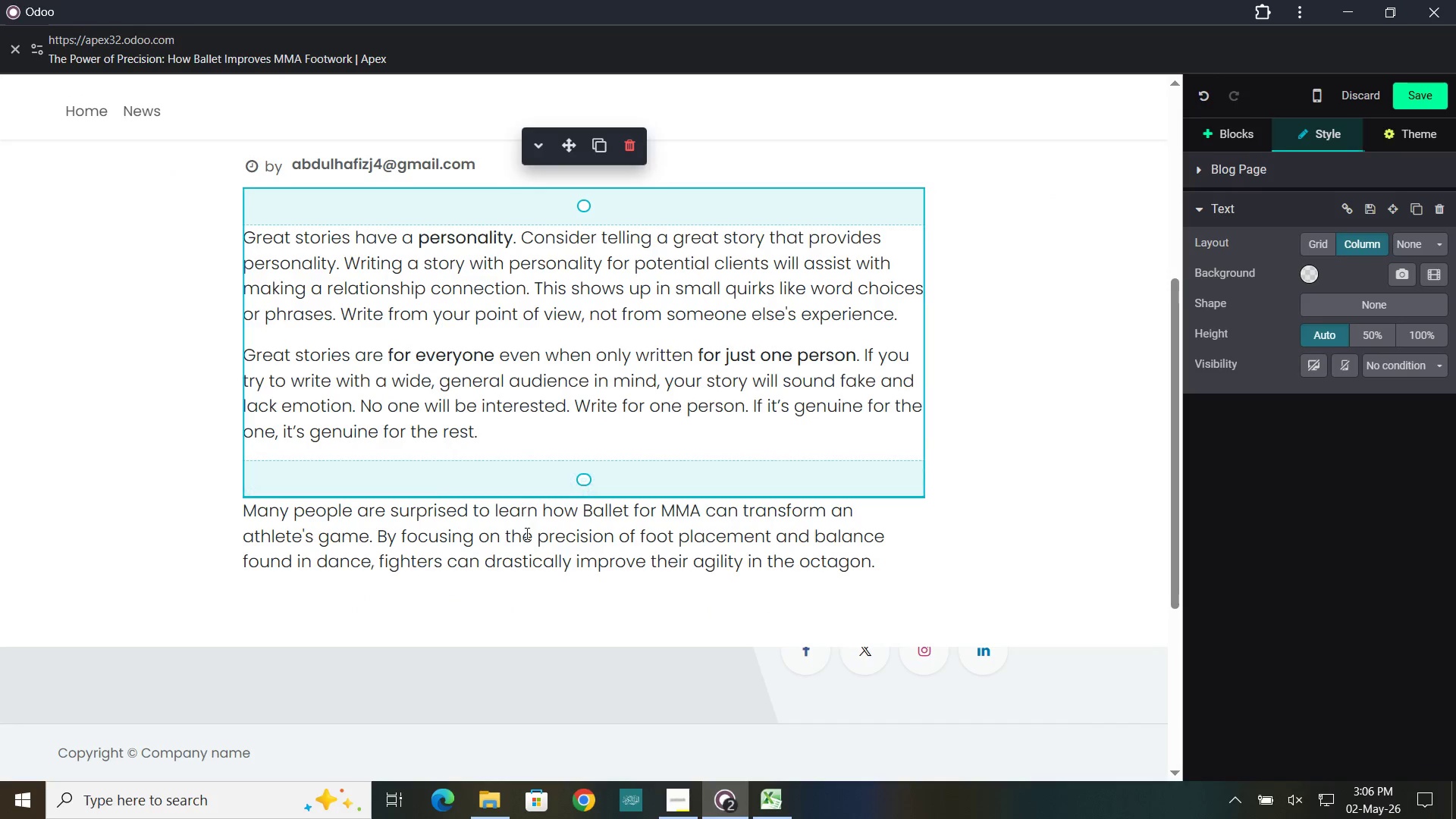 
left_click([525, 551])
 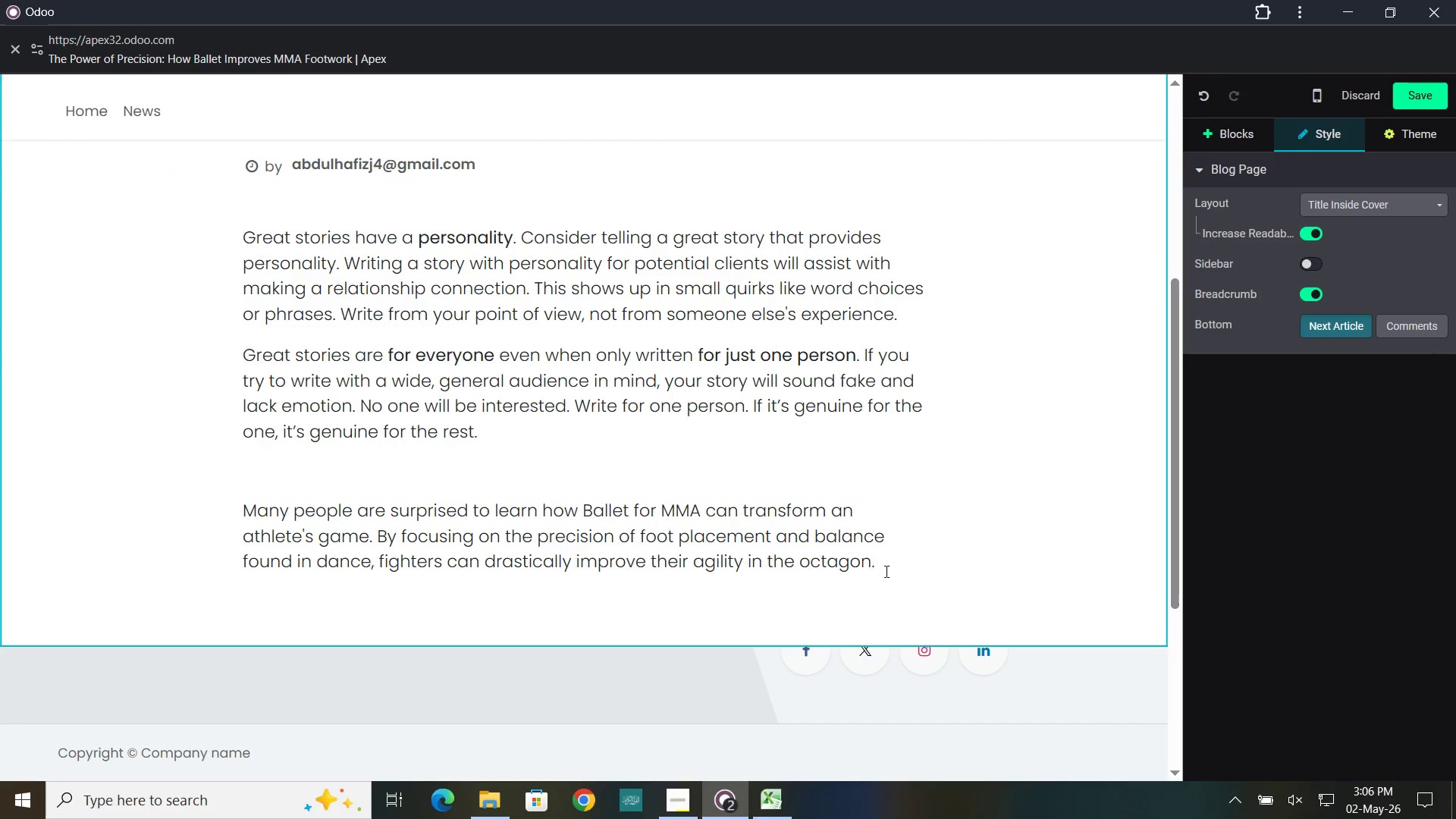 
left_click([540, 431])
 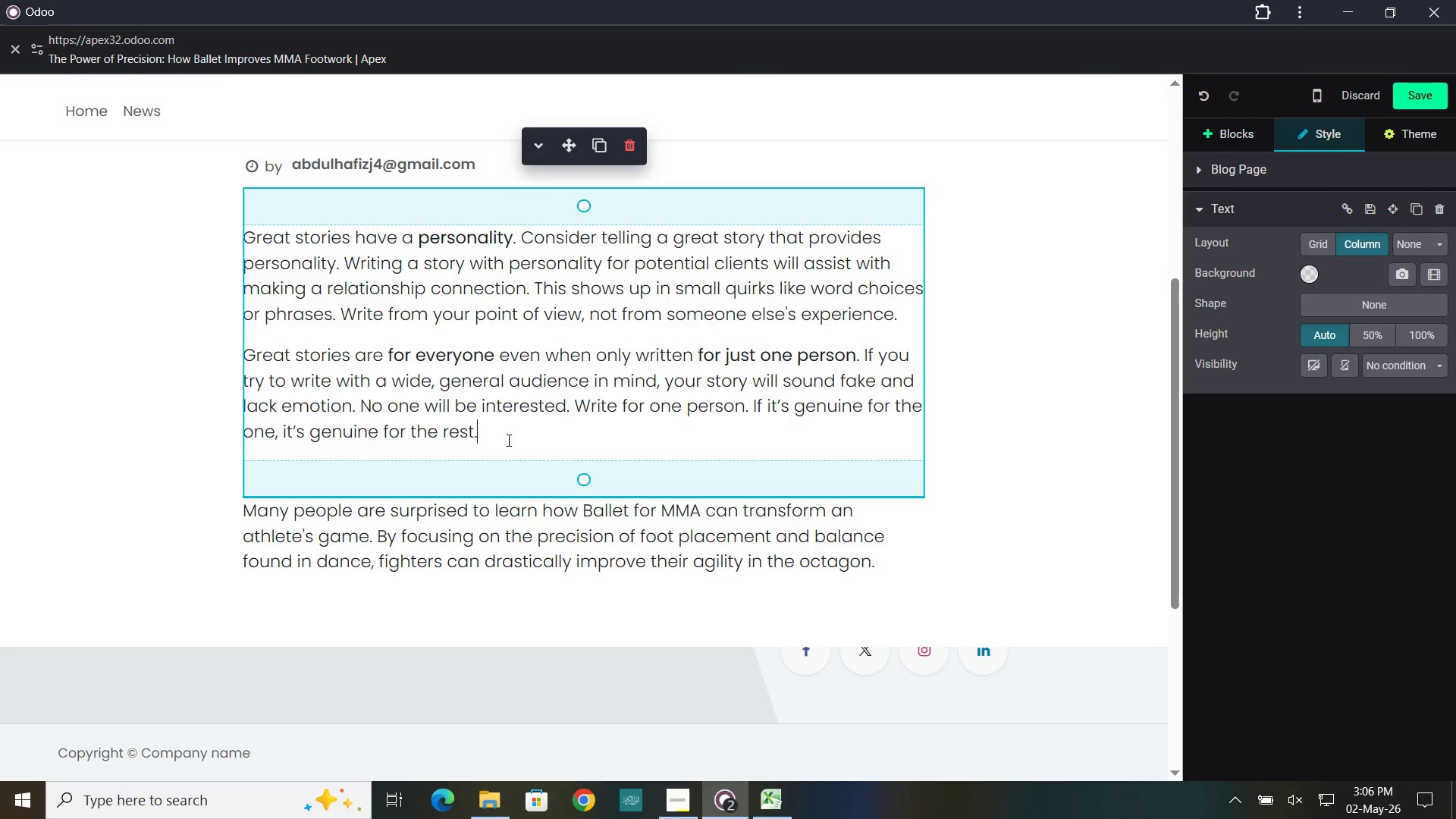 
left_click_drag(start_coordinate=[505, 440], to_coordinate=[246, 234])
 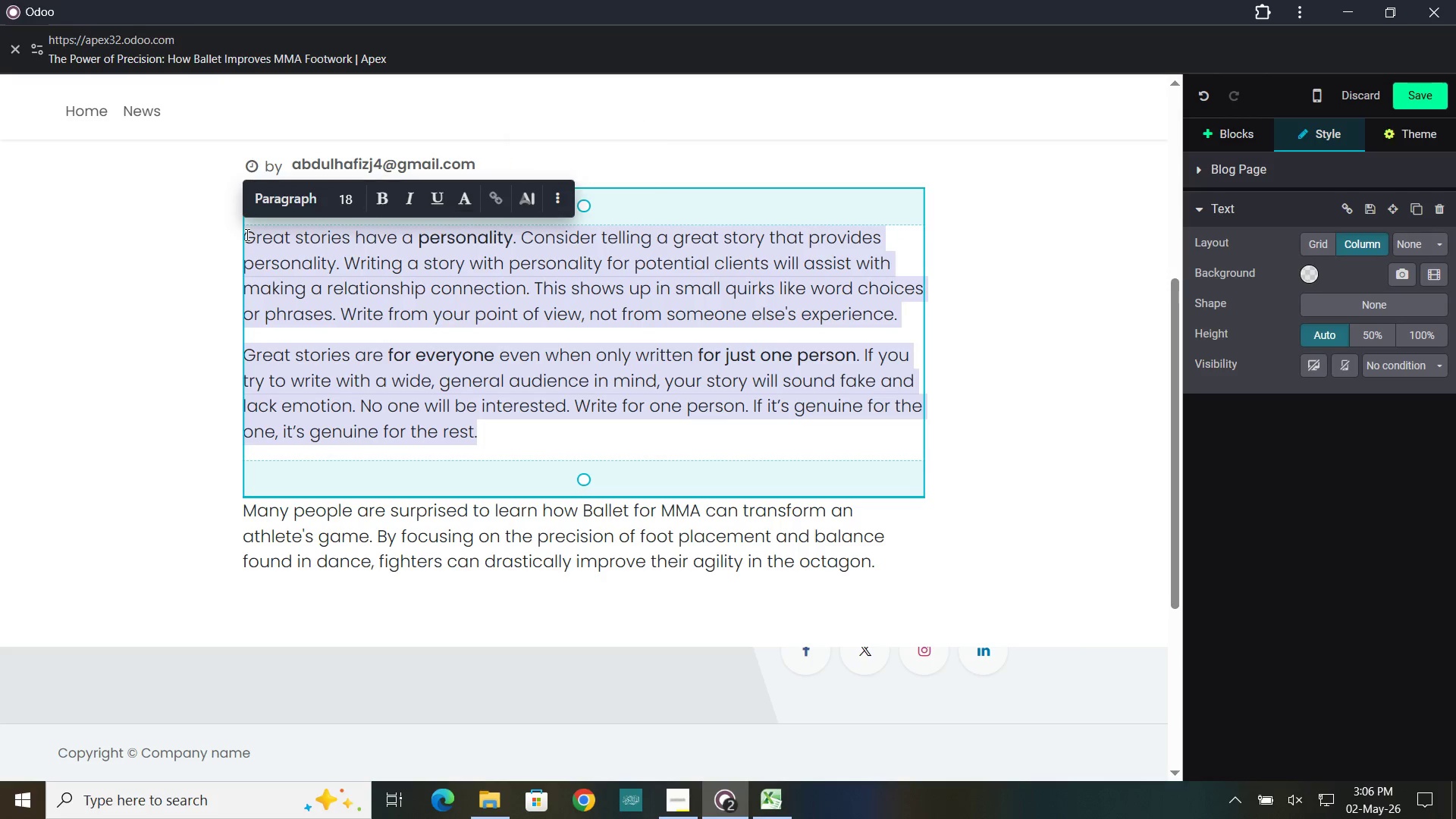 
key(Backspace)
 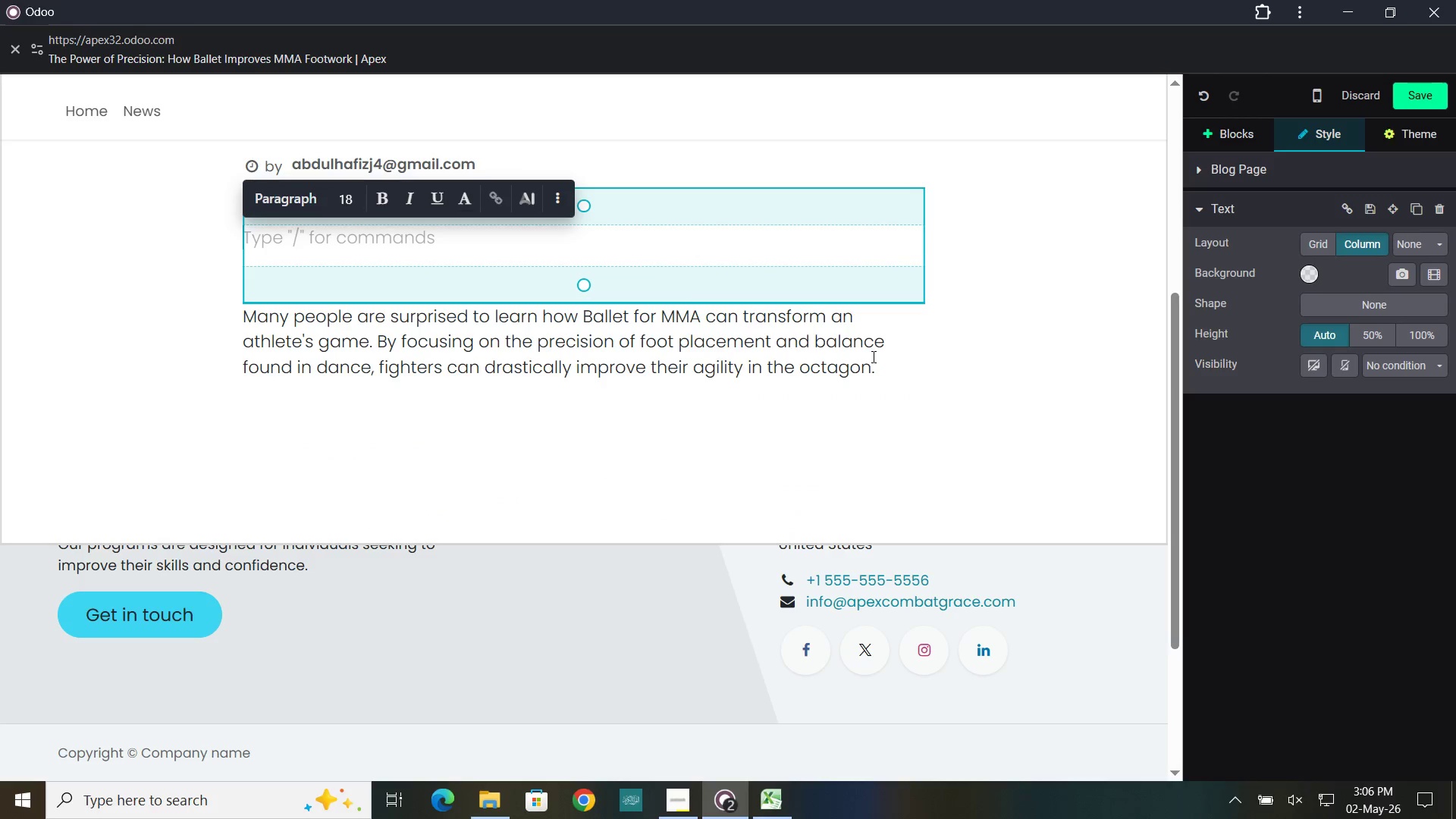 
left_click_drag(start_coordinate=[875, 367], to_coordinate=[259, 303])
 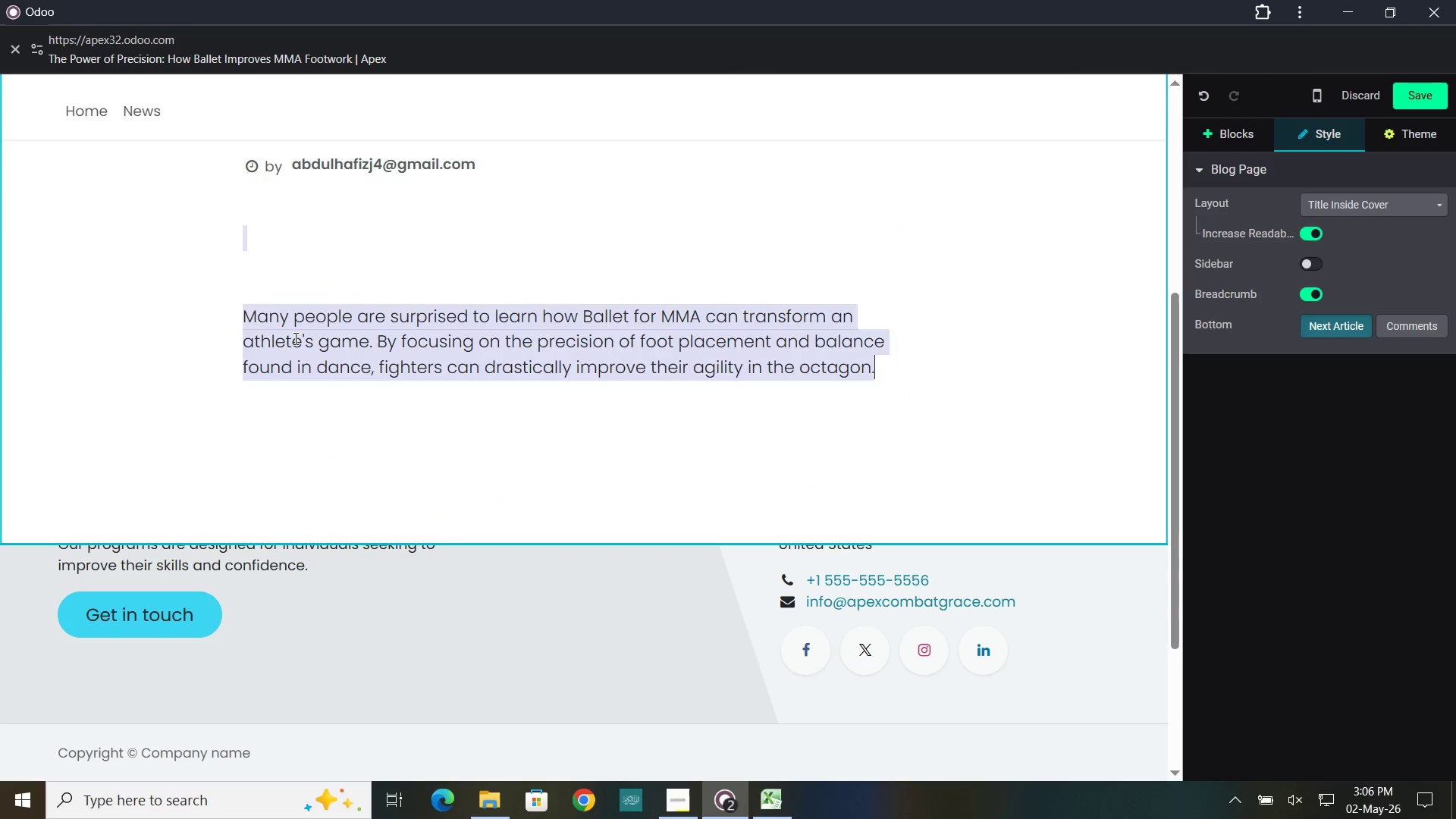 
left_click_drag(start_coordinate=[294, 338], to_coordinate=[265, 240])
 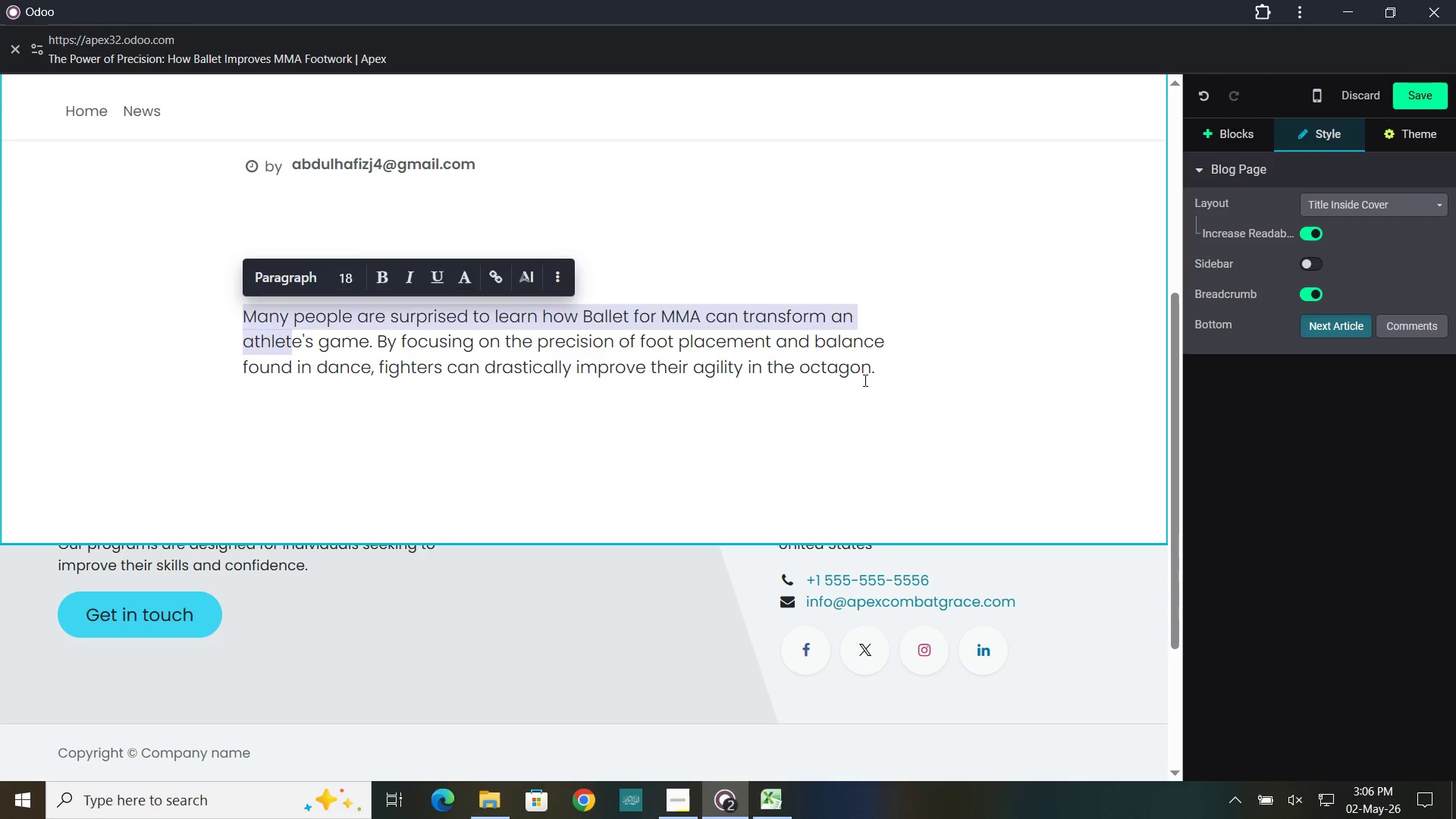 
left_click_drag(start_coordinate=[886, 359], to_coordinate=[249, 322])
 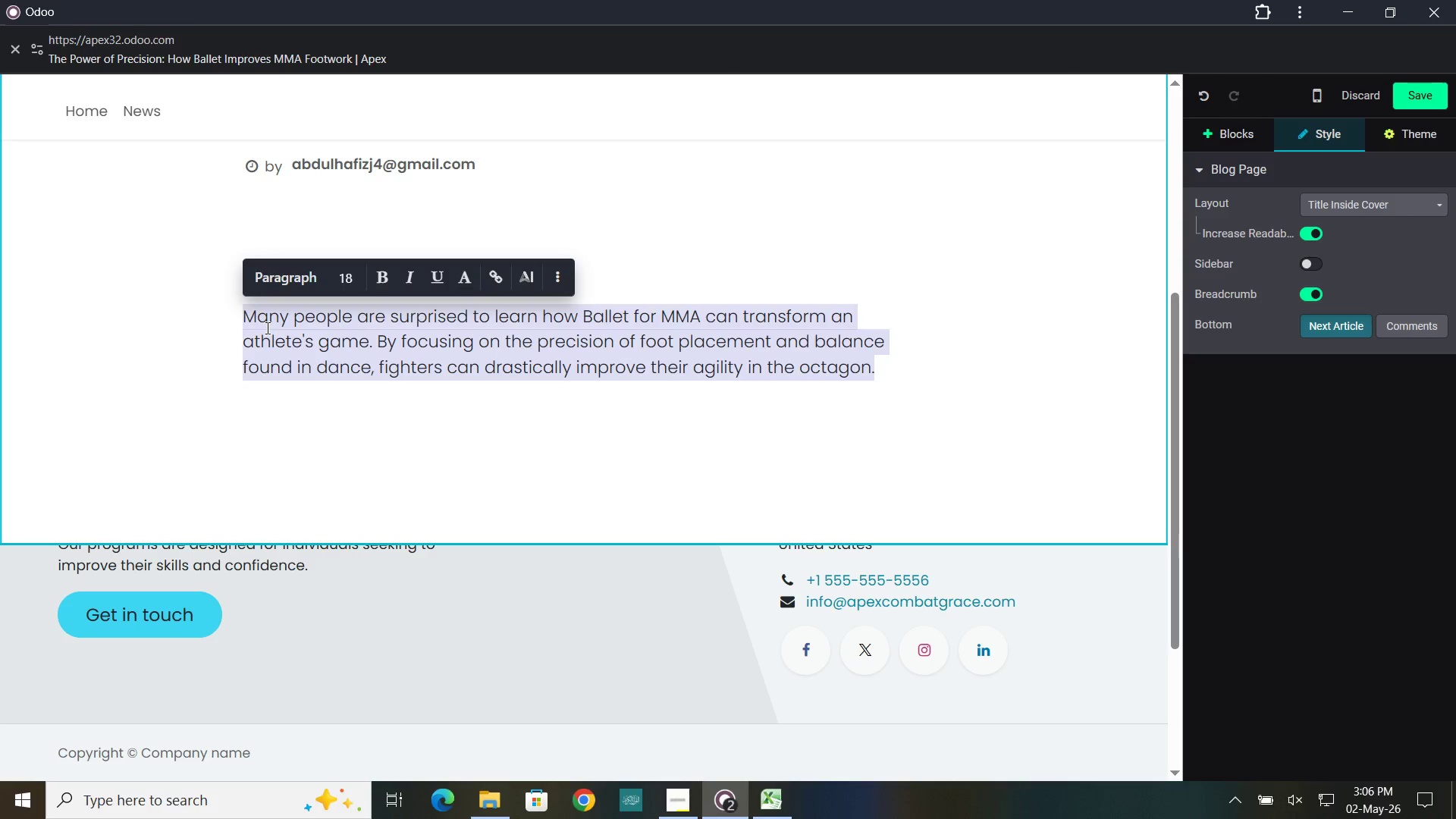 
key(Control+X)
 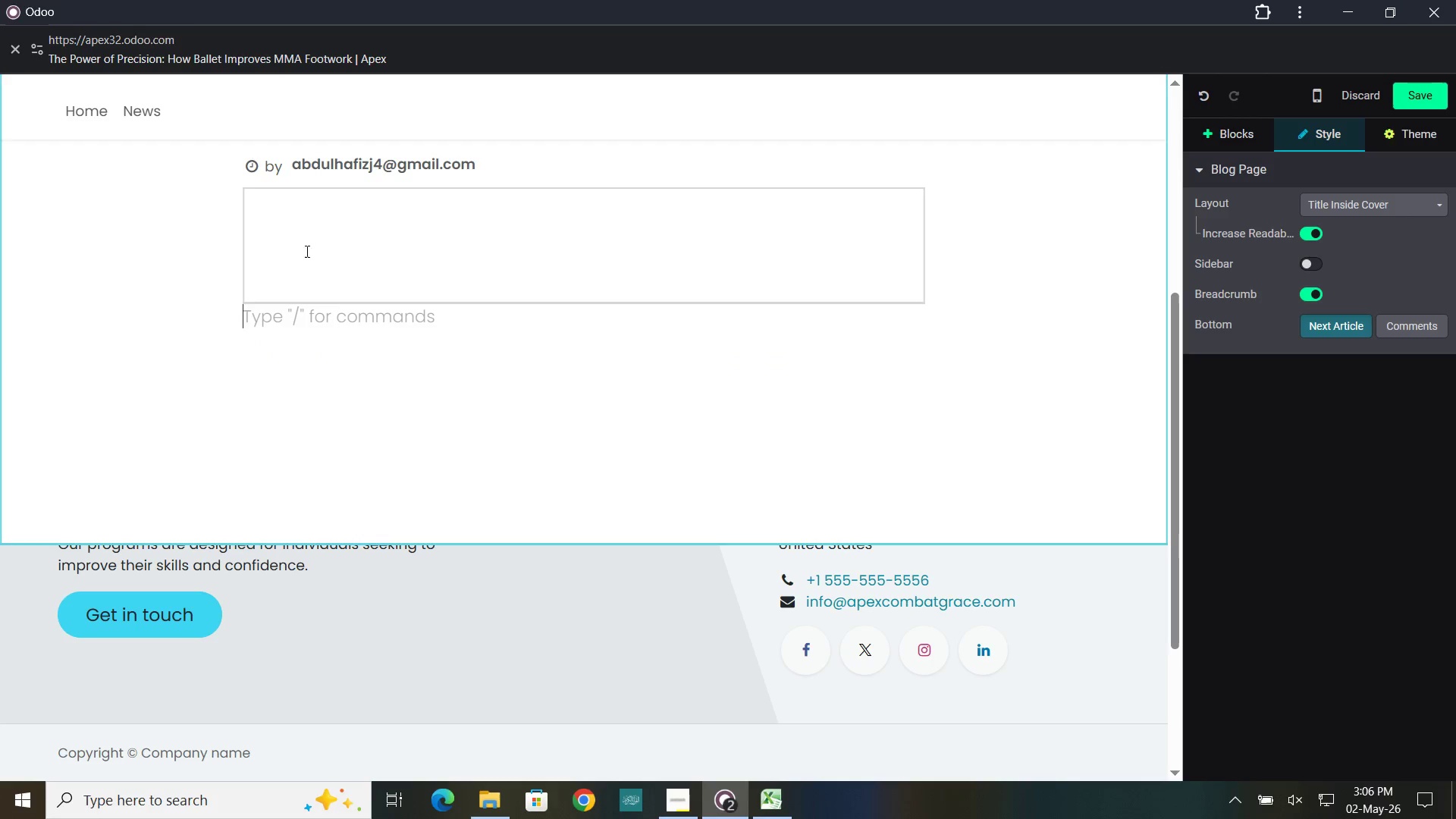 
left_click([312, 233])
 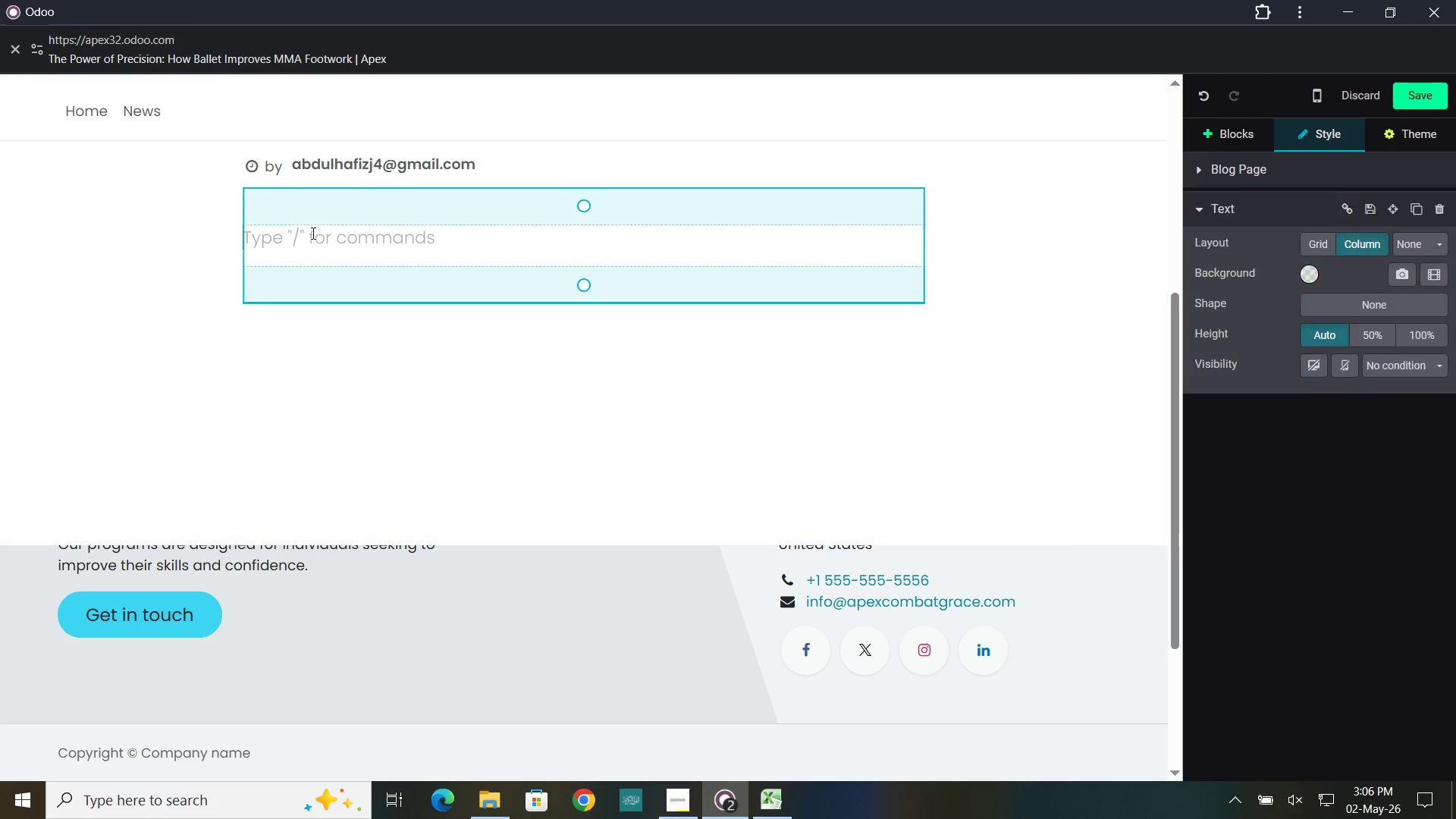 
key(Control+V)
 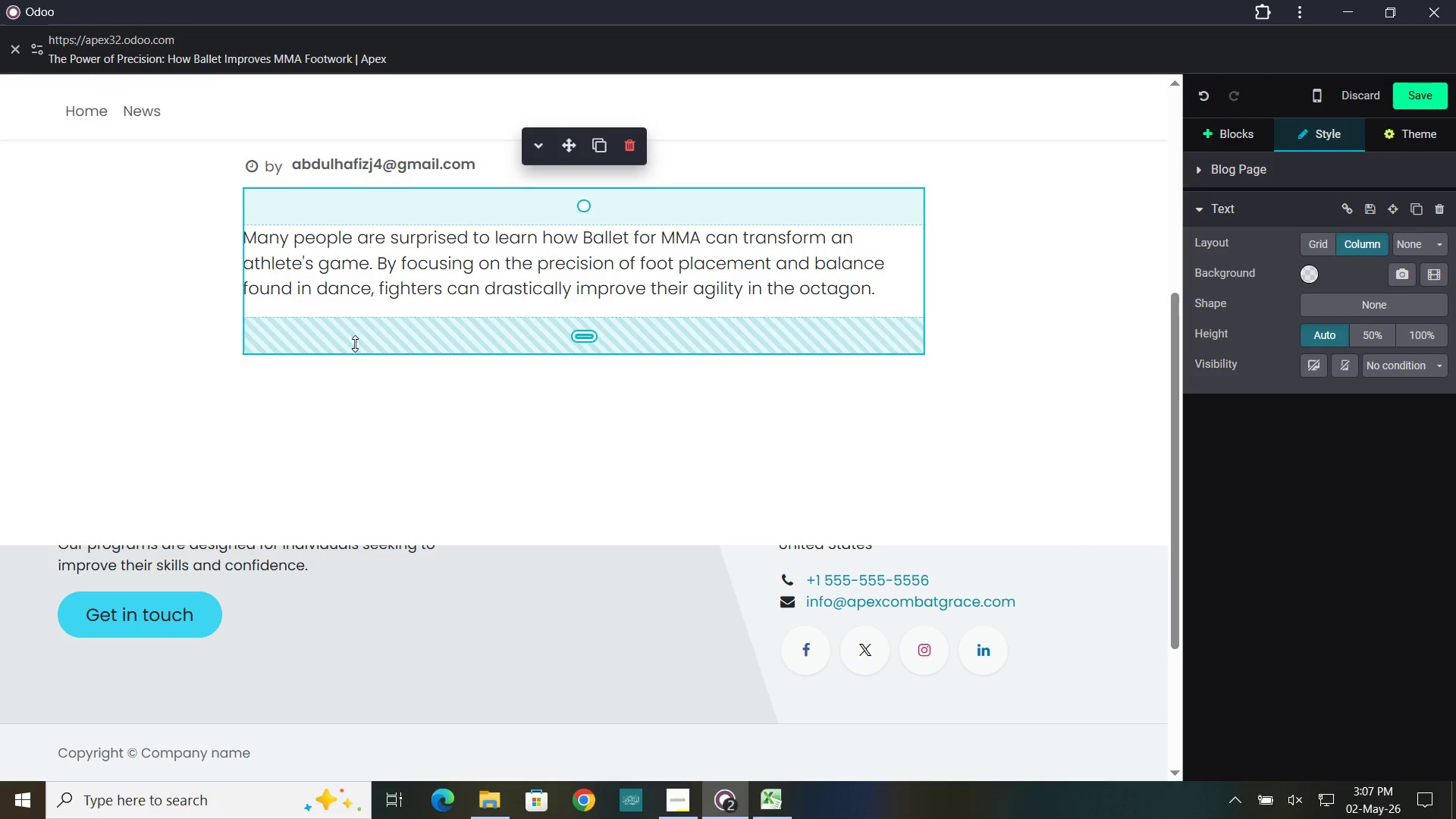 
left_click([516, 390])
 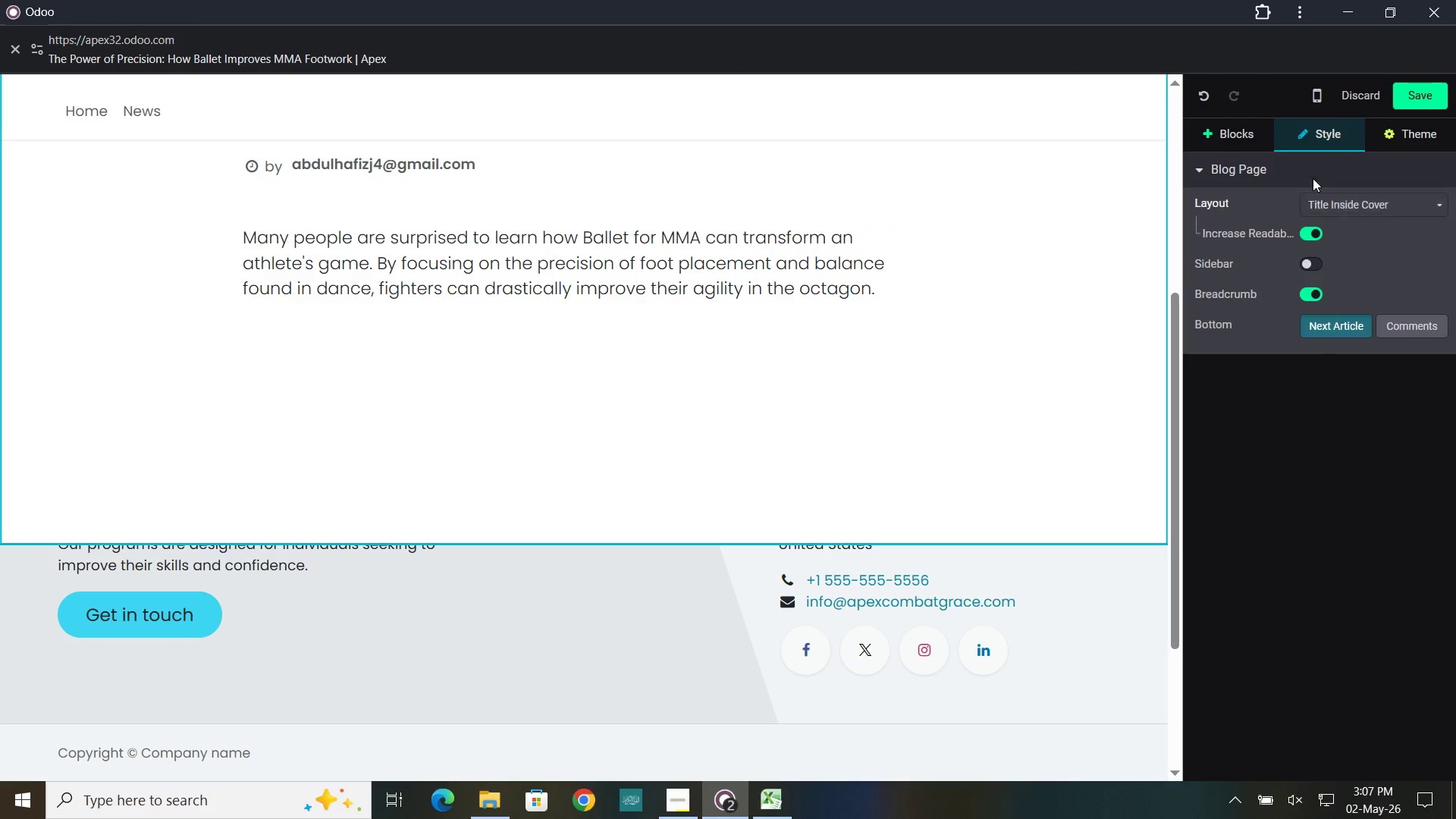 
left_click([1253, 133])
 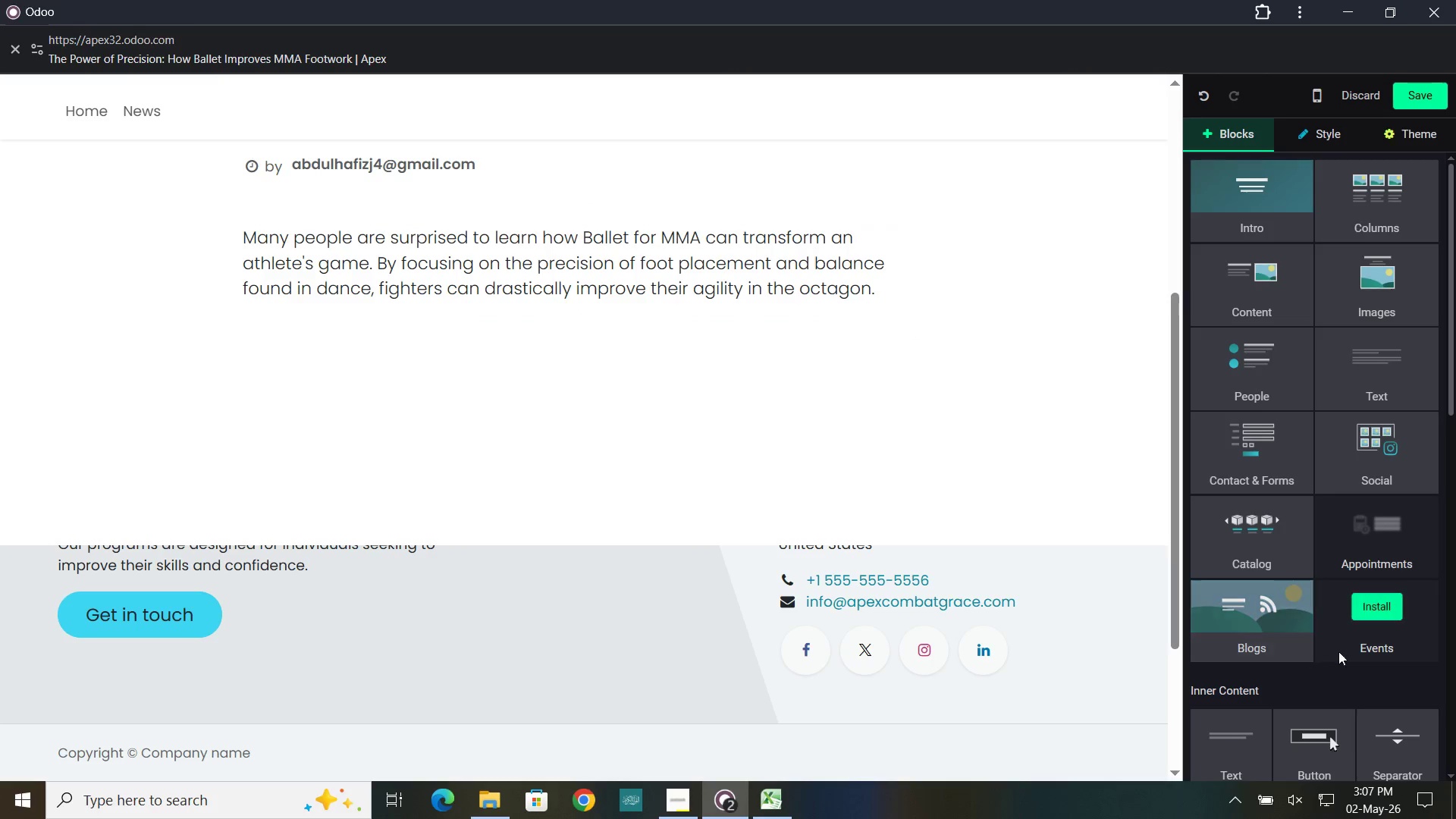 
scroll: coordinate [1316, 599], scroll_direction: down, amount: 3.0
 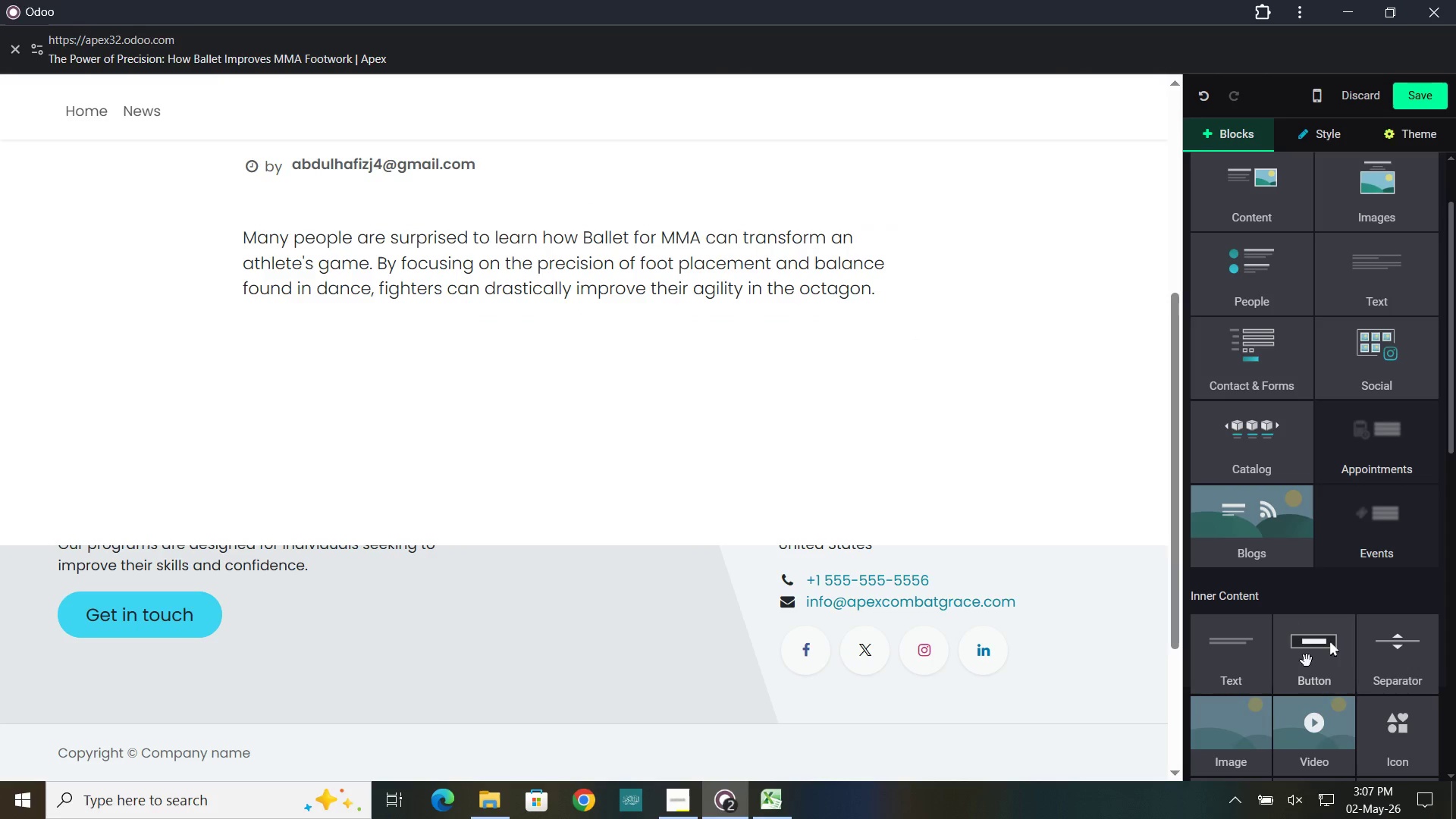 
left_click_drag(start_coordinate=[1317, 664], to_coordinate=[508, 325])
 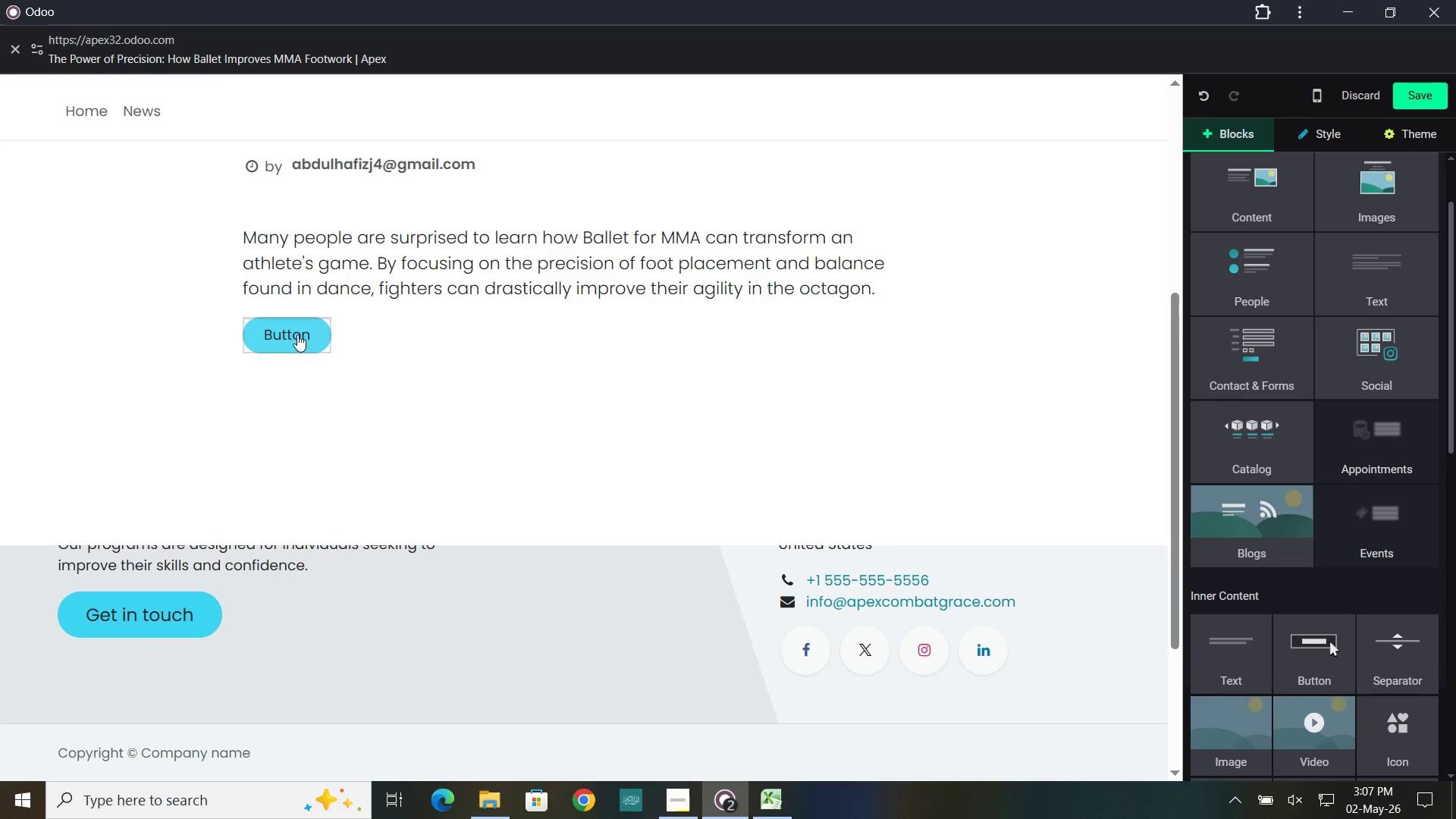 
left_click([297, 334])
 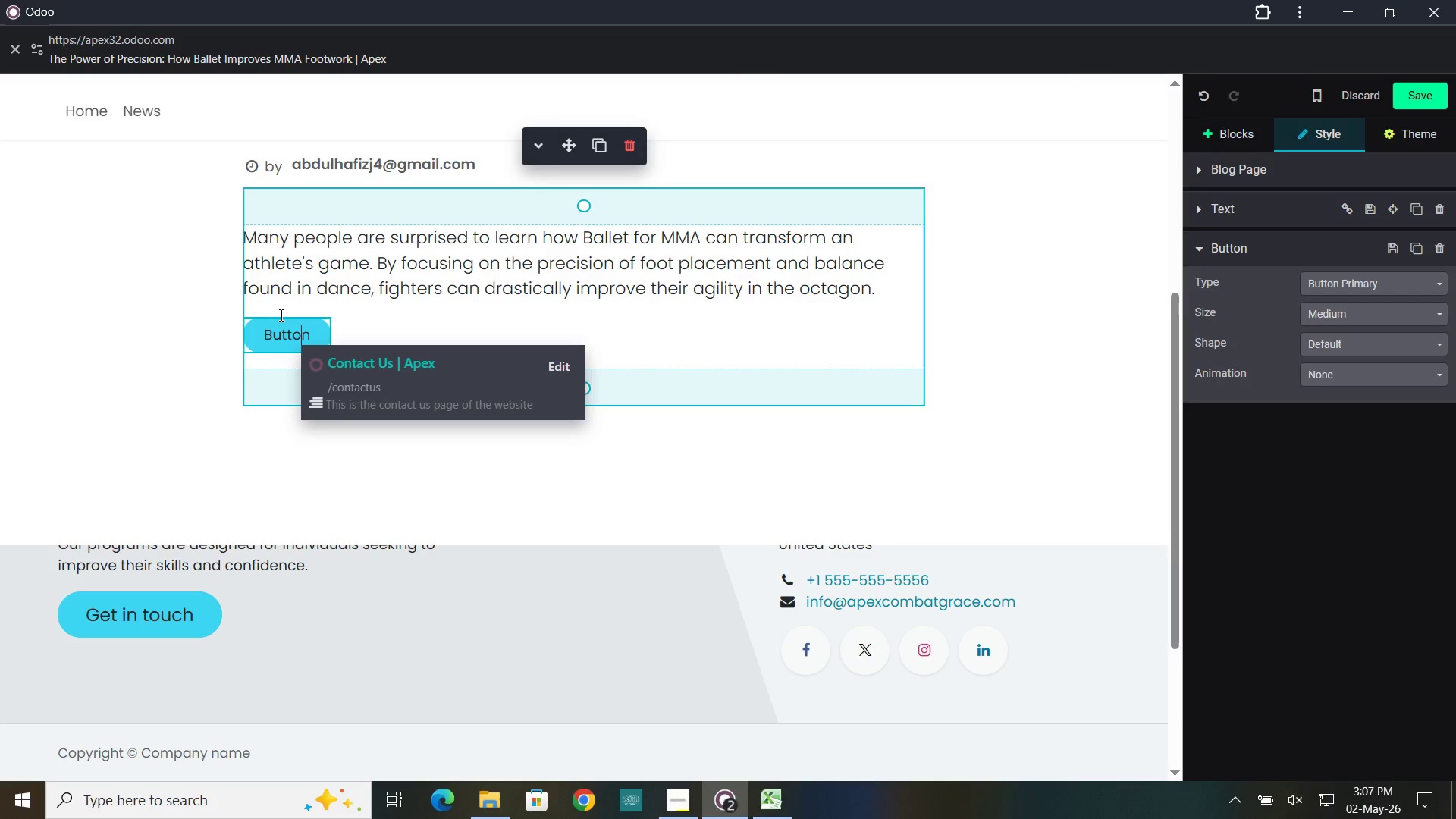 
wait(5.75)
 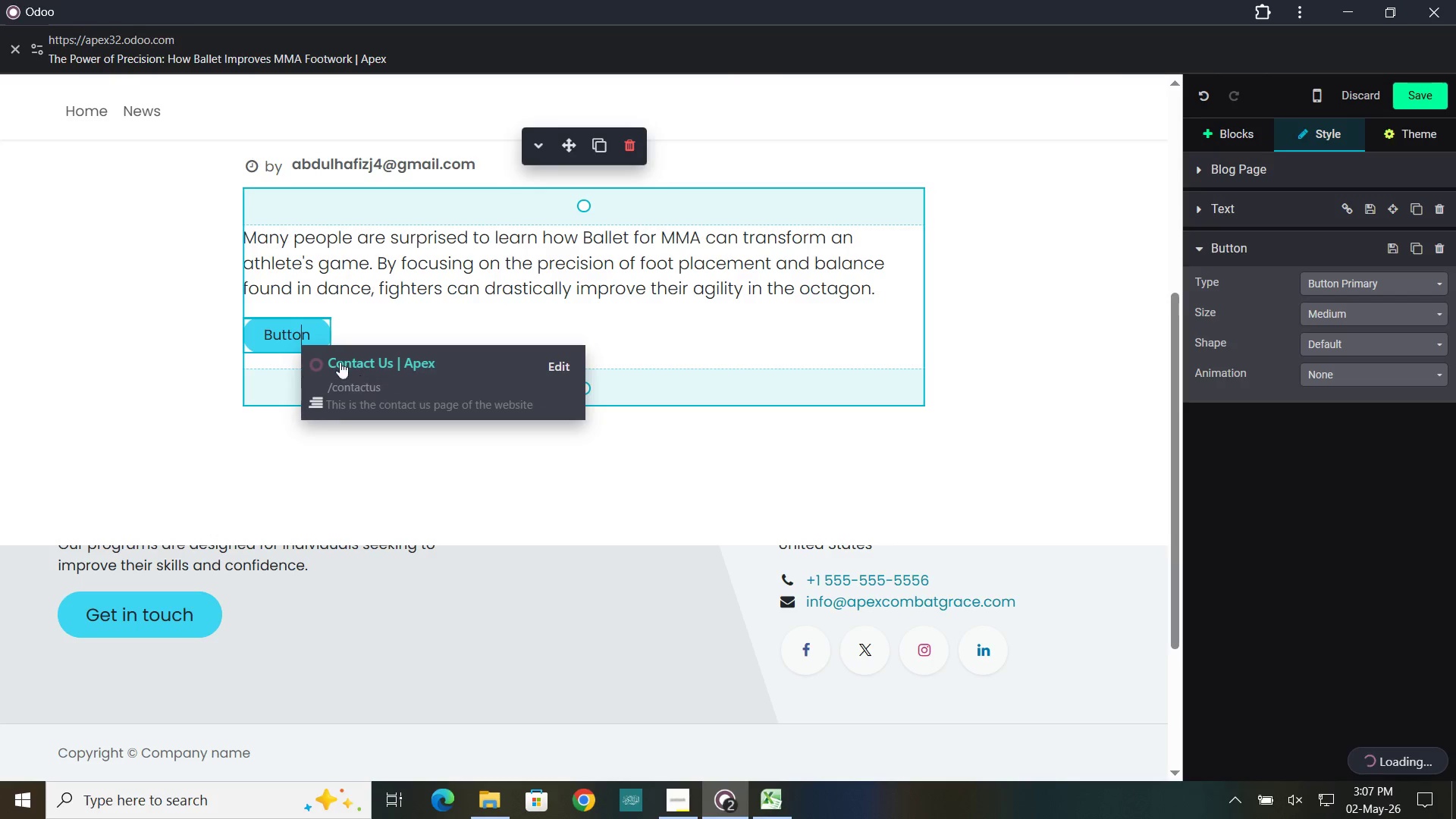 
key(ArrowRight)
 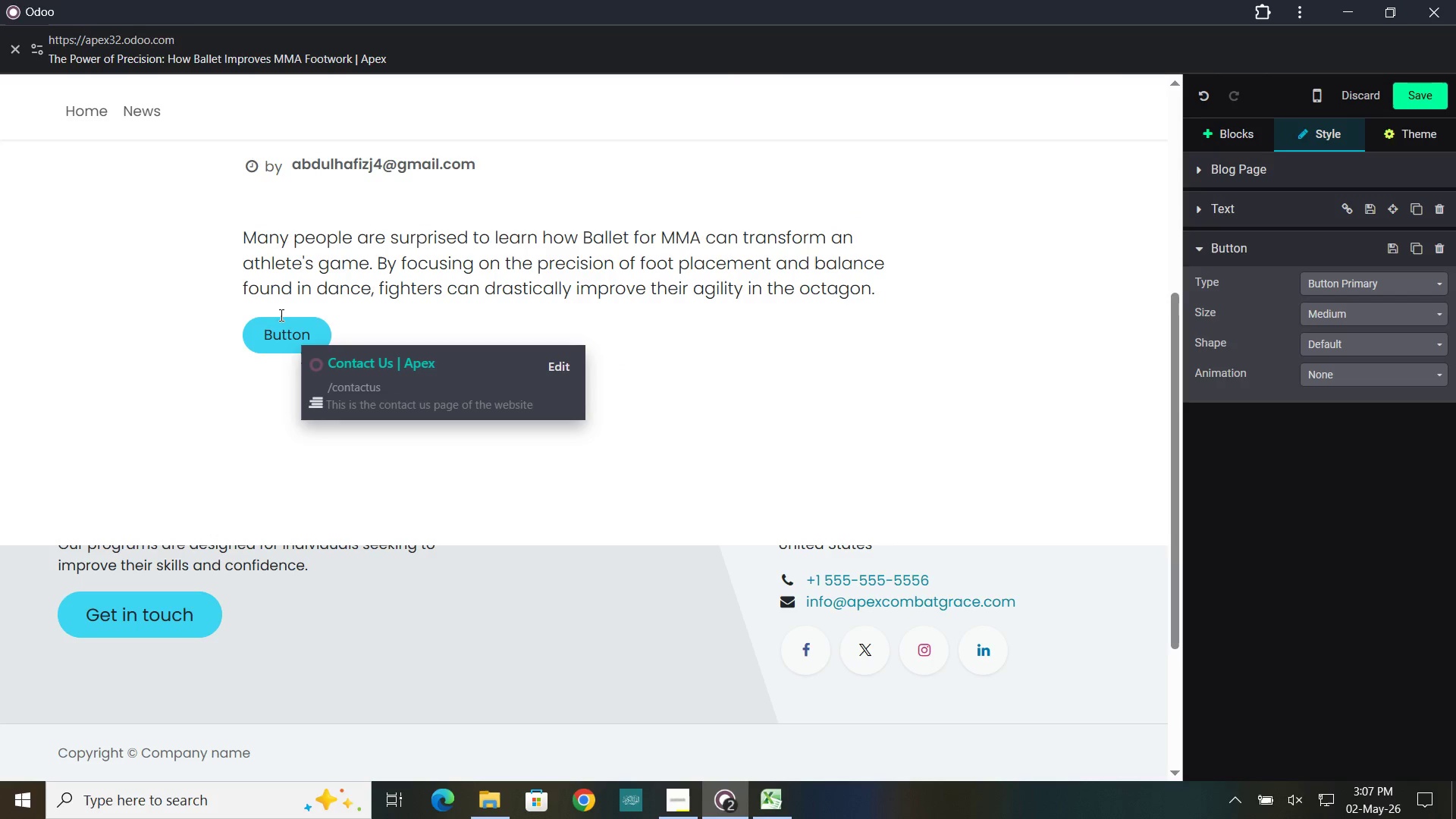 
key(Backspace)
key(Backspace)
key(Backspace)
key(Backspace)
key(Backspace)
key(Backspace)
type(Book a Free Trial)
 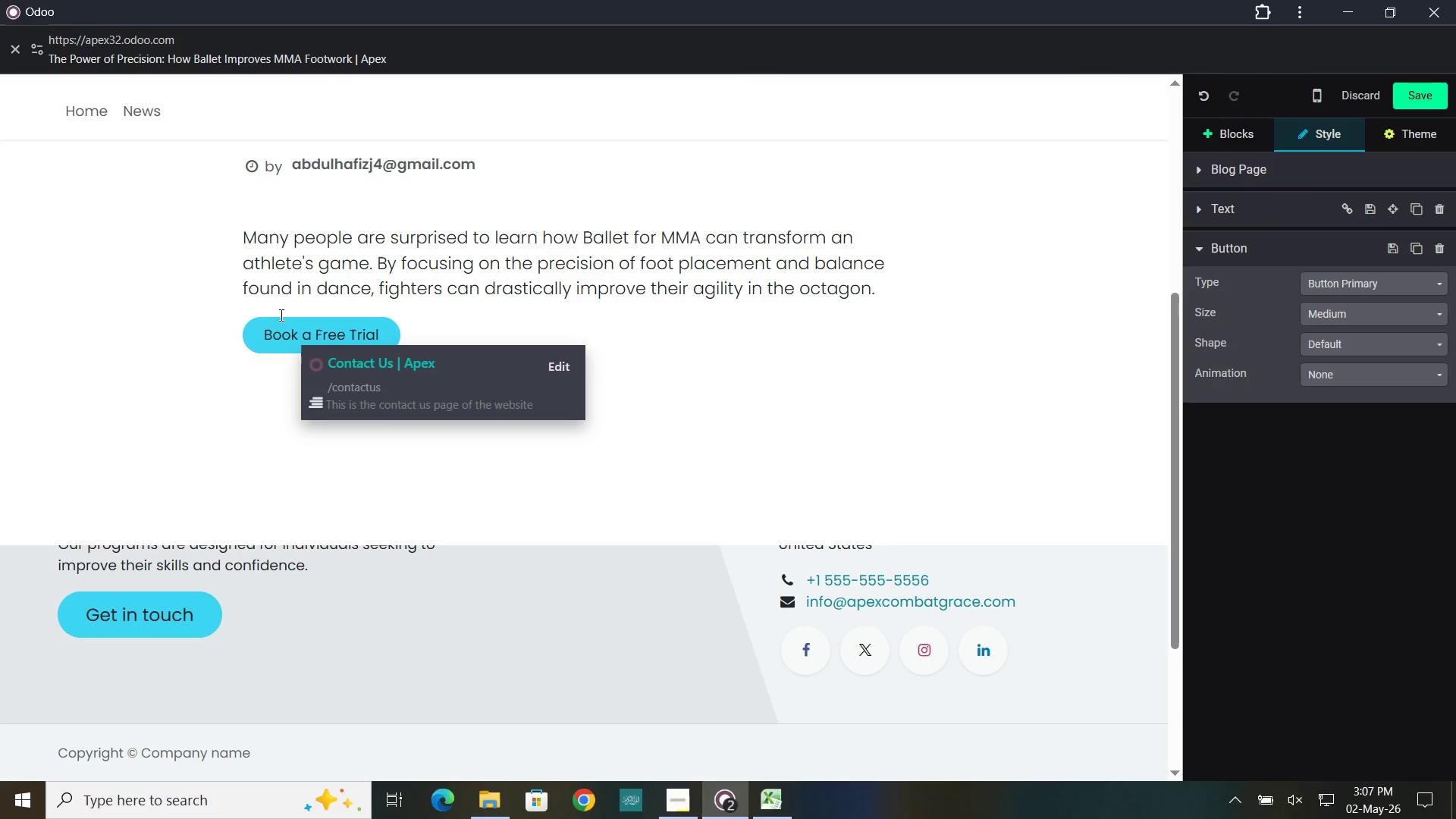 
left_click([720, 472])
 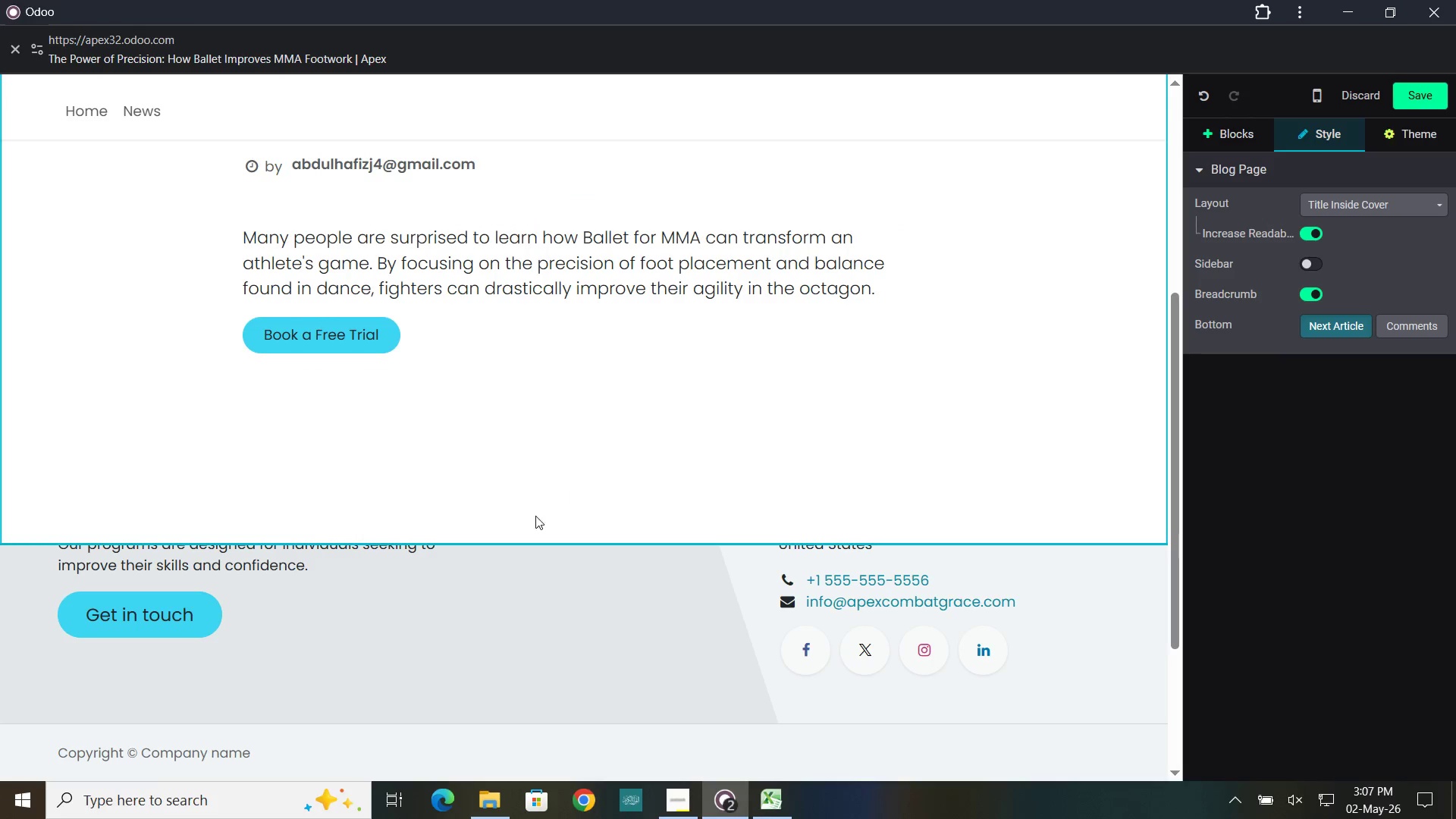 
scroll: coordinate [316, 497], scroll_direction: down, amount: 7.0
 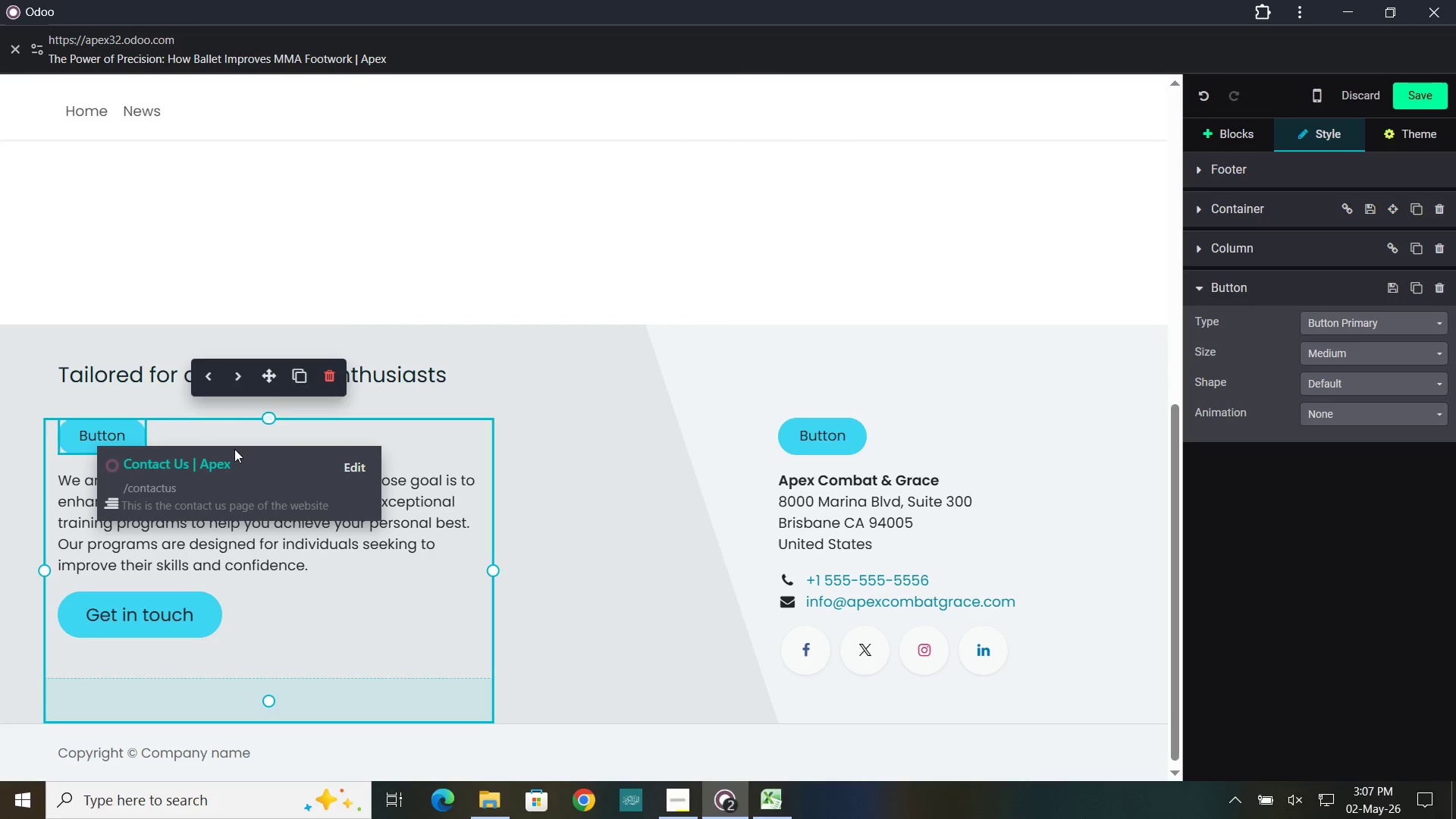 
left_click([606, 429])
 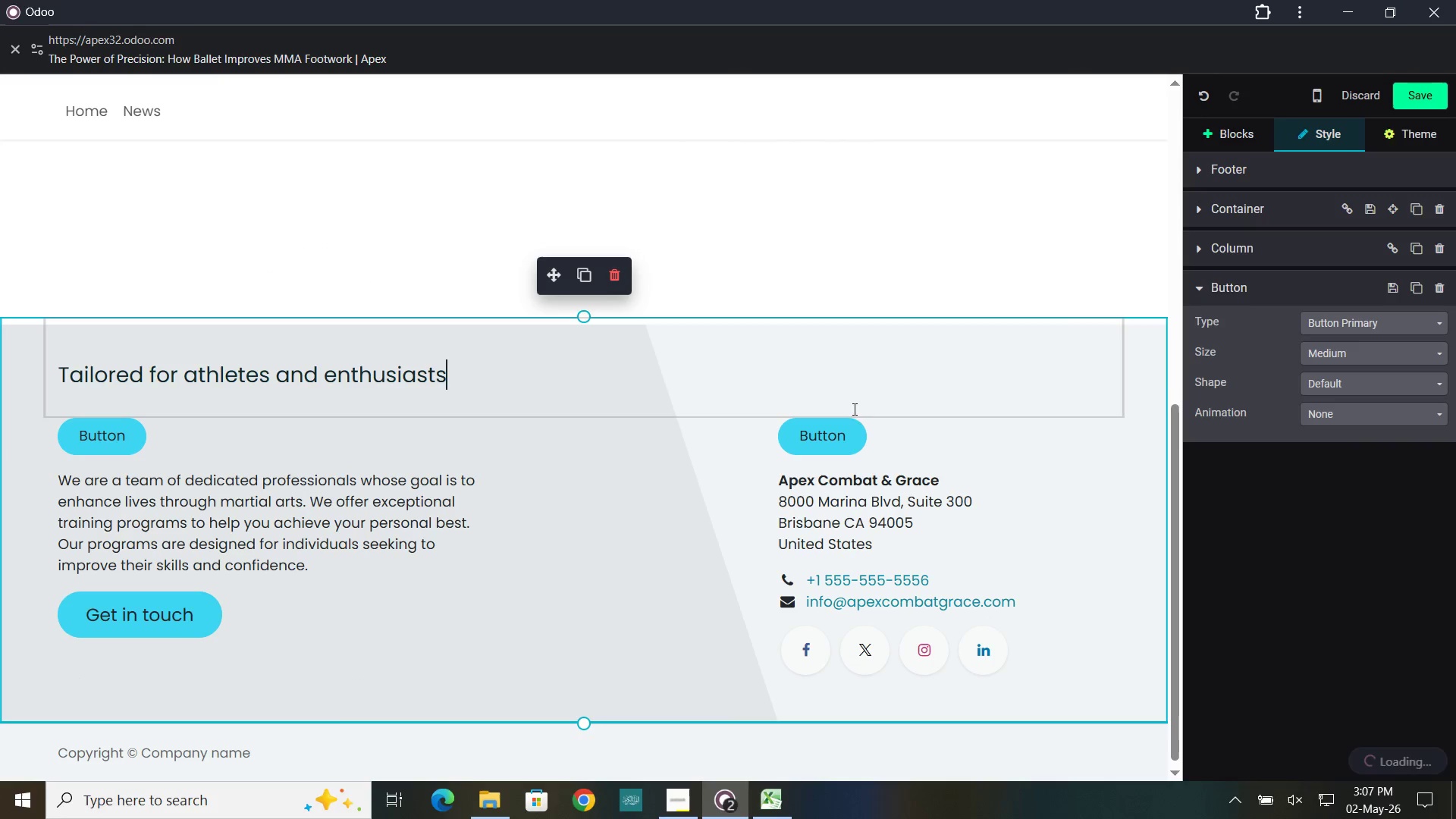 
scroll: coordinate [1021, 295], scroll_direction: up, amount: 29.0
 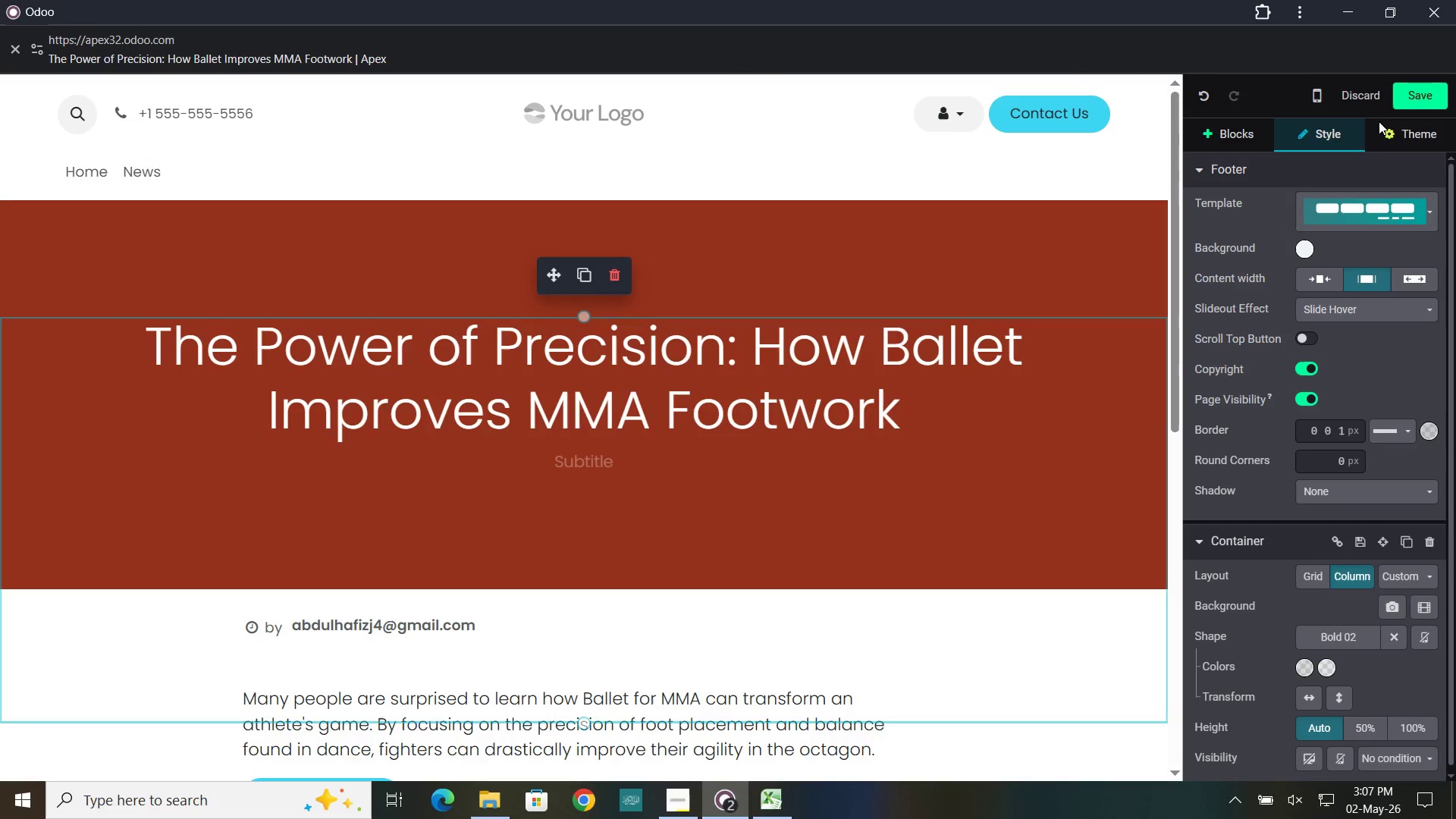 
left_click([1397, 123])
 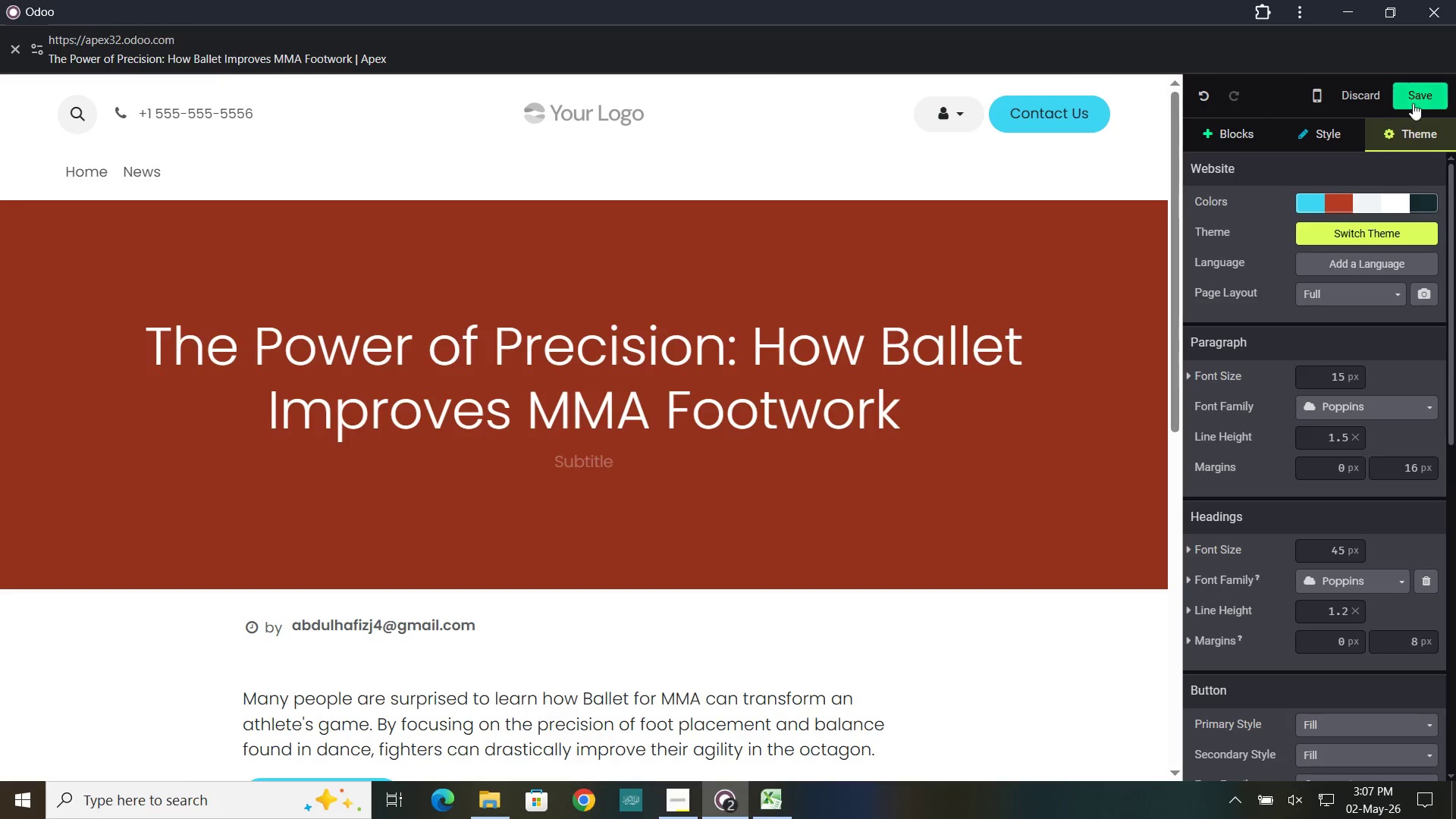 
left_click([1417, 98])
 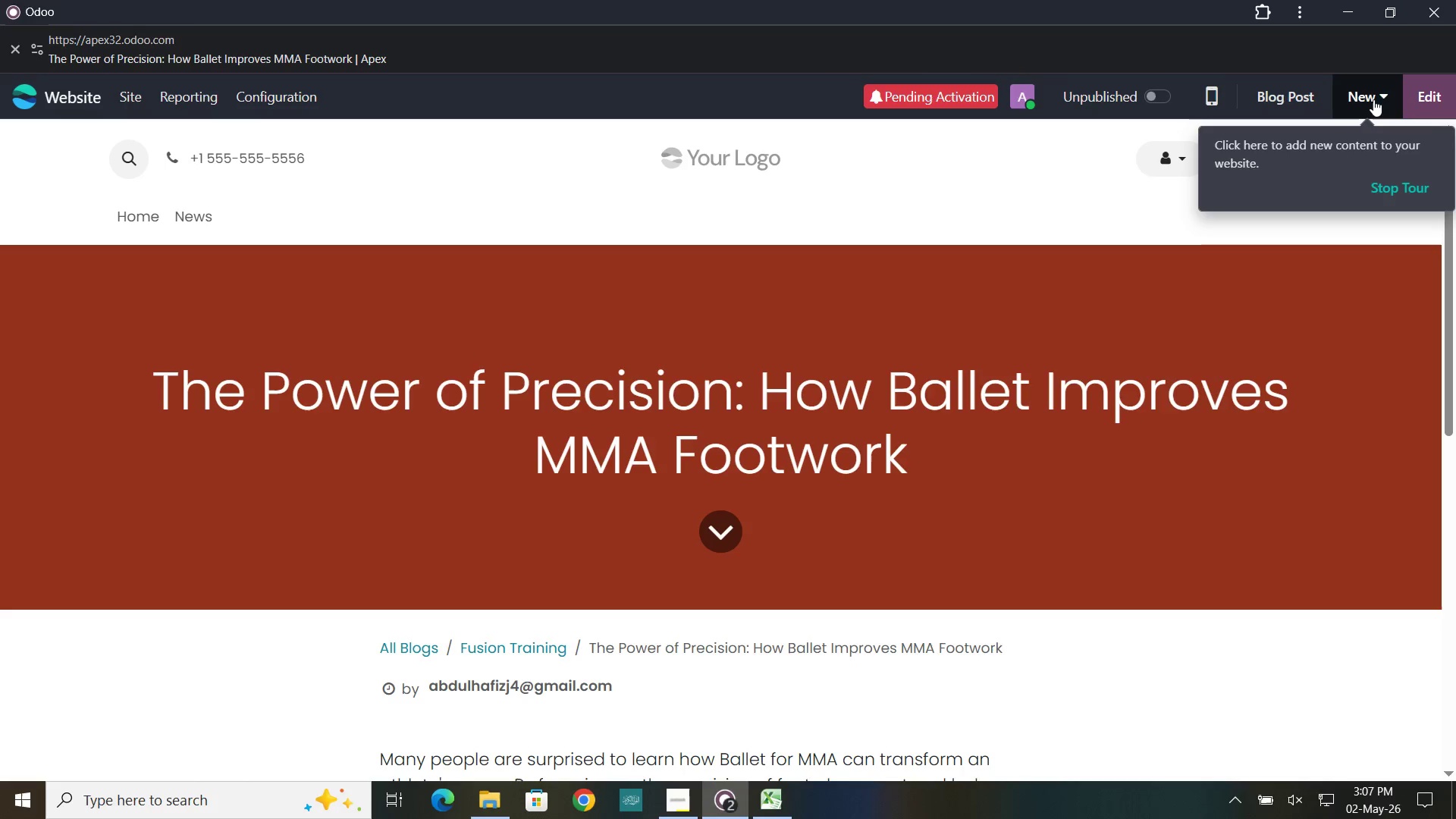 
left_click([1280, 89])
 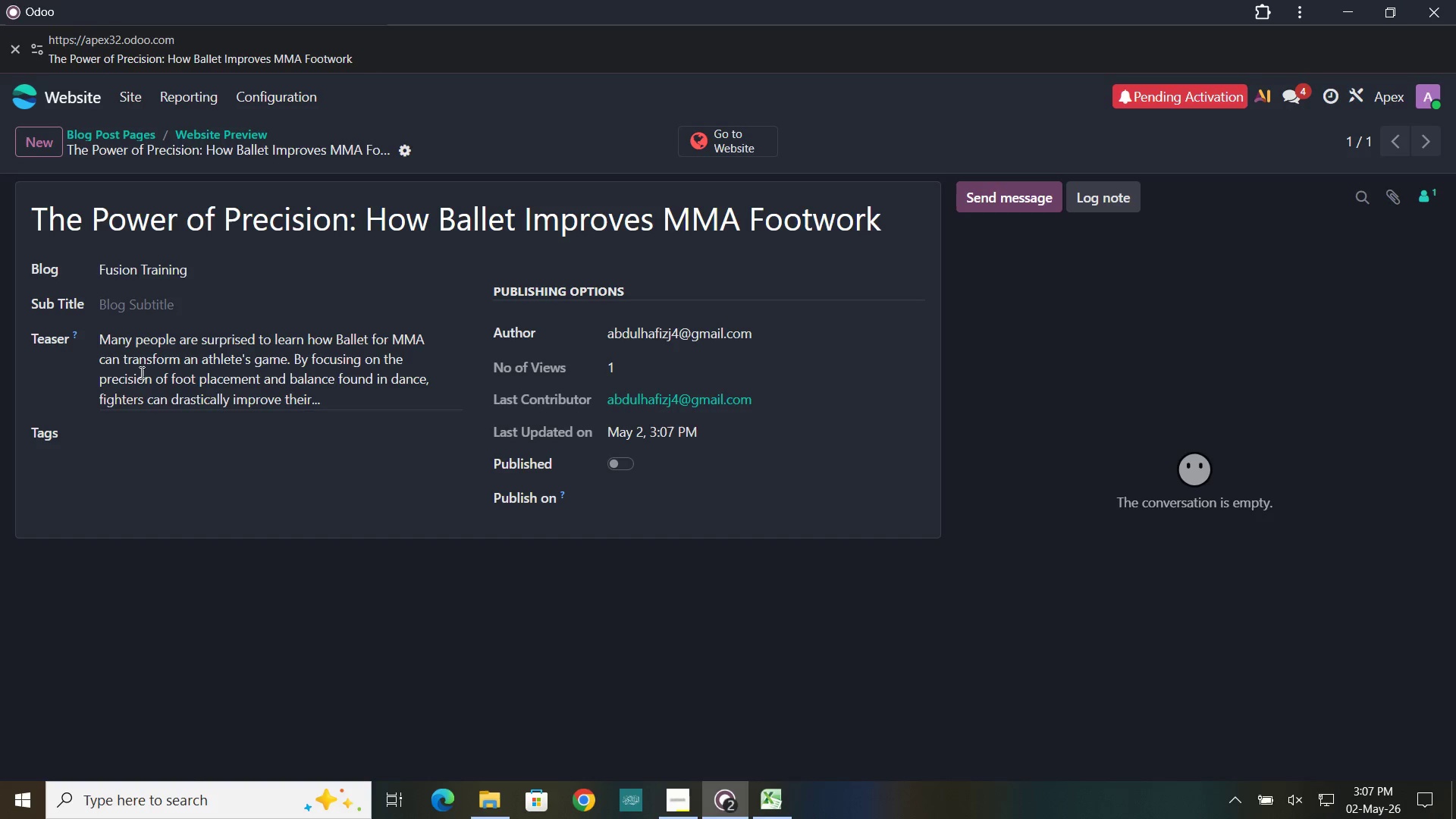 
left_click([147, 356])
 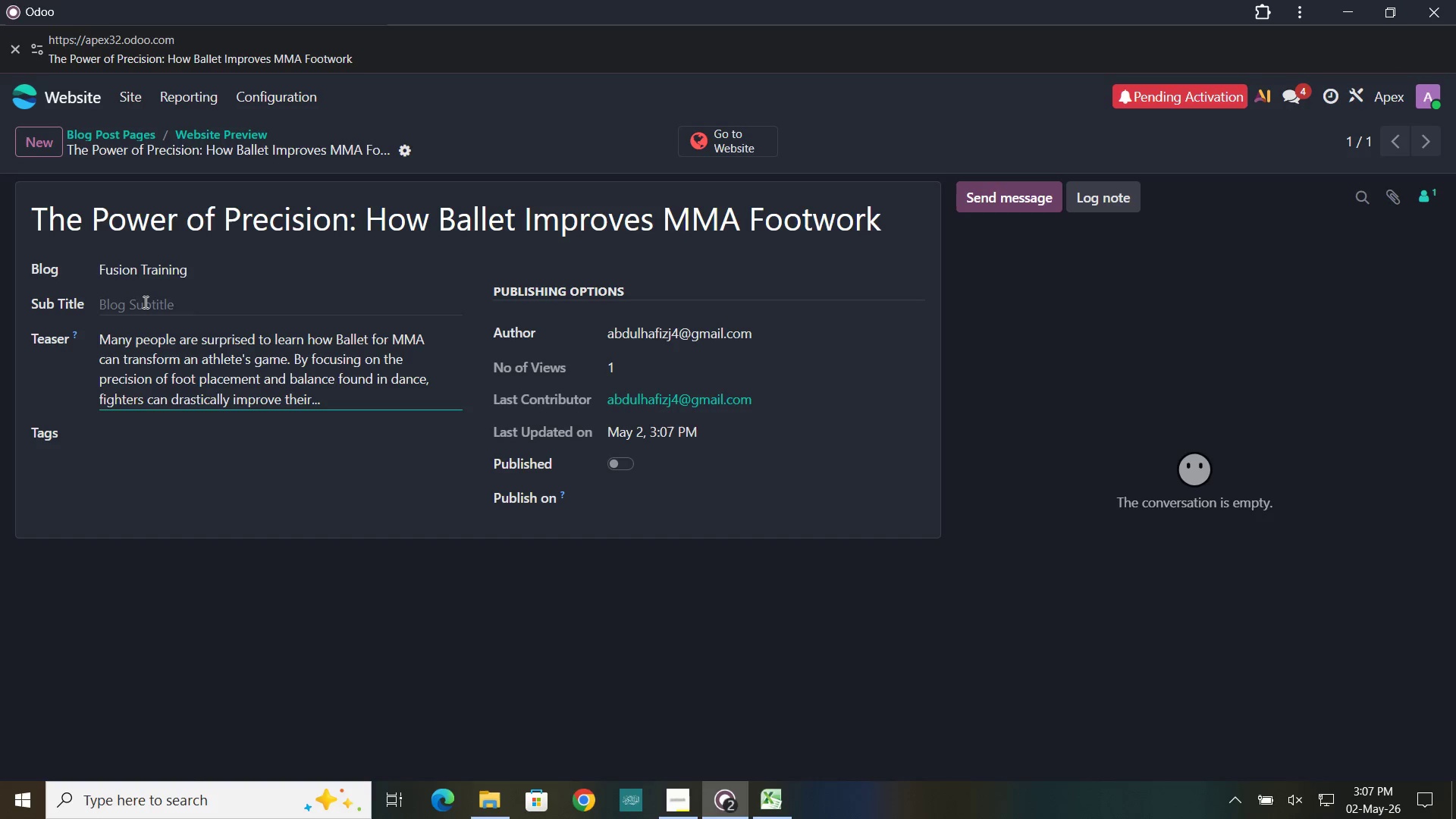 
left_click([144, 302])
 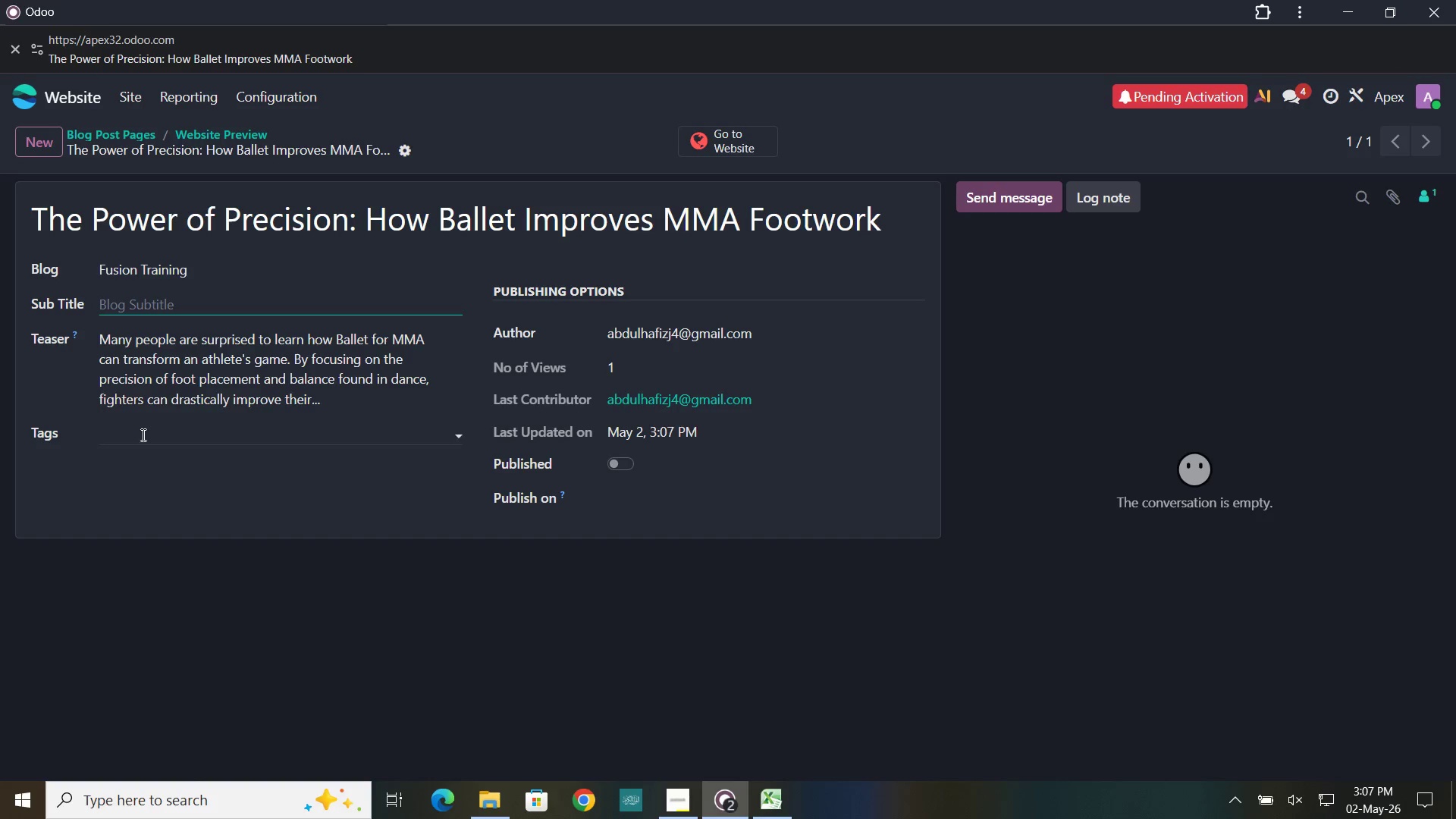 
left_click([133, 447])
 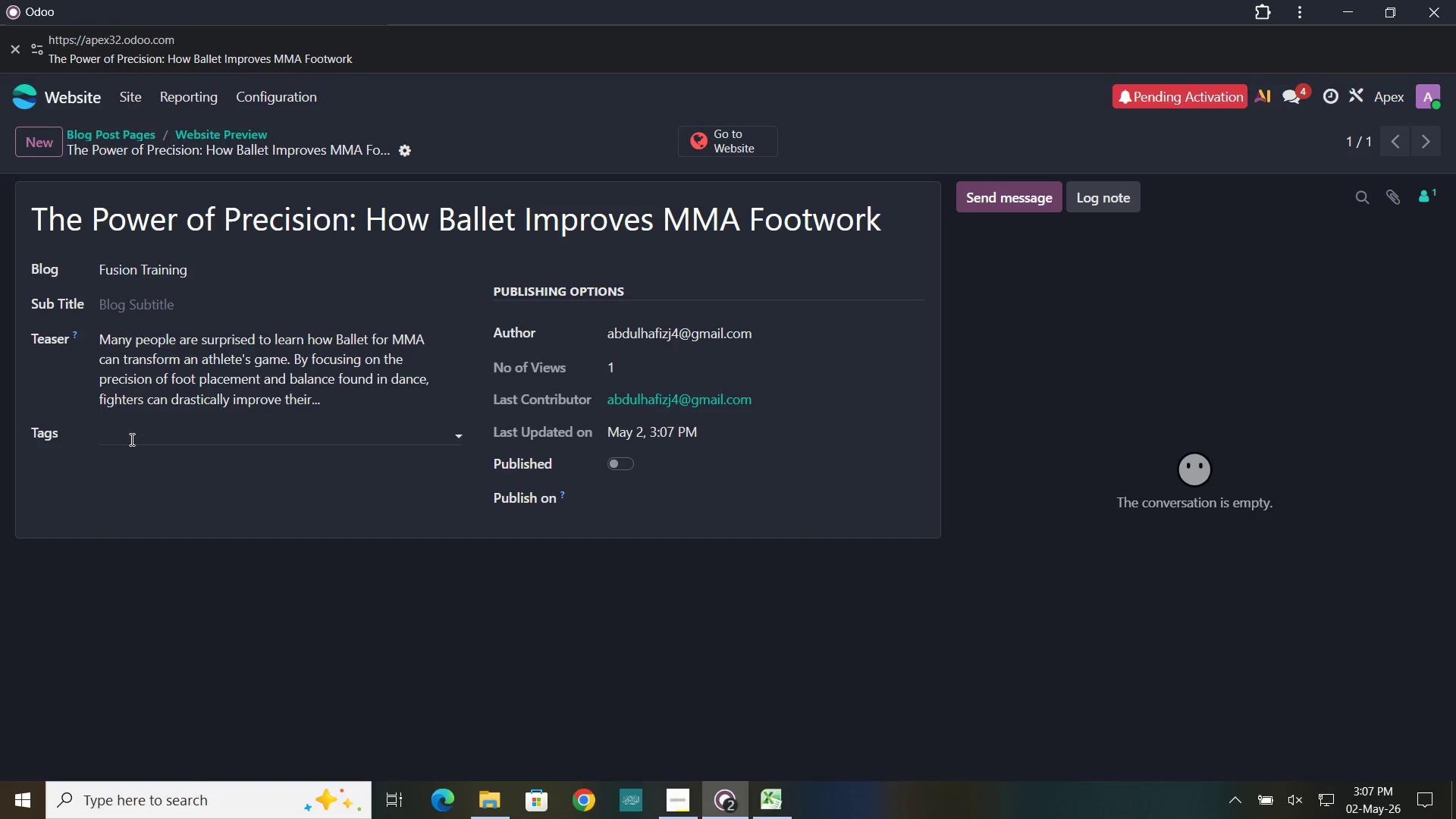 
left_click([130, 436])
 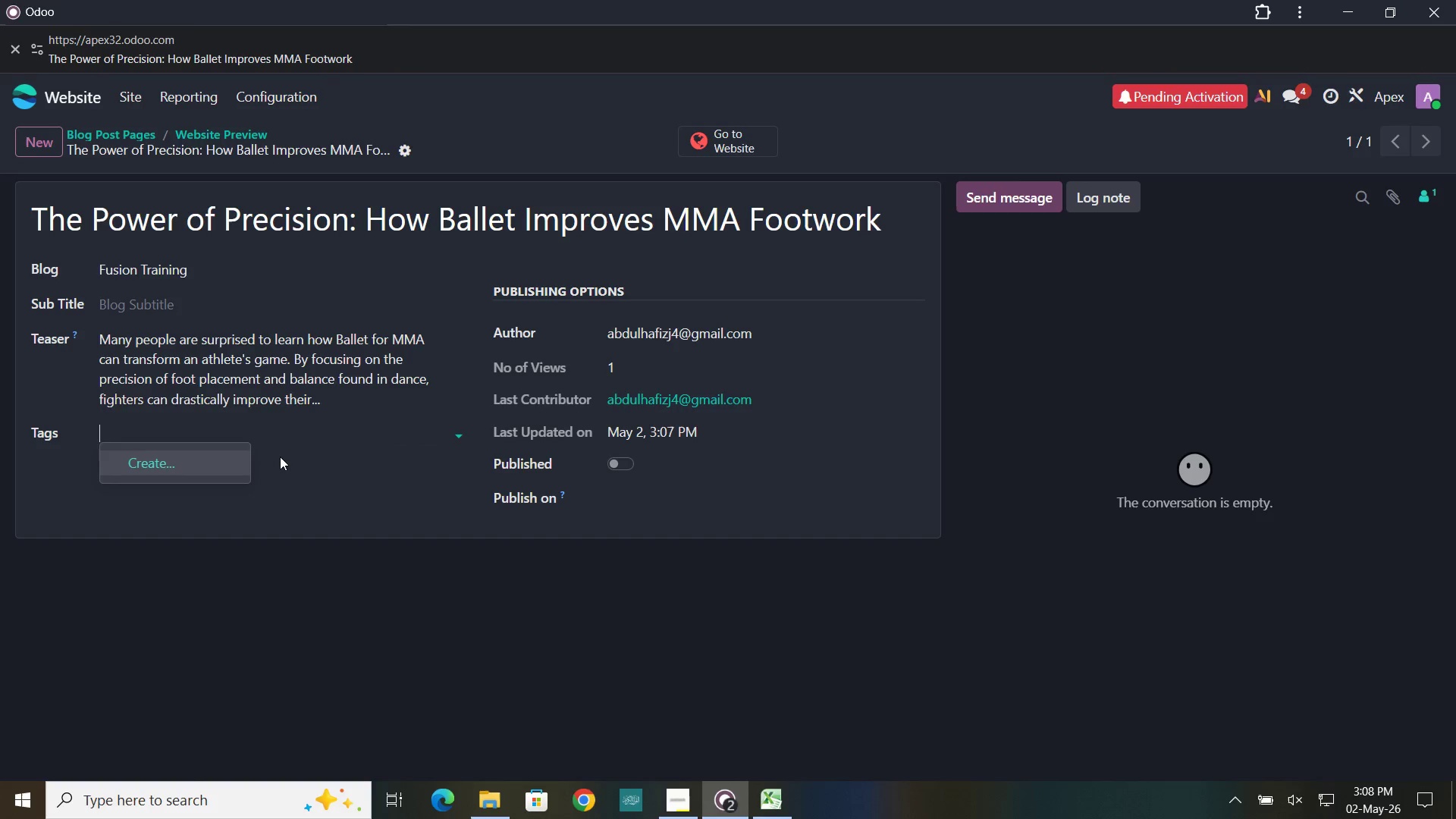 
wait(17.25)
 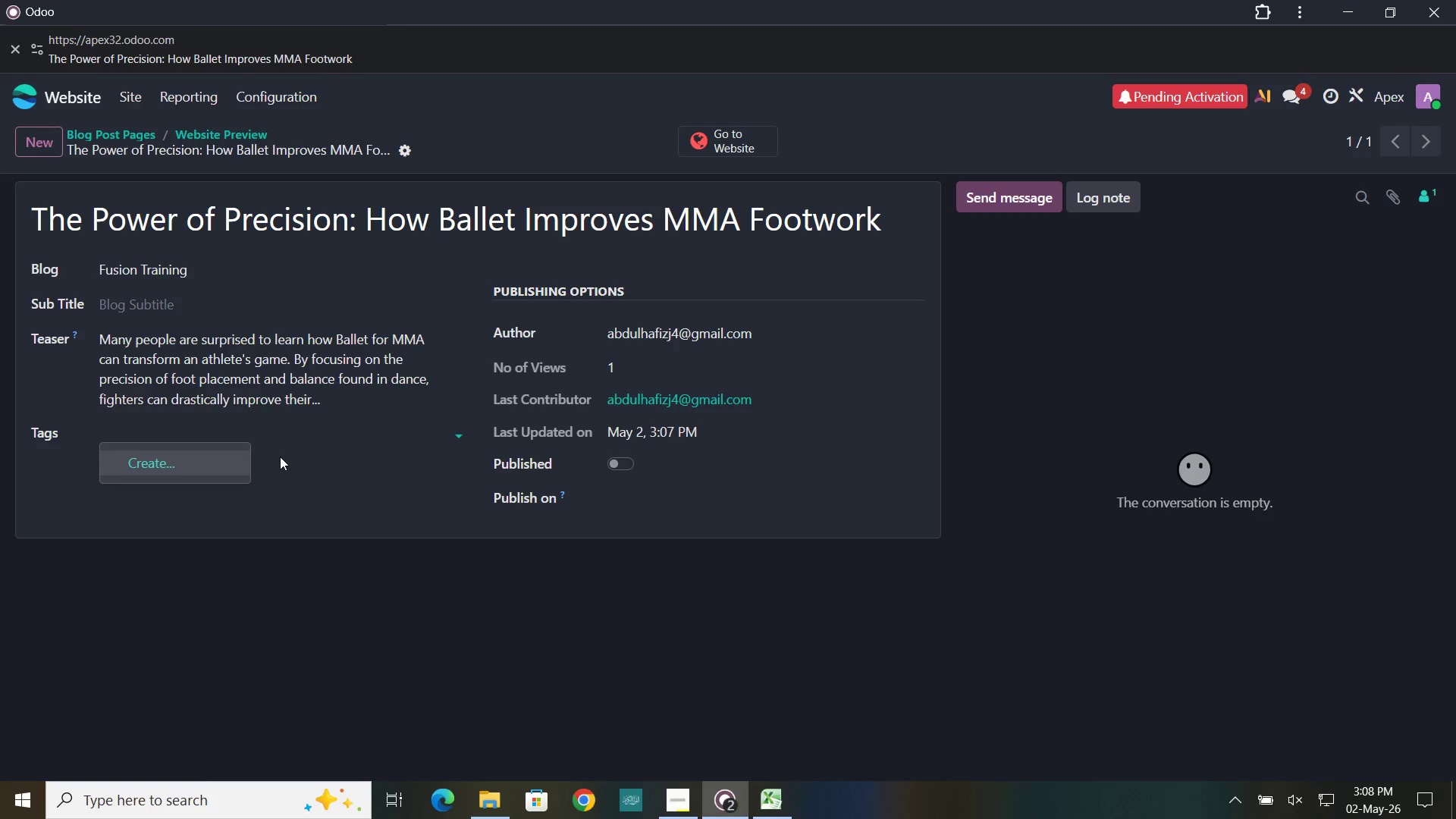 
type(Technique , Focus)
 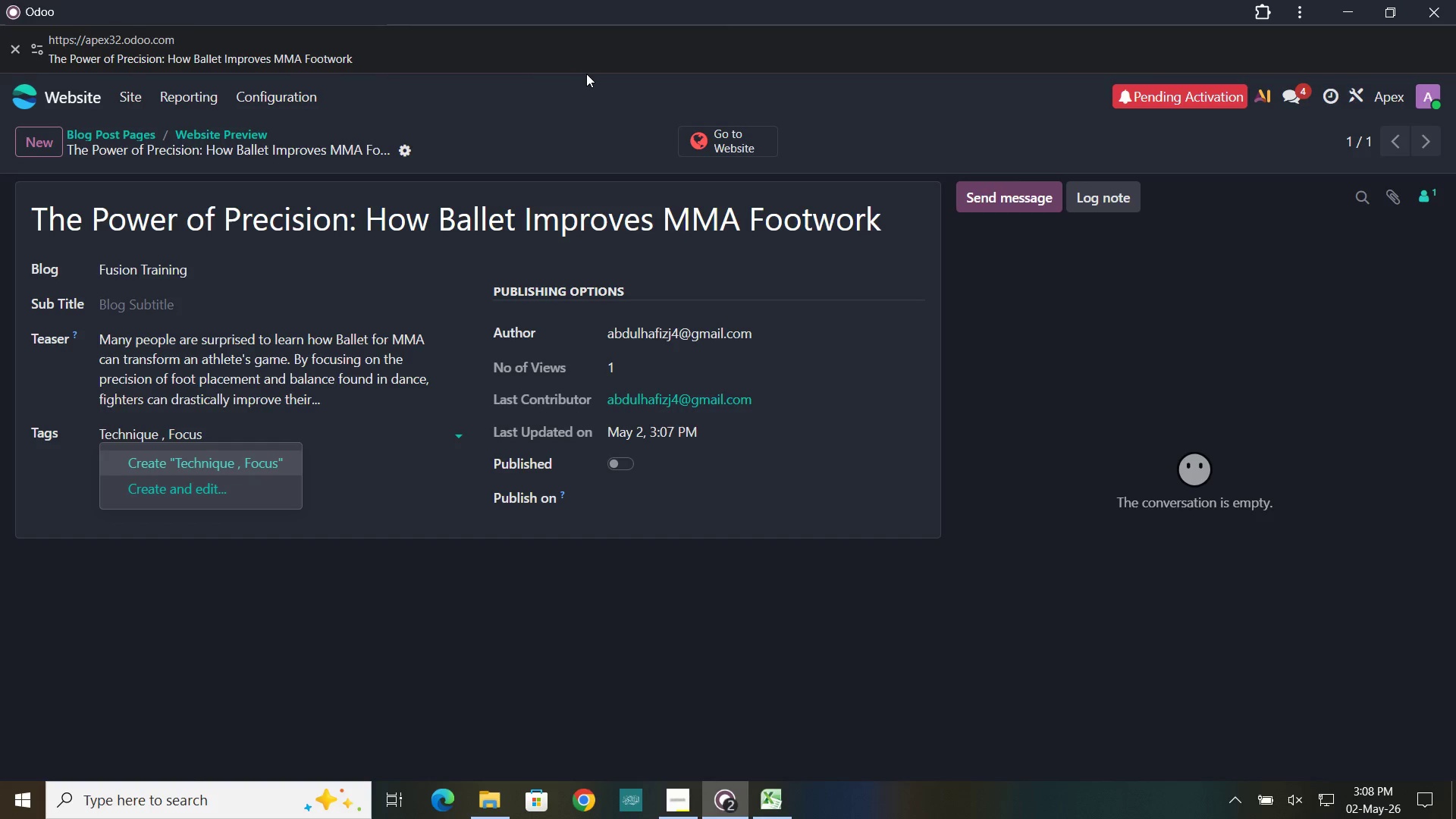 
left_click([174, 472])
 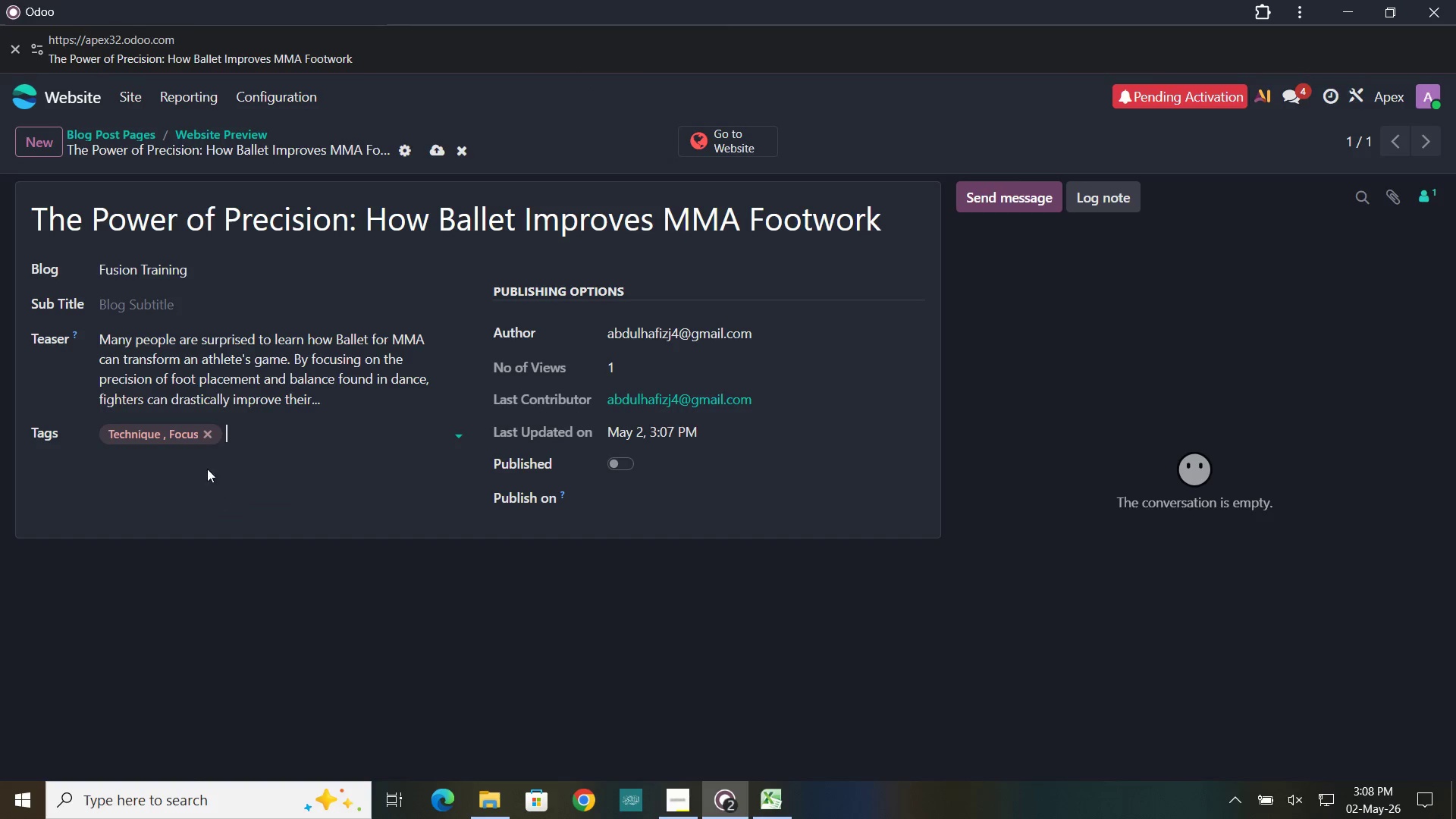 
left_click([180, 438])
 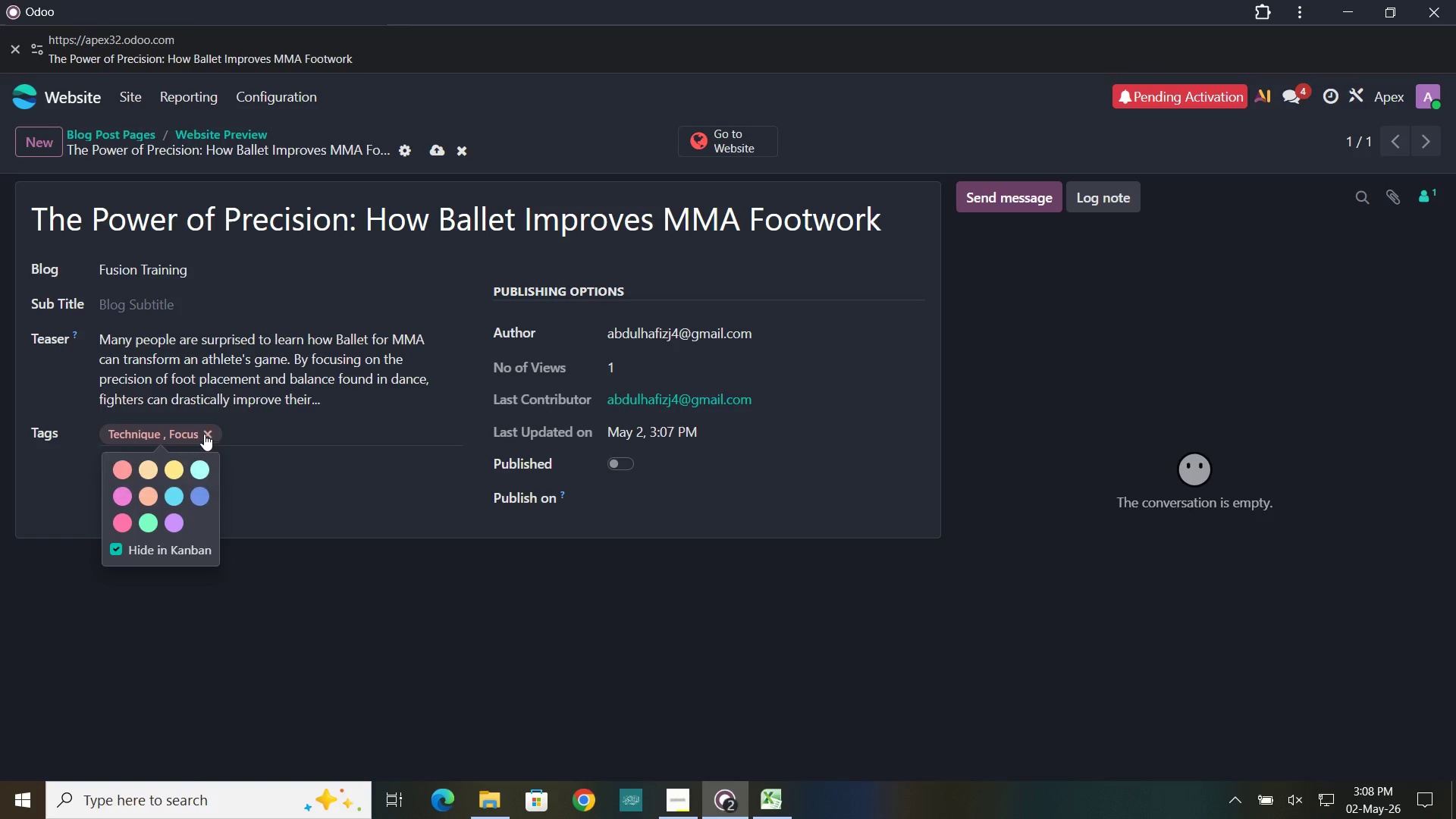 
left_click([209, 431])
 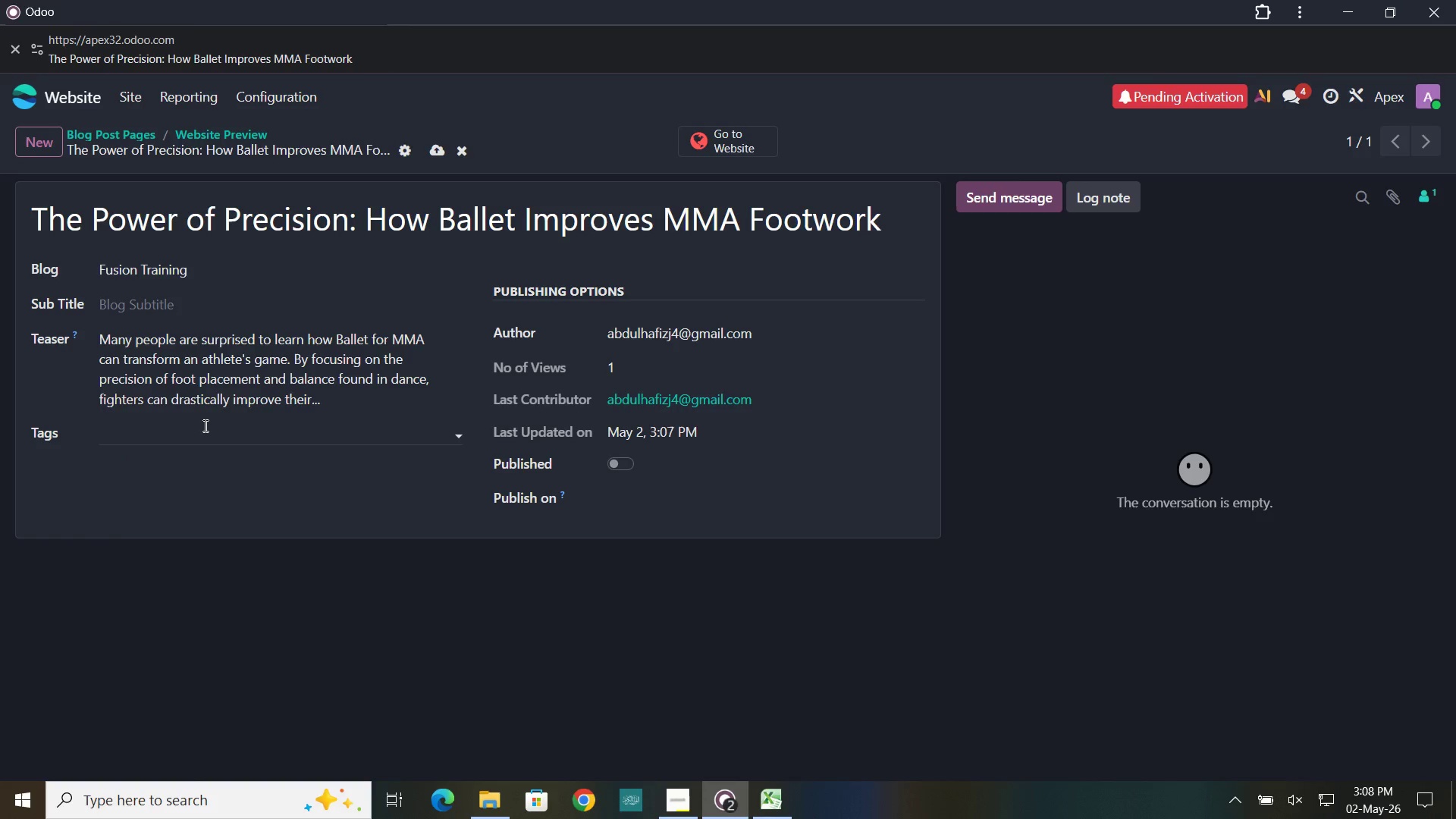 
left_click_drag(start_coordinate=[204, 425], to_coordinate=[214, 425])
 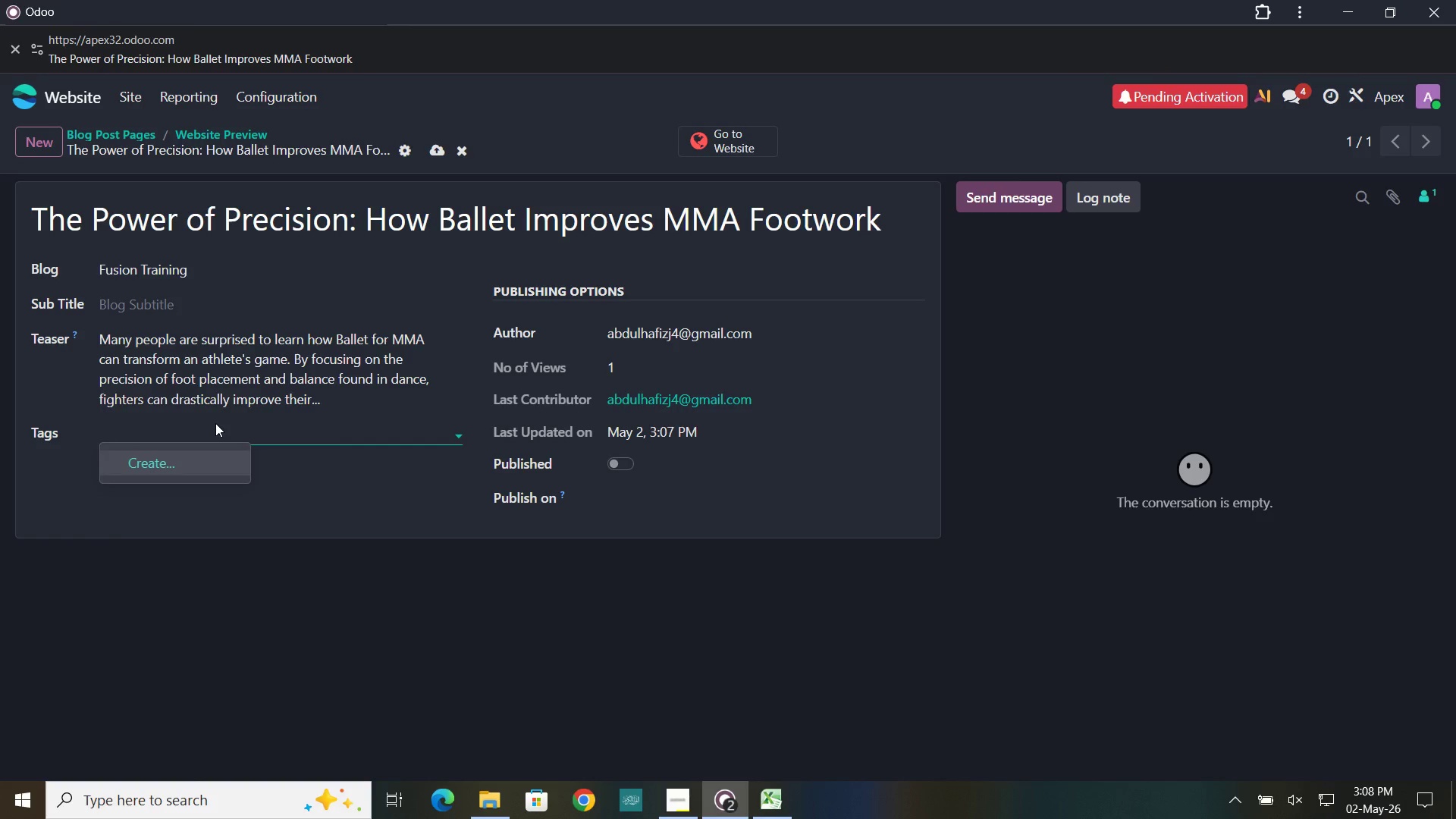 
type(Tech)
 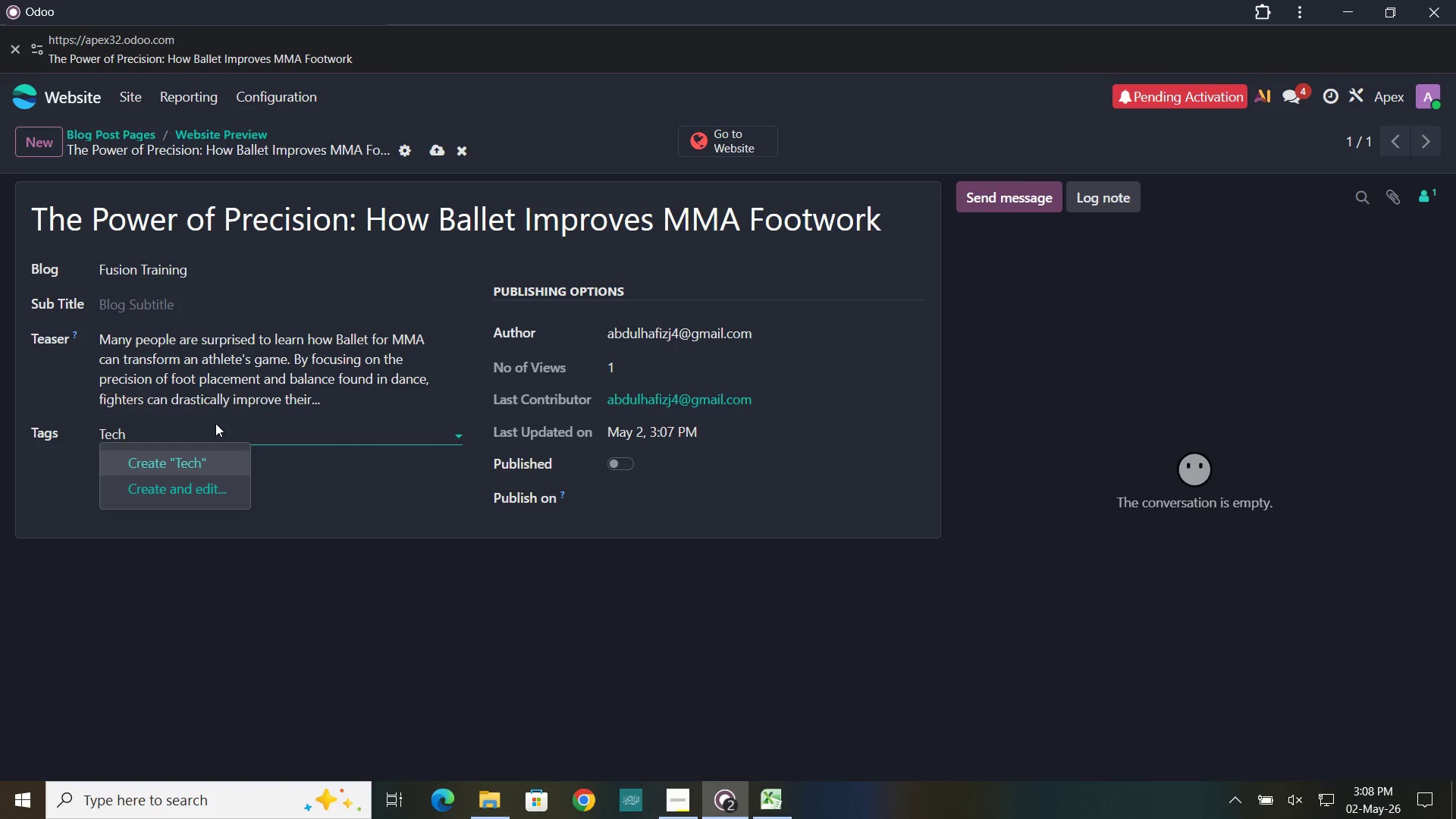 
type(ique)
 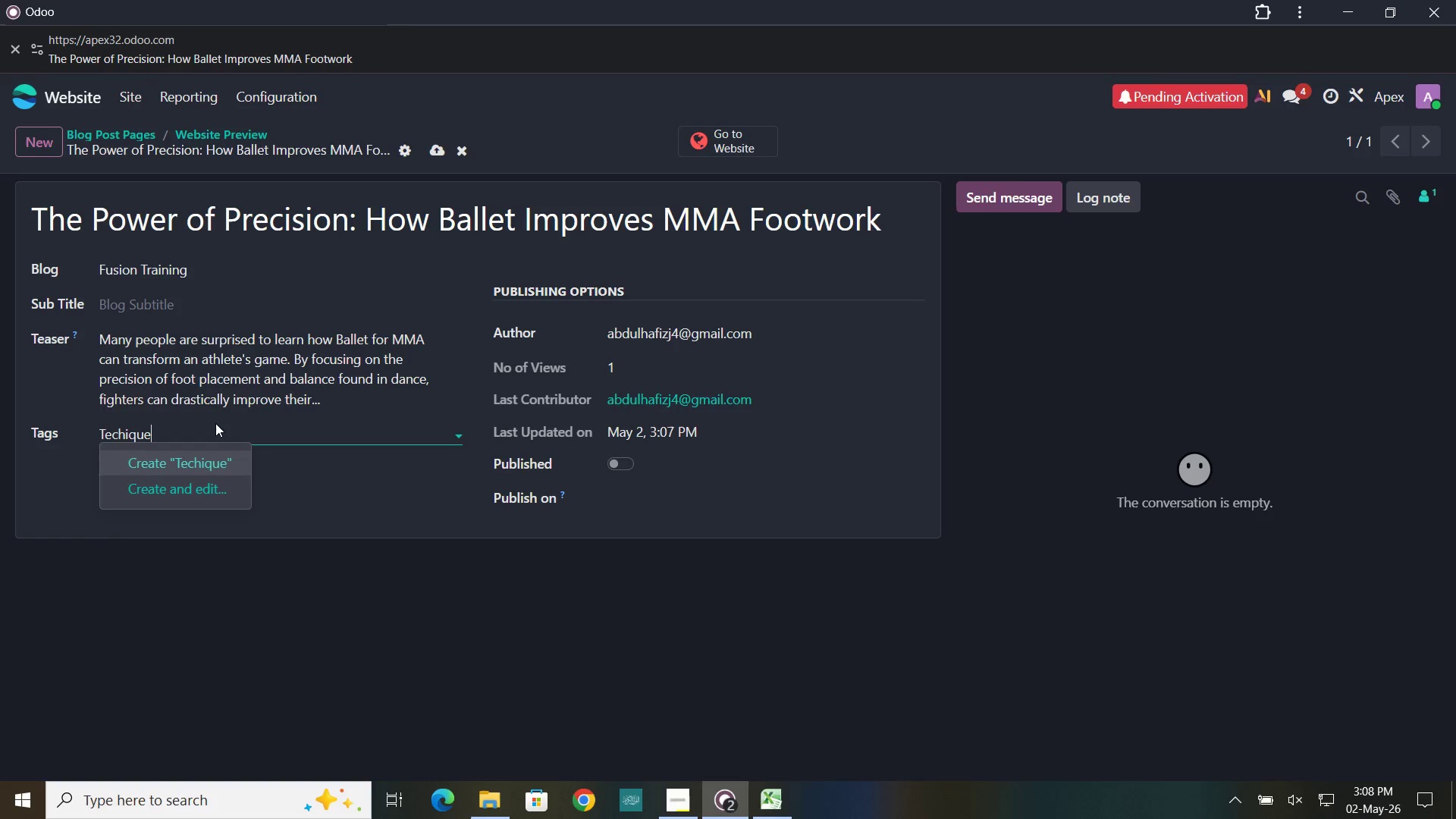 
key(ArrowLeft)
 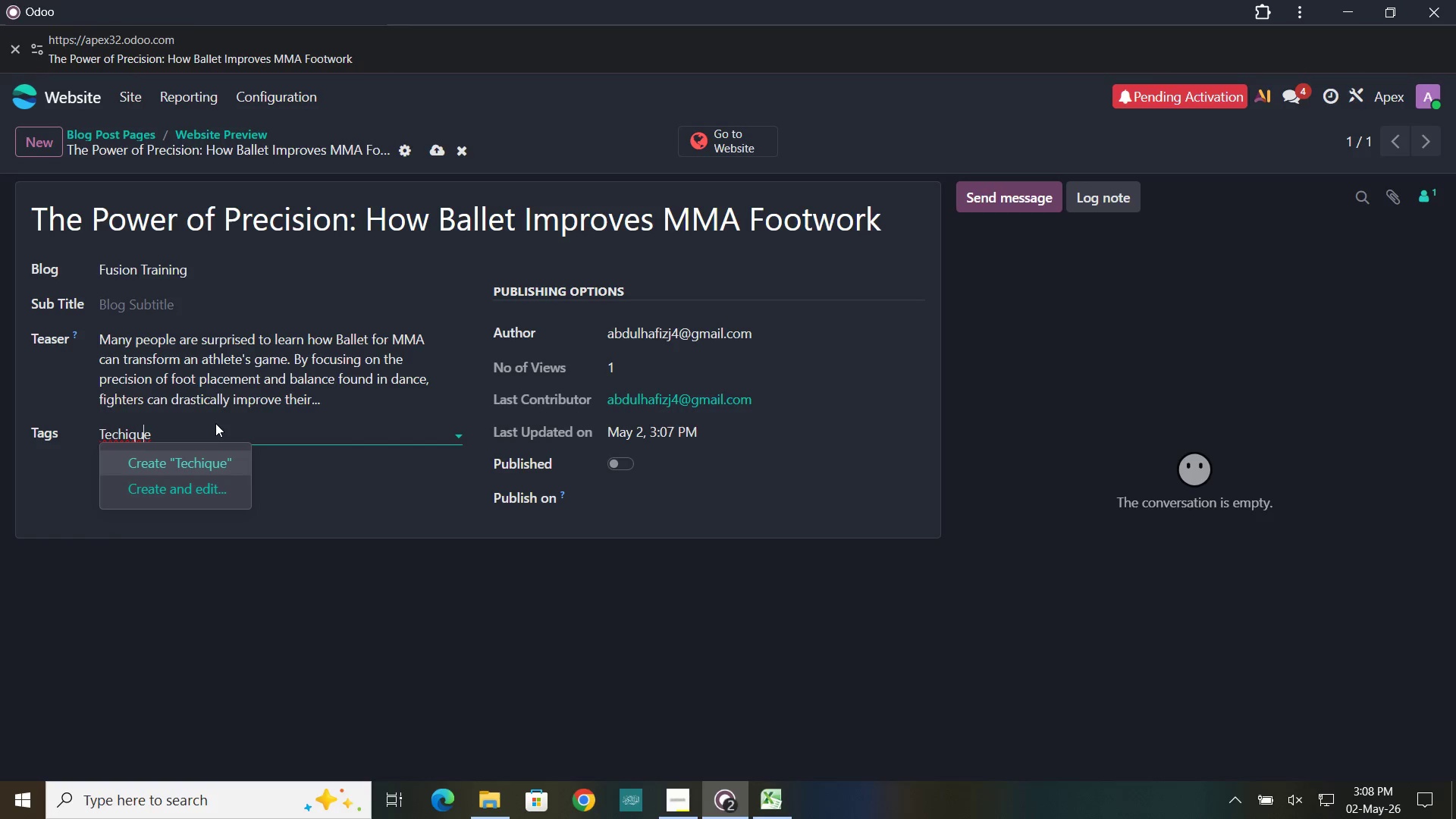 
key(ArrowLeft)
 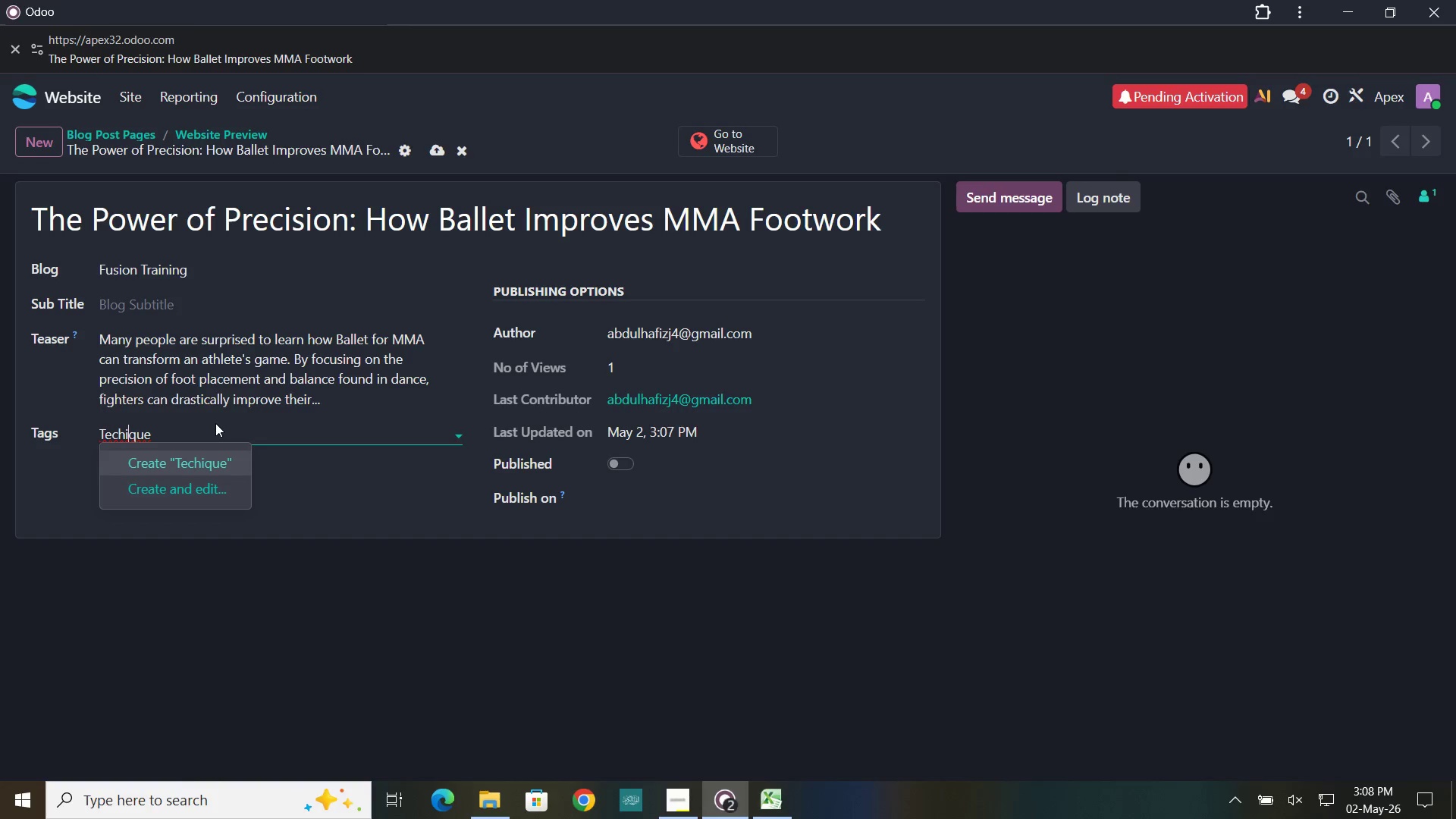 
key(ArrowLeft)
 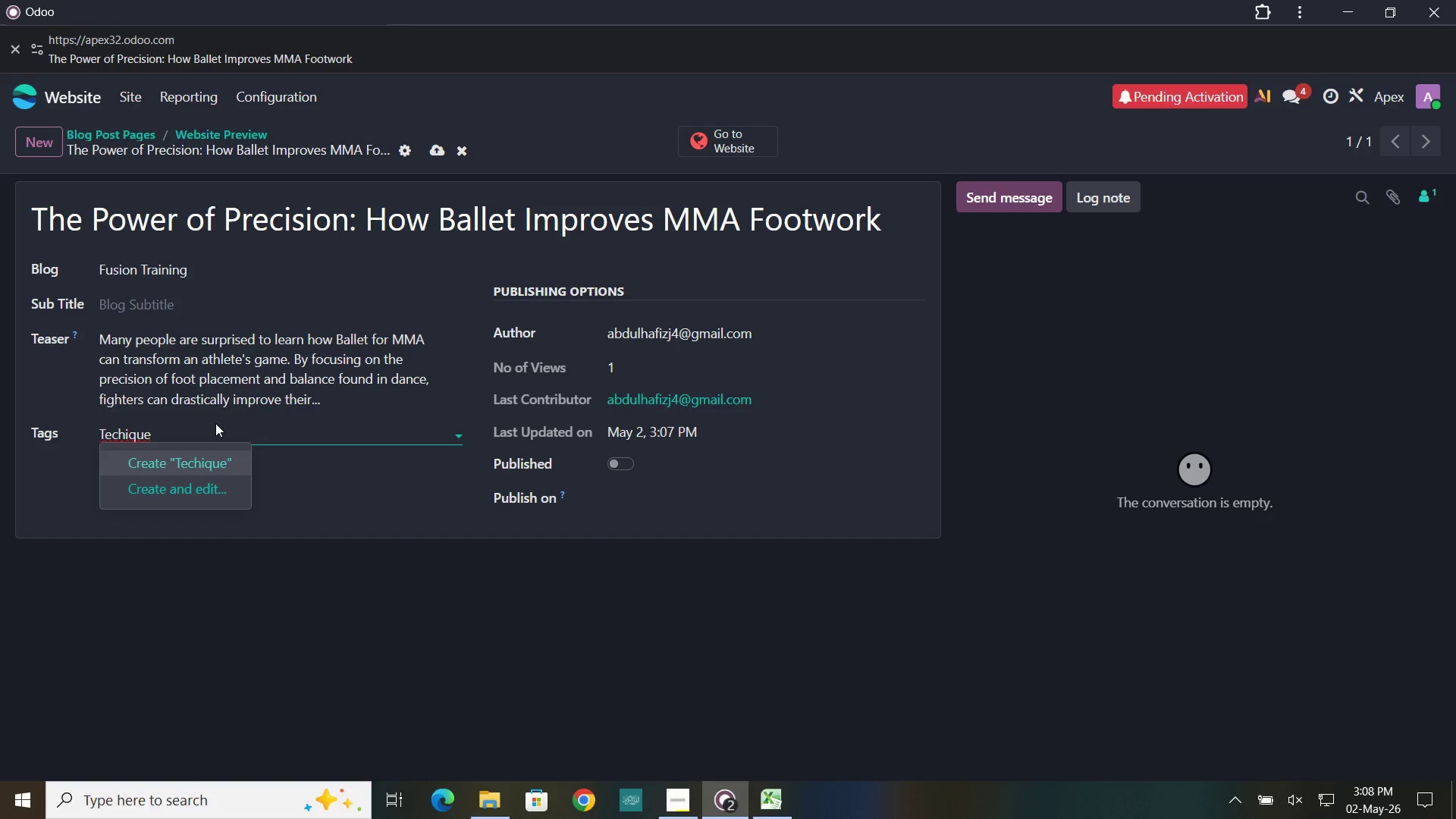 
key(ArrowLeft)
 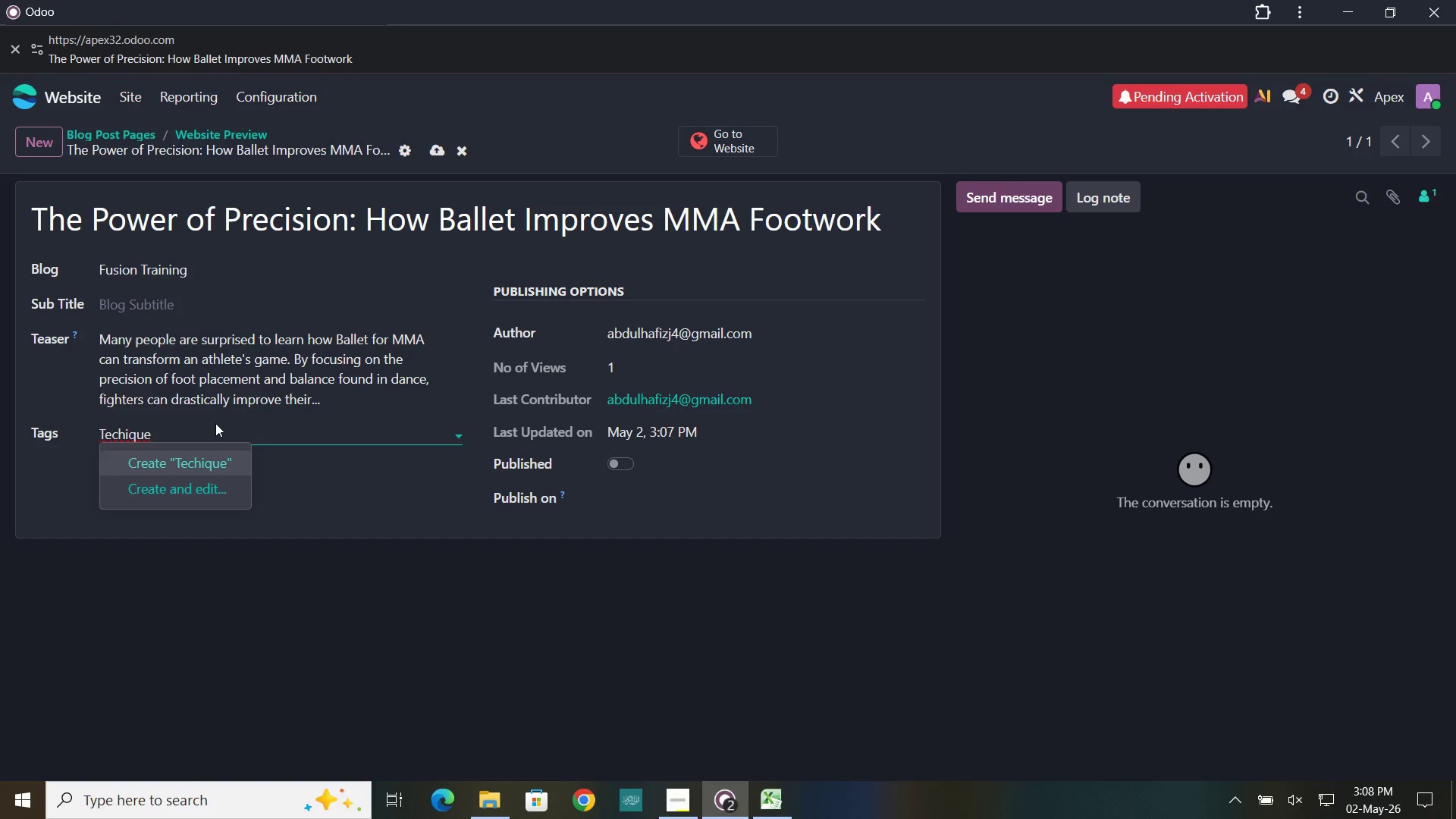 
key(N)
 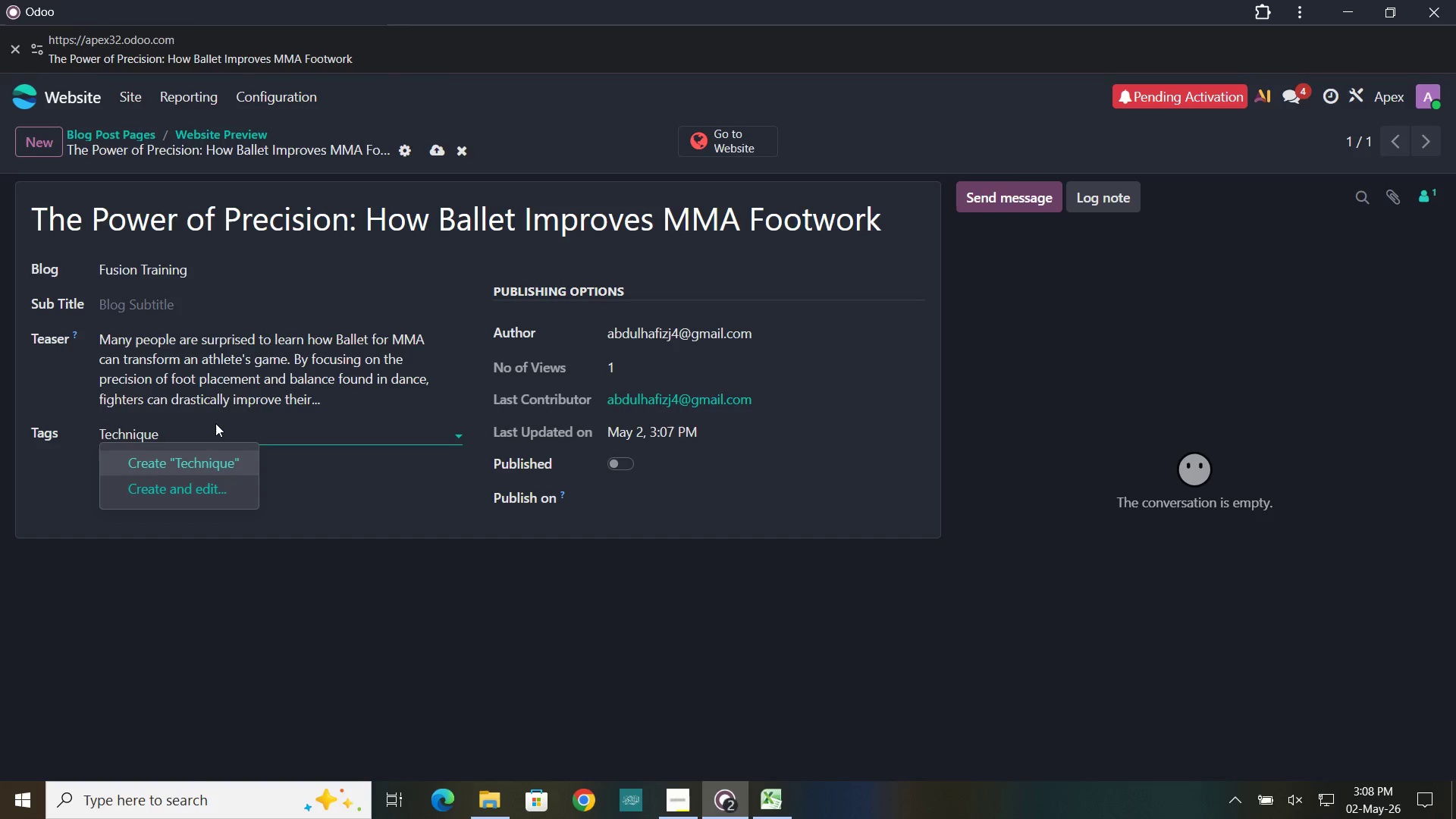 
key(ArrowRight)
 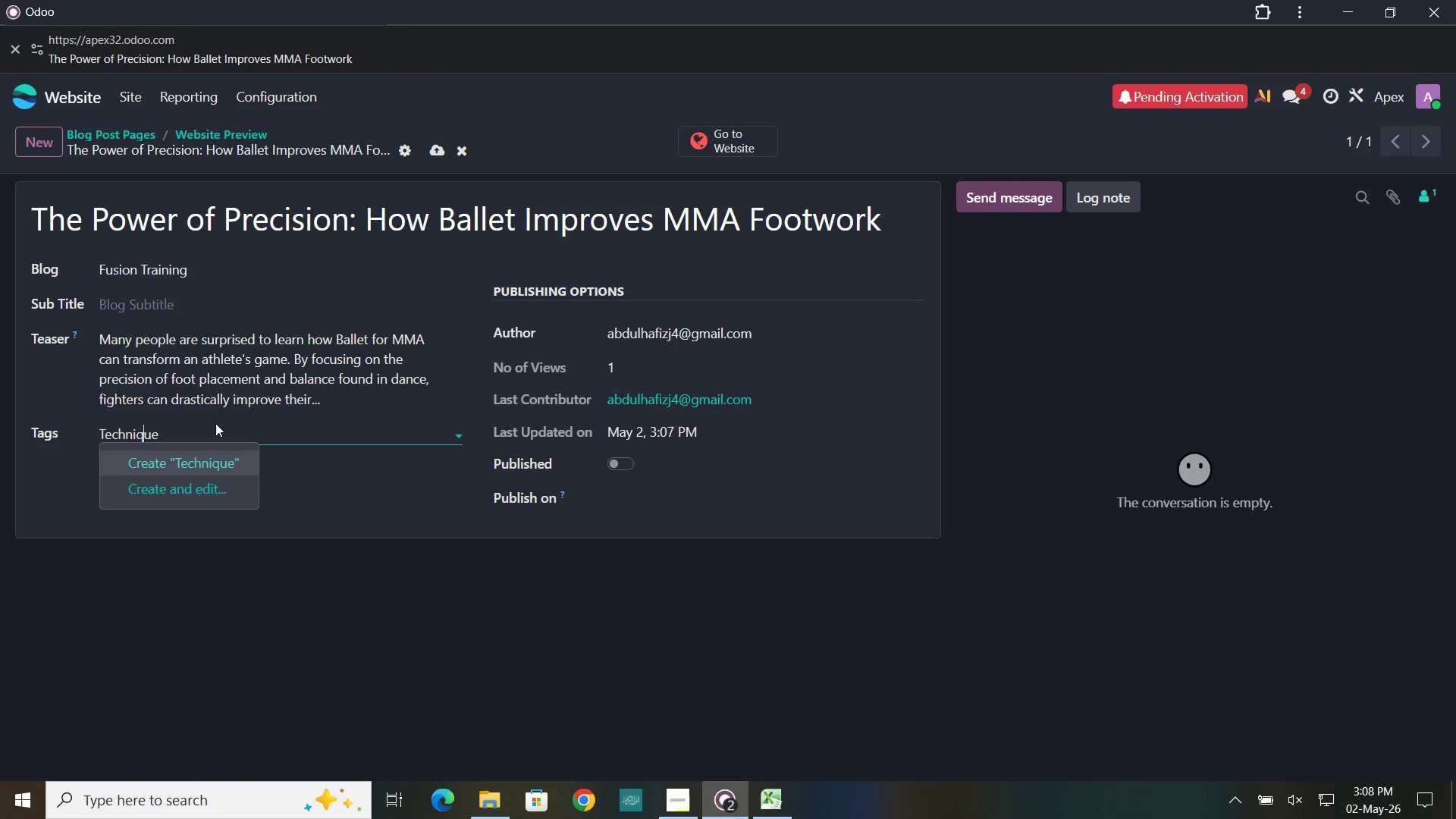 
key(ArrowRight)
 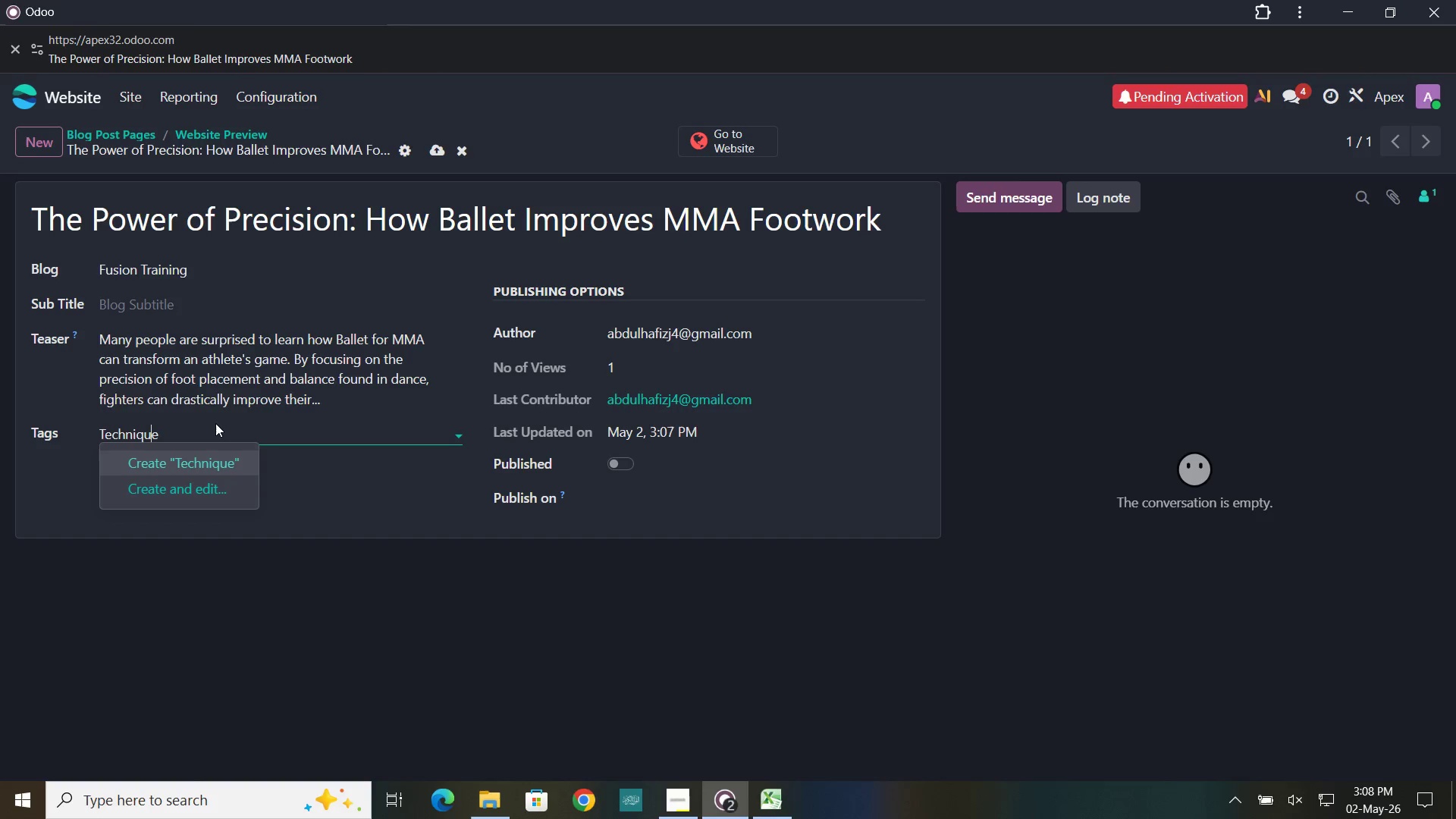 
key(ArrowRight)
 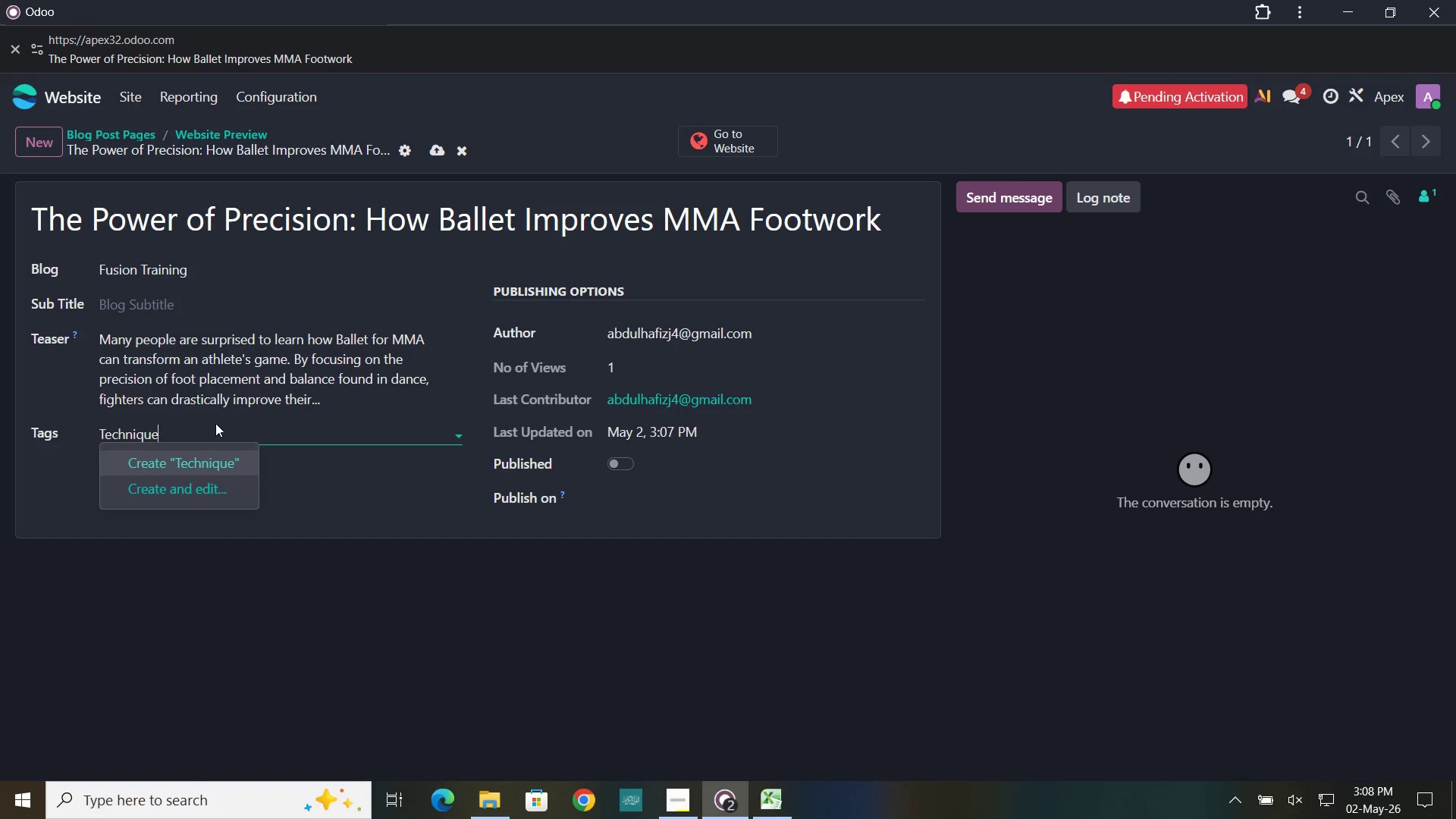 
key(ArrowRight)
 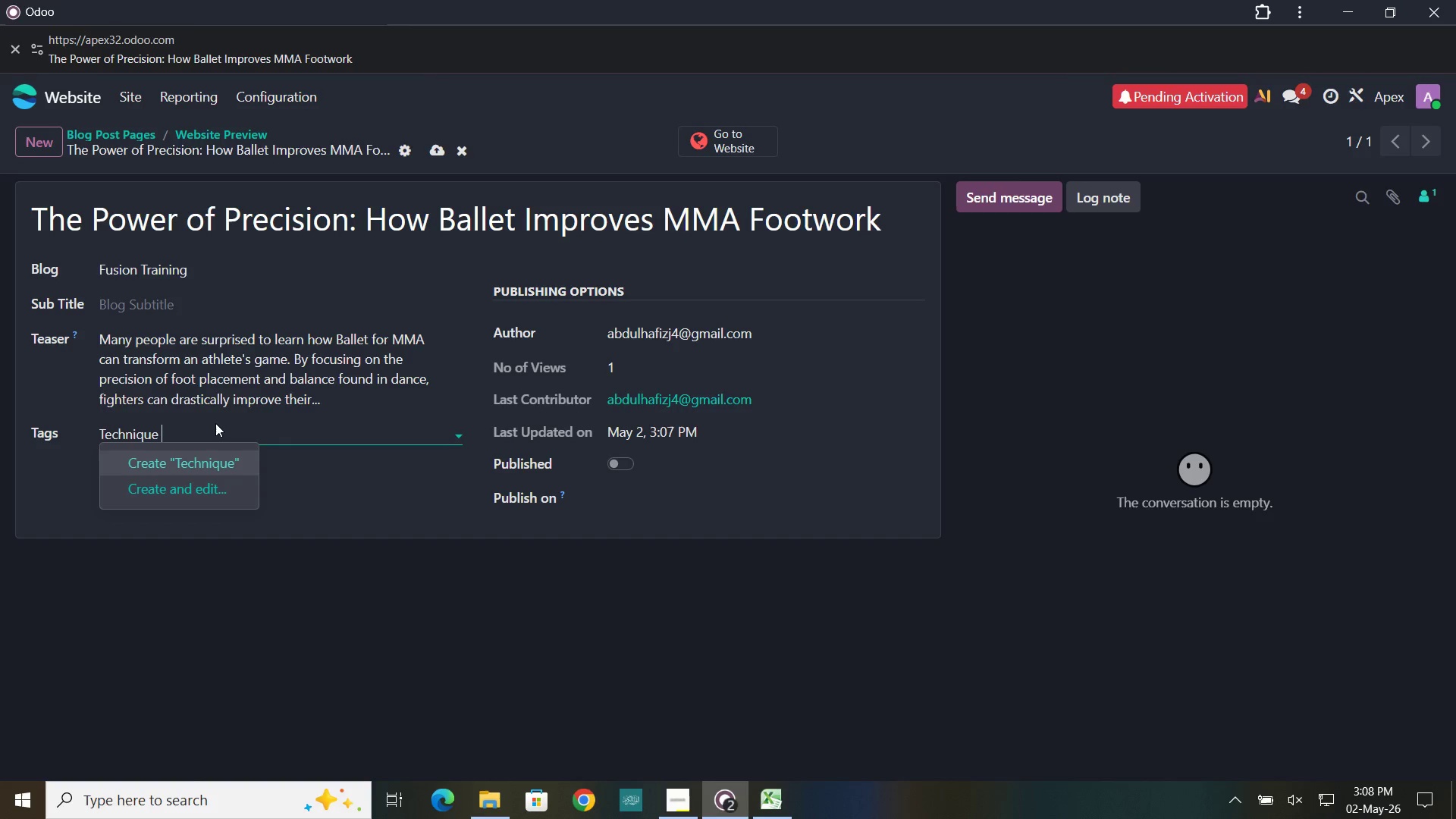 
key(Space)
 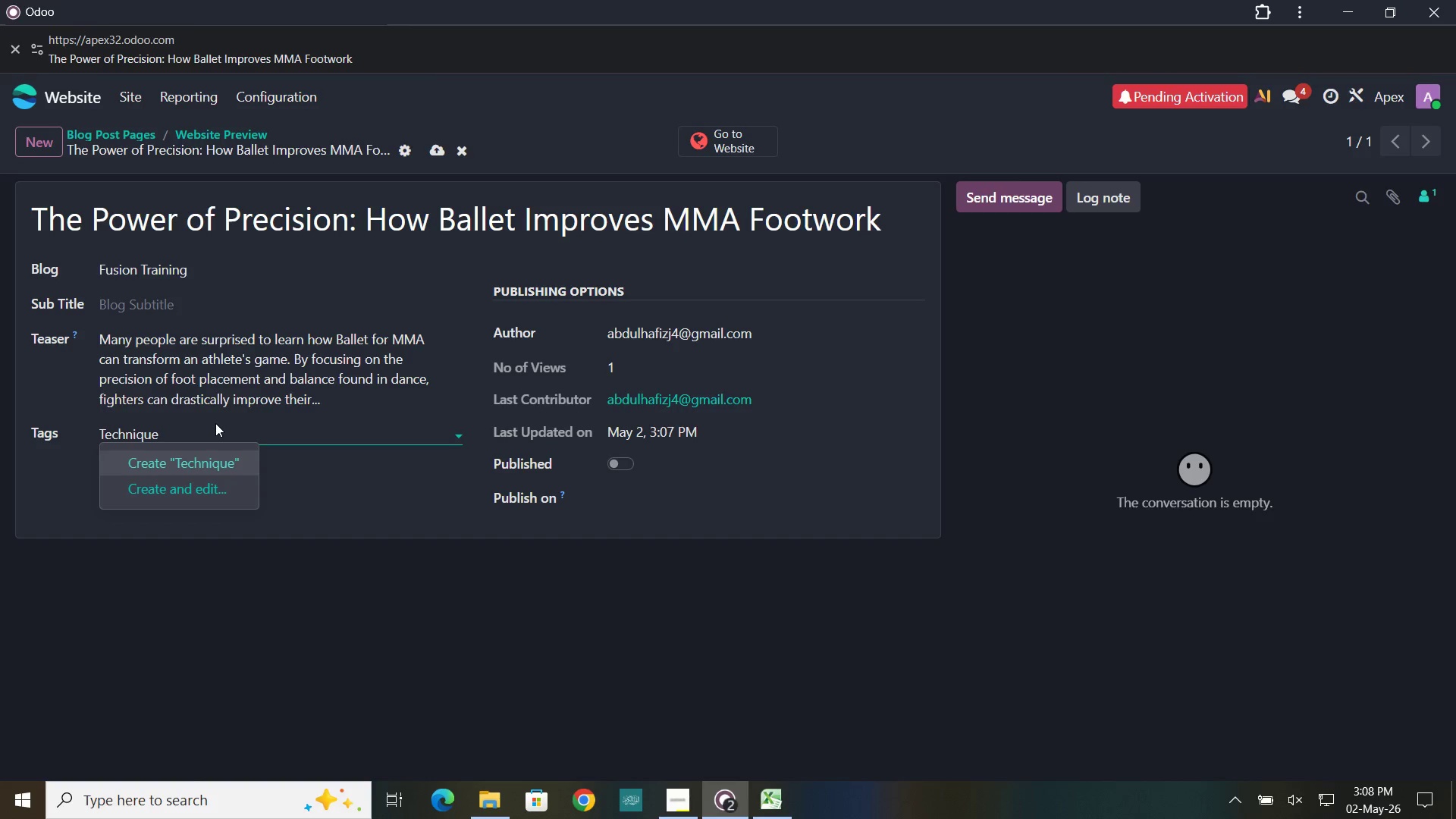 
key(Comma)
 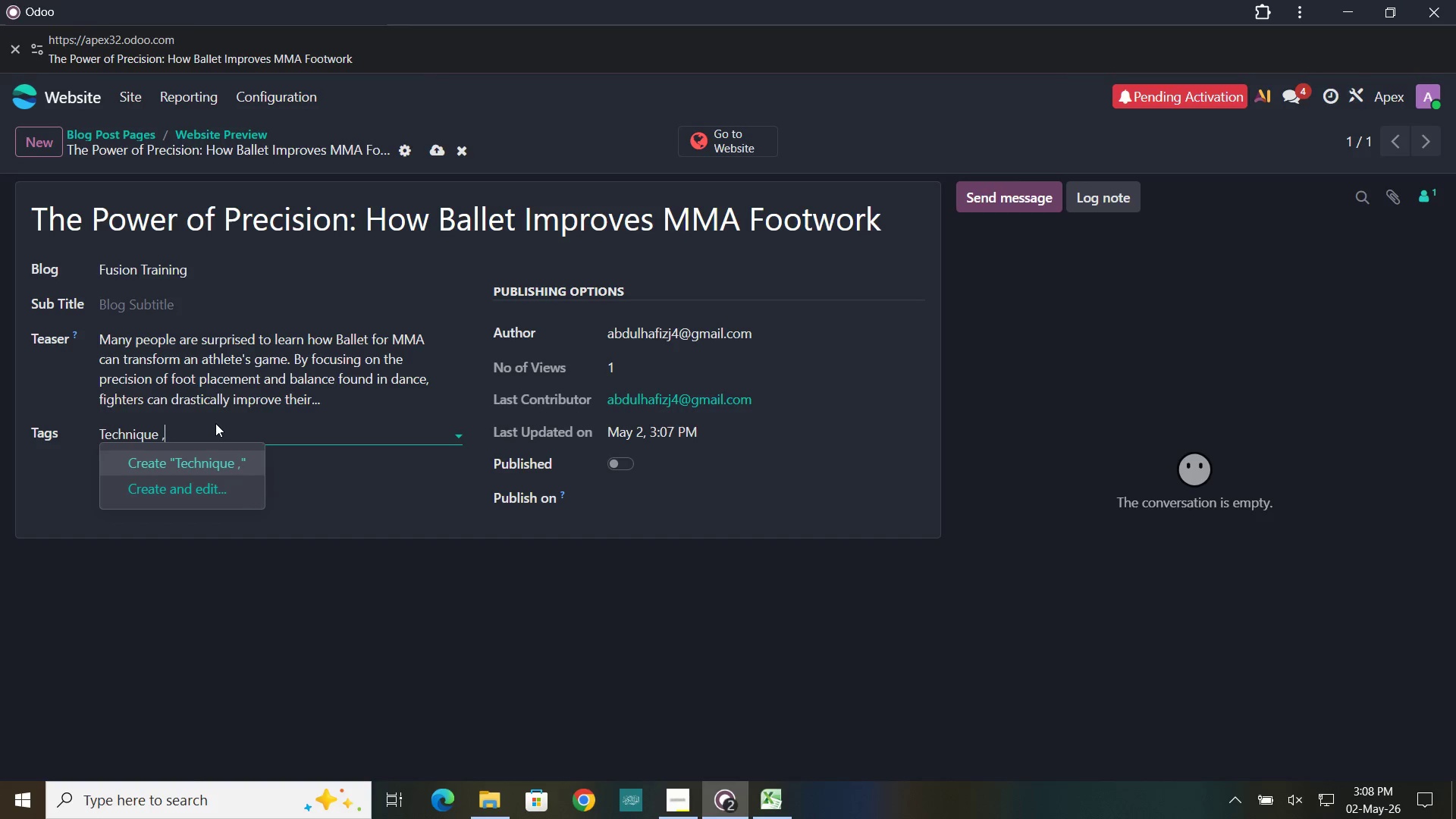 
key(Space)
 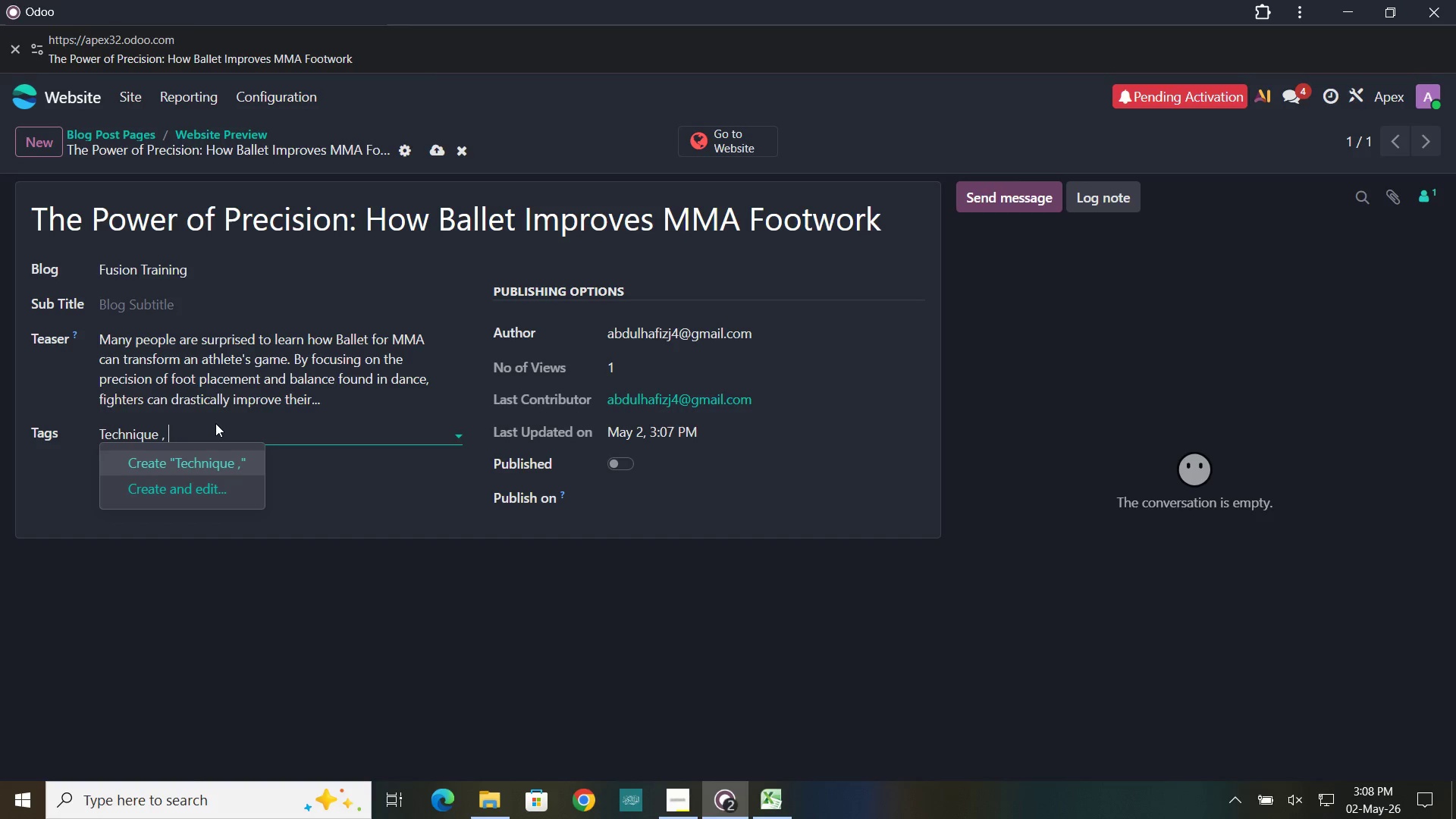 
key(Backspace)
 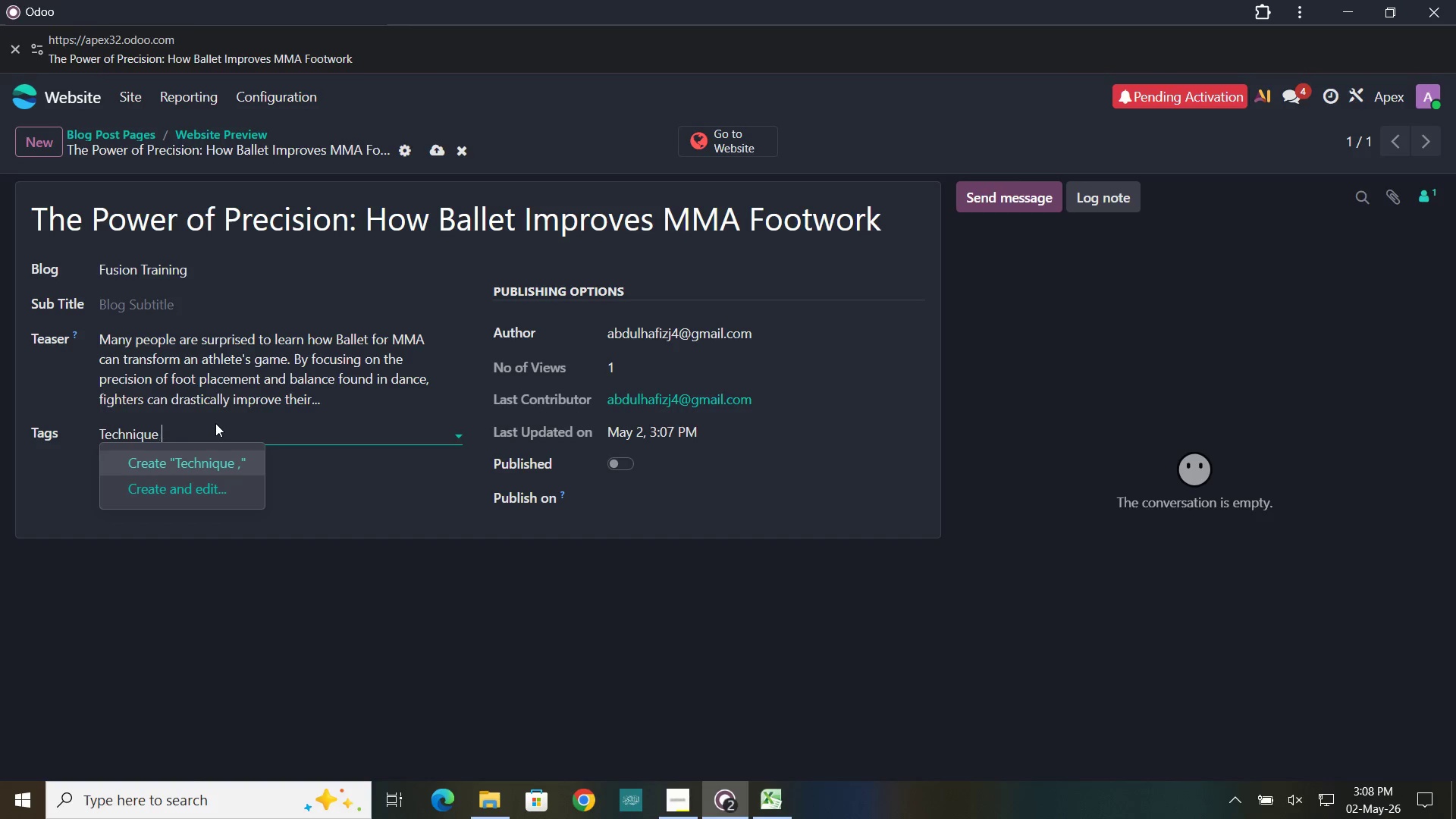 
key(Backspace)
 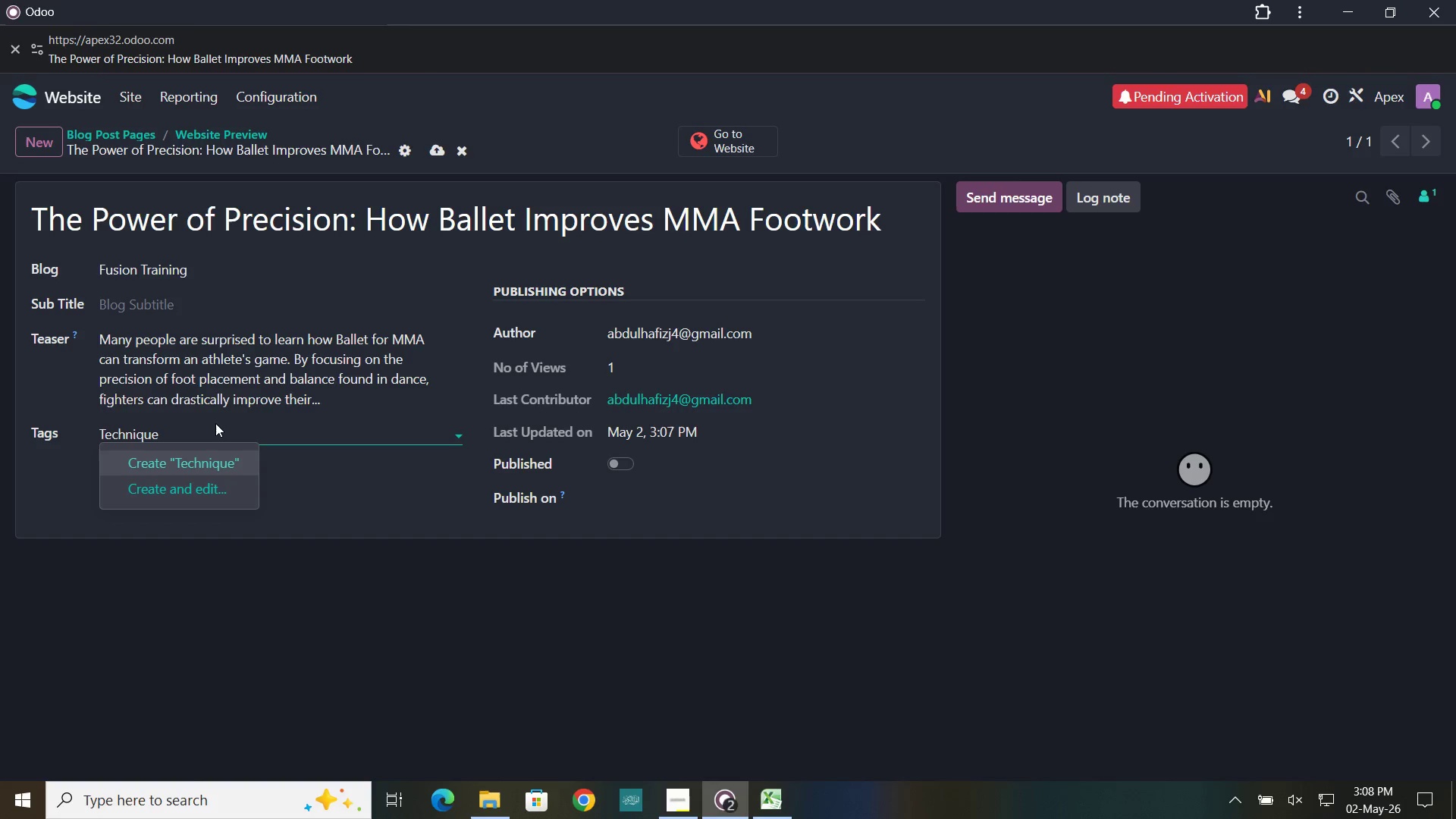 
key(Backspace)
 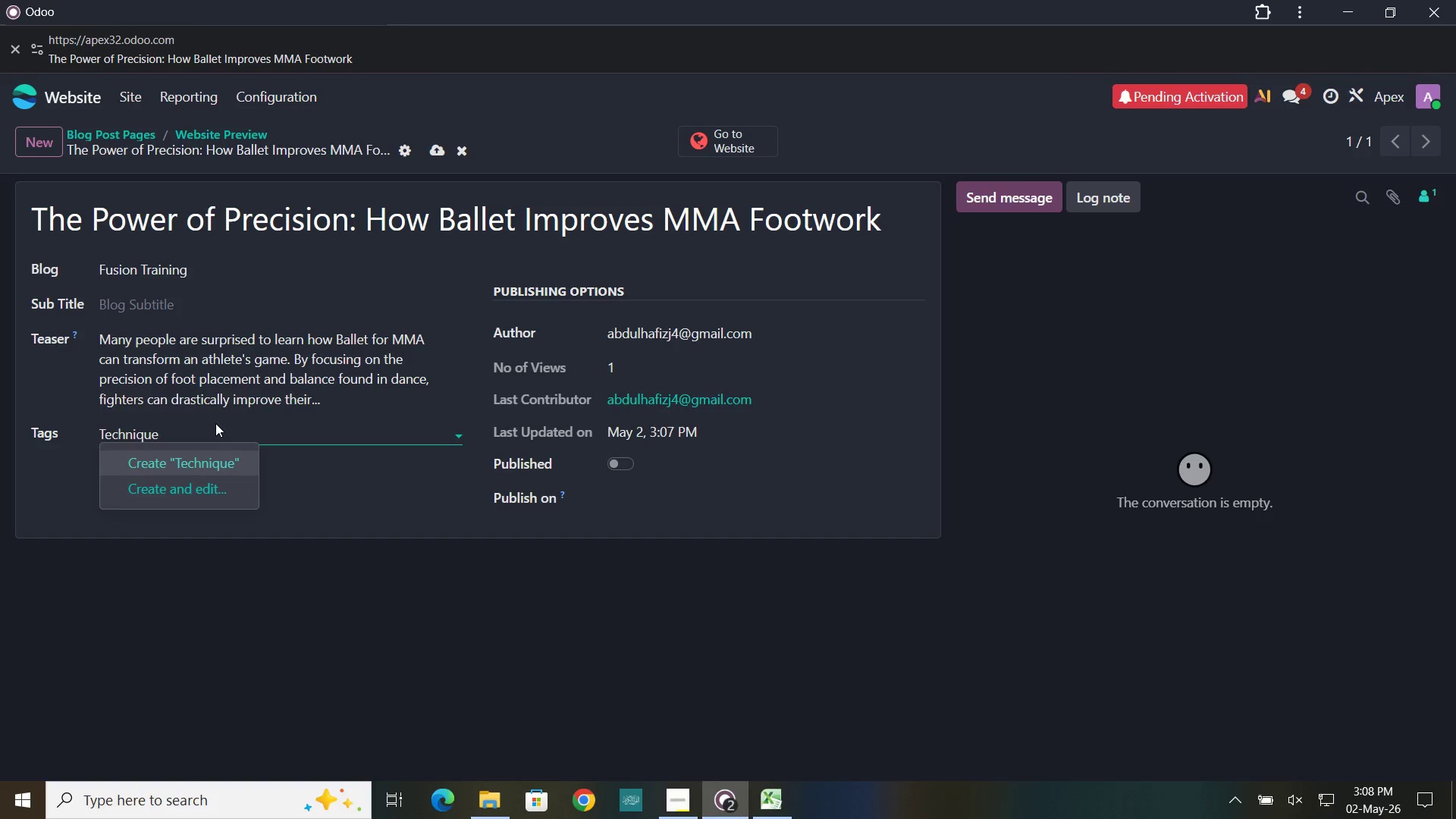 
key(Enter)
 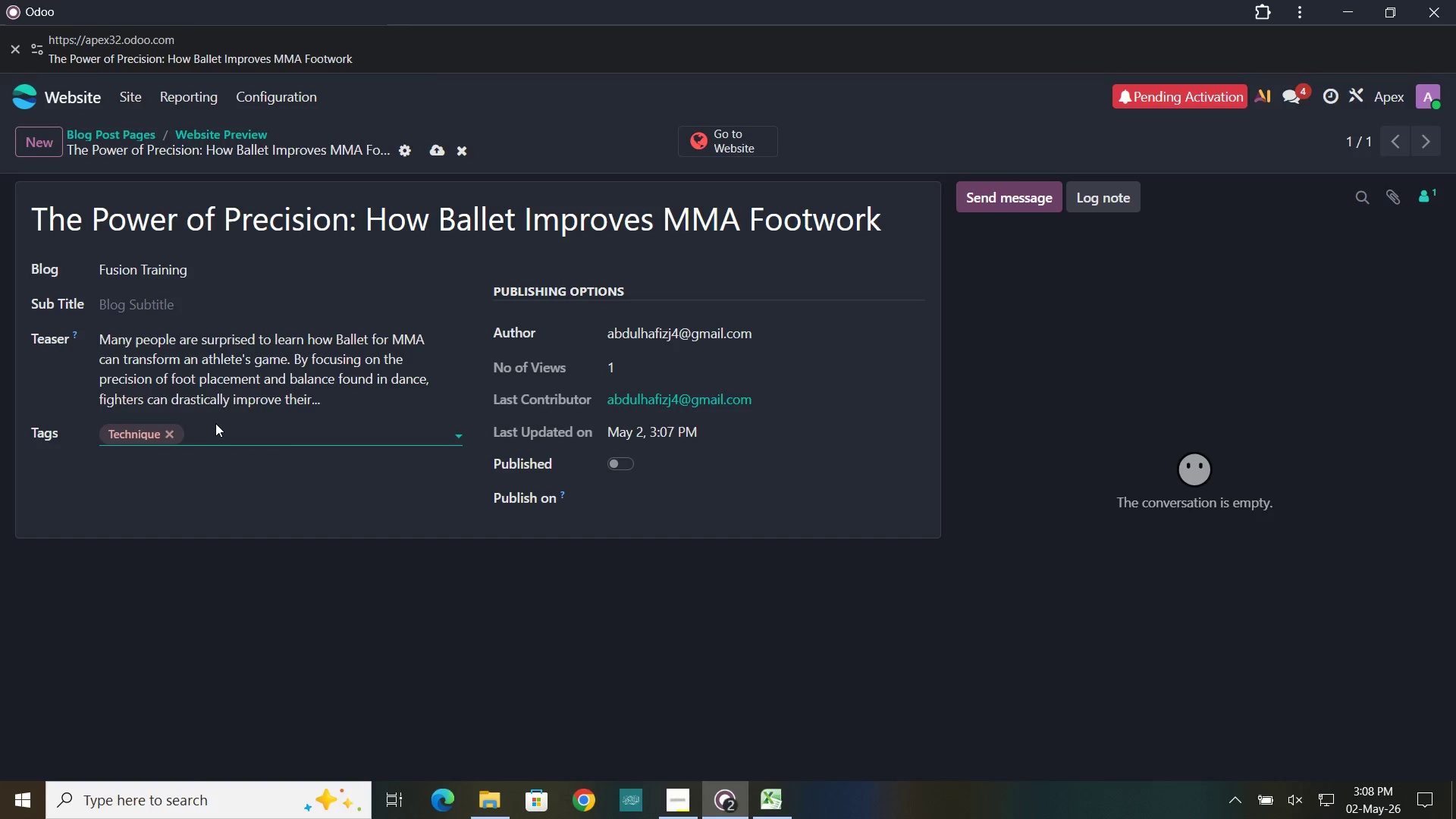 
type(focus)
 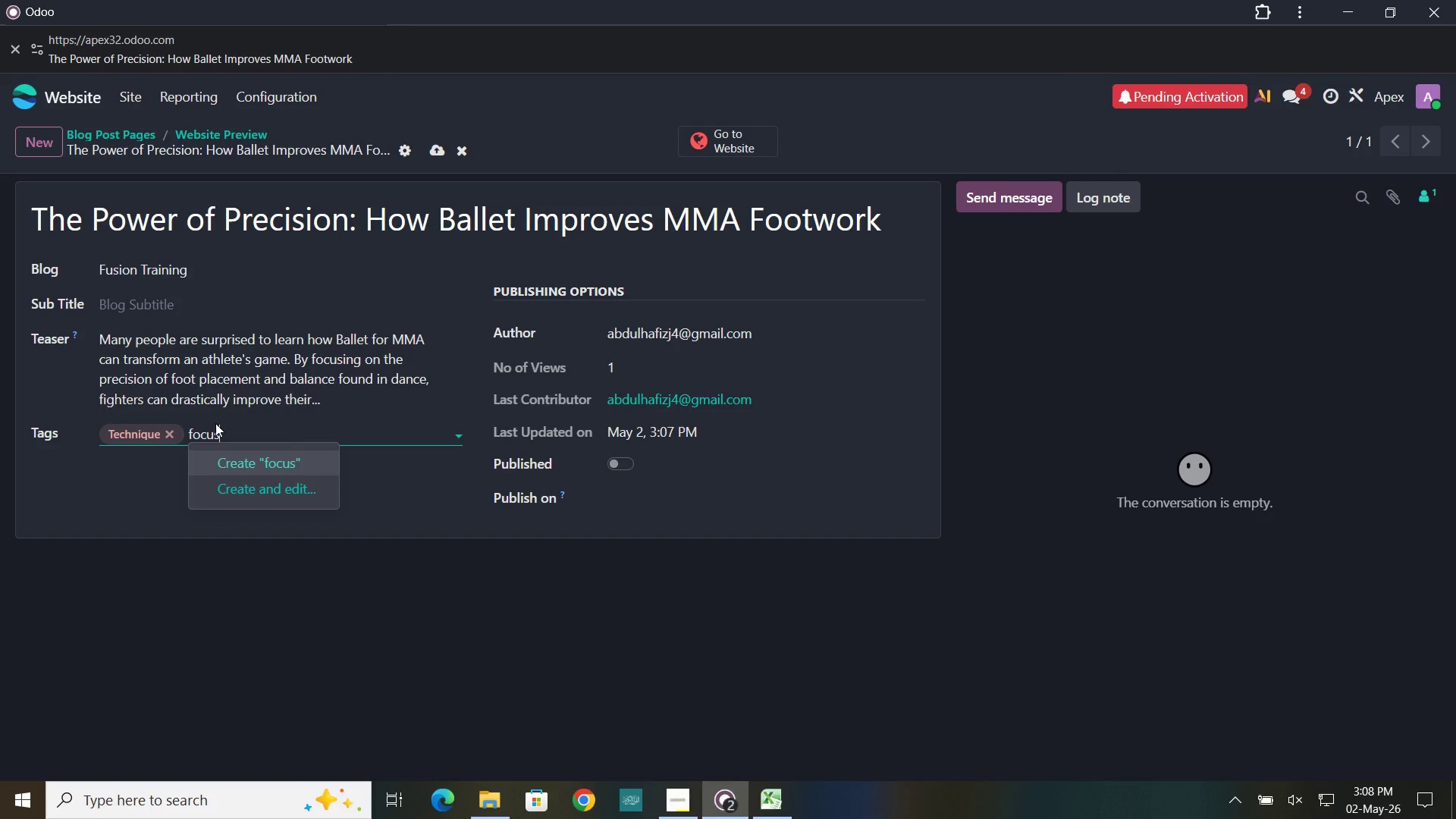 
key(Enter)
 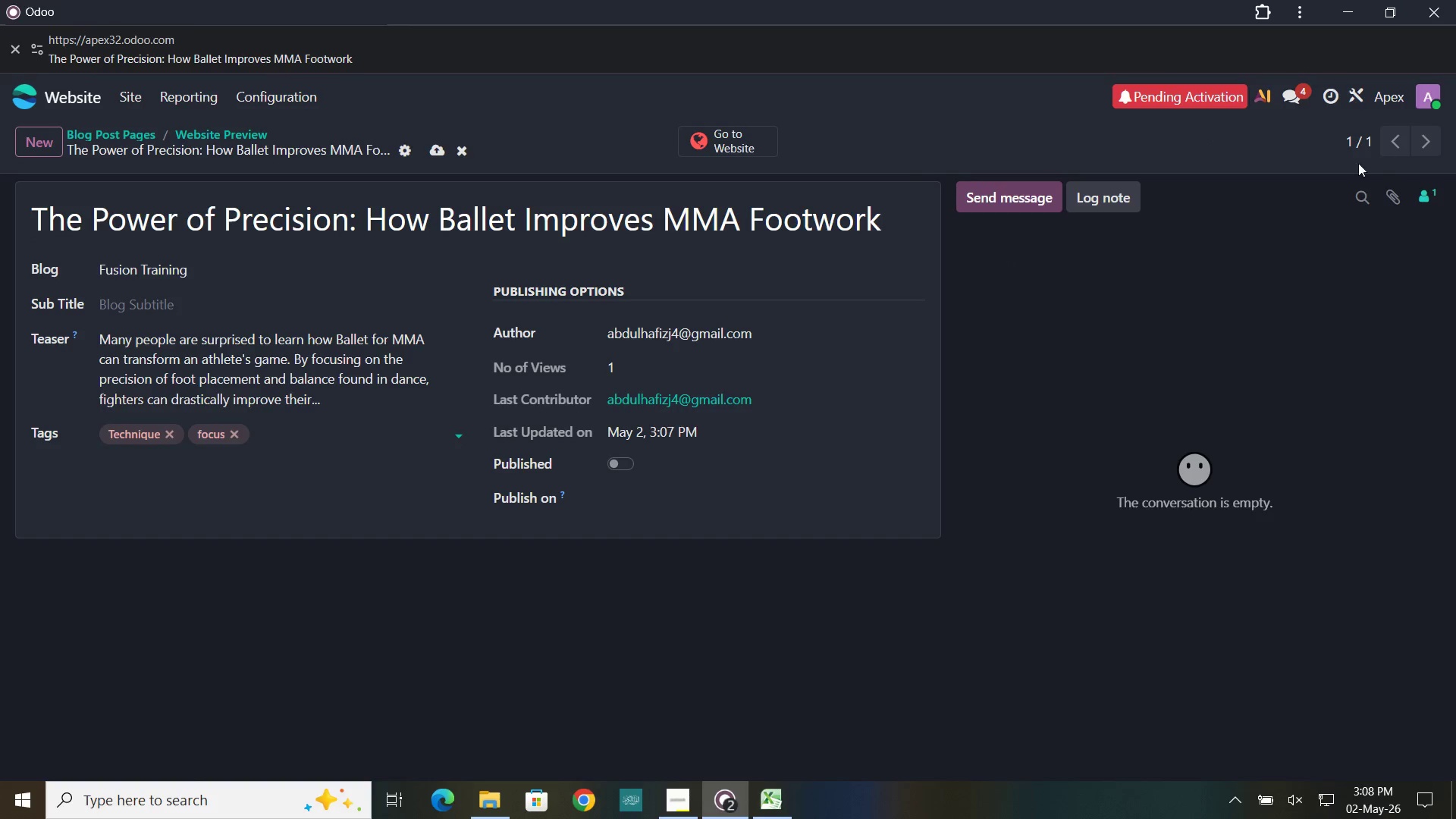 
mouse_move([217, 137])
 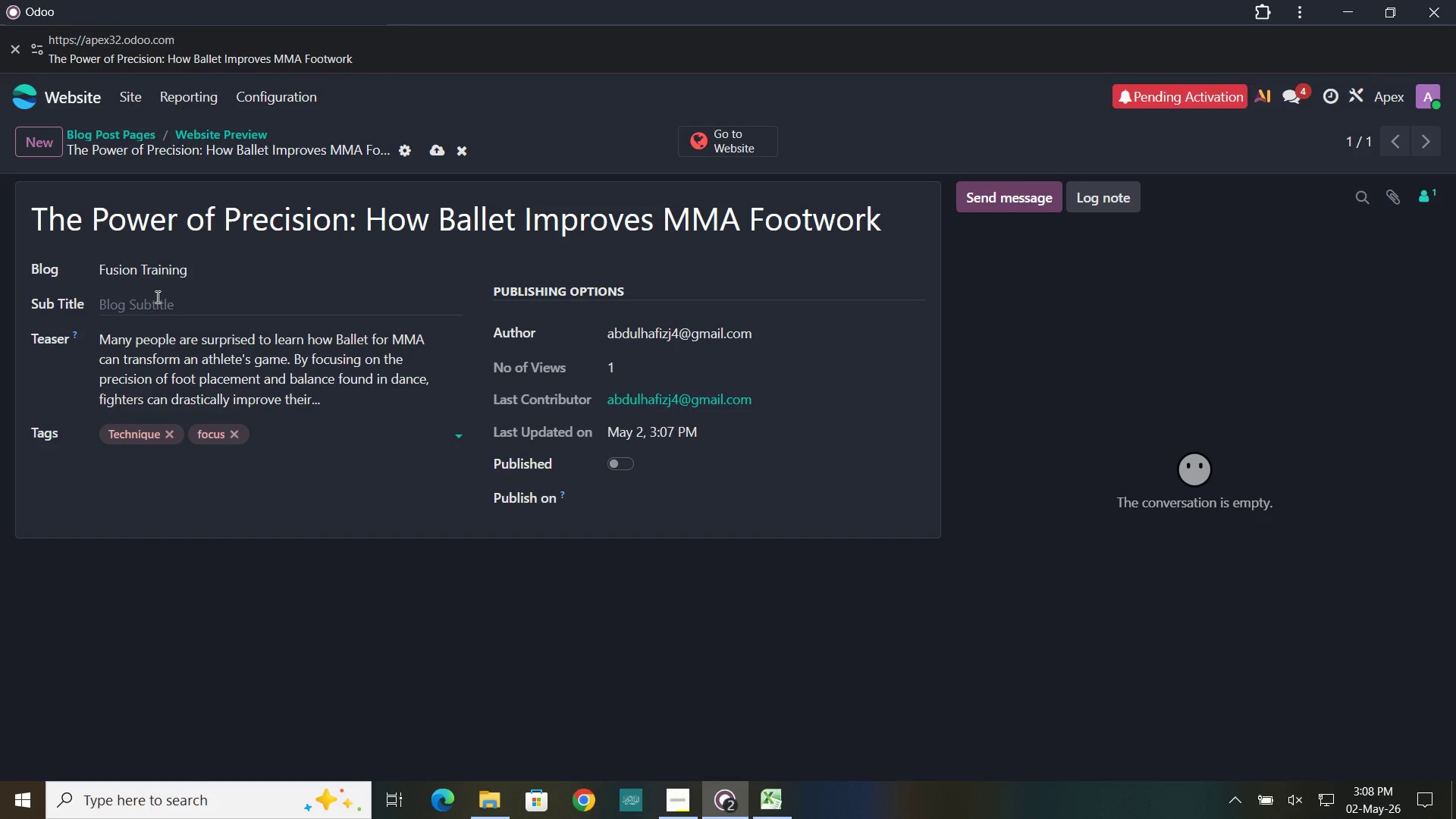 
wait(6.86)
 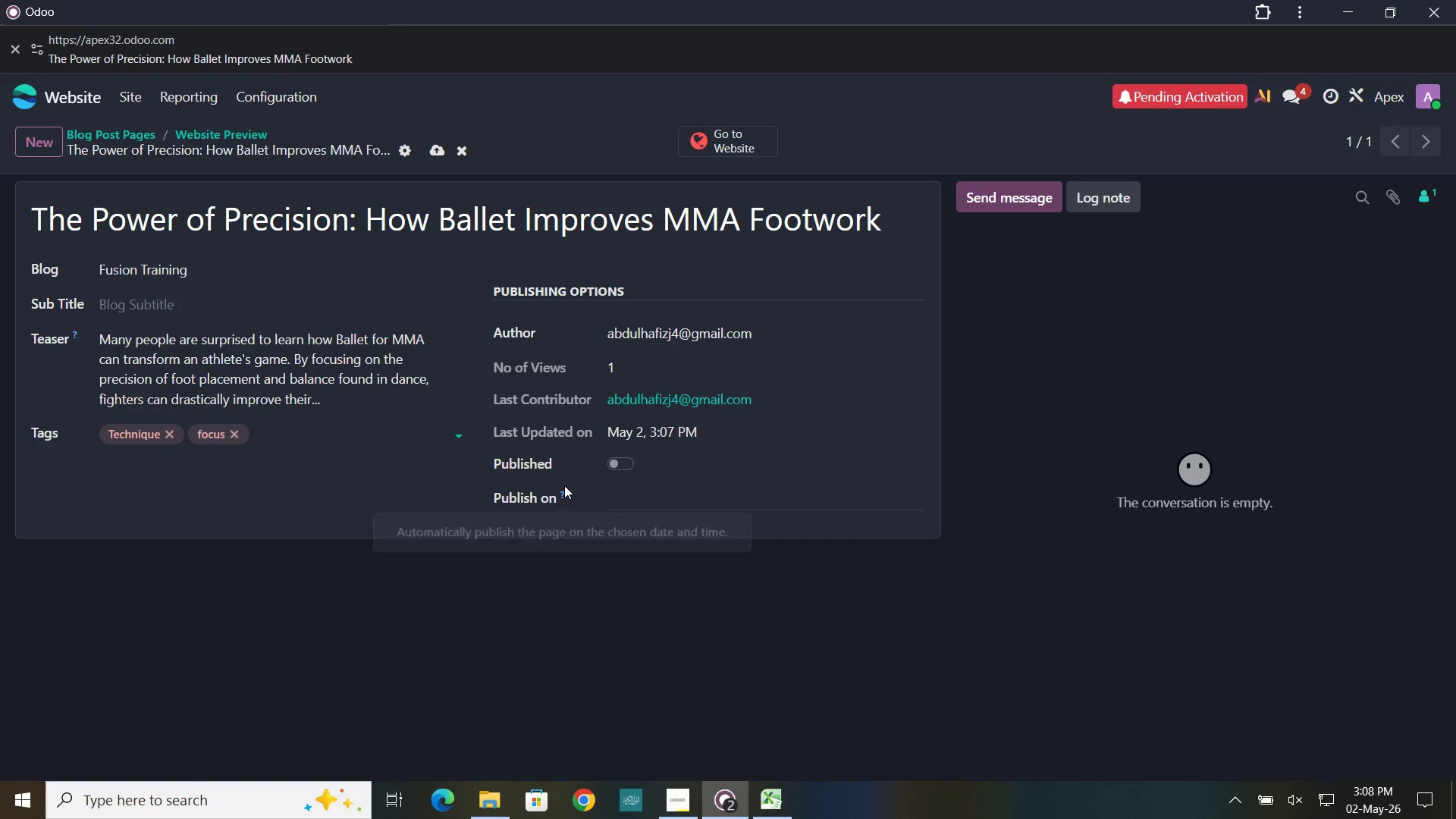 
left_click([220, 358])
 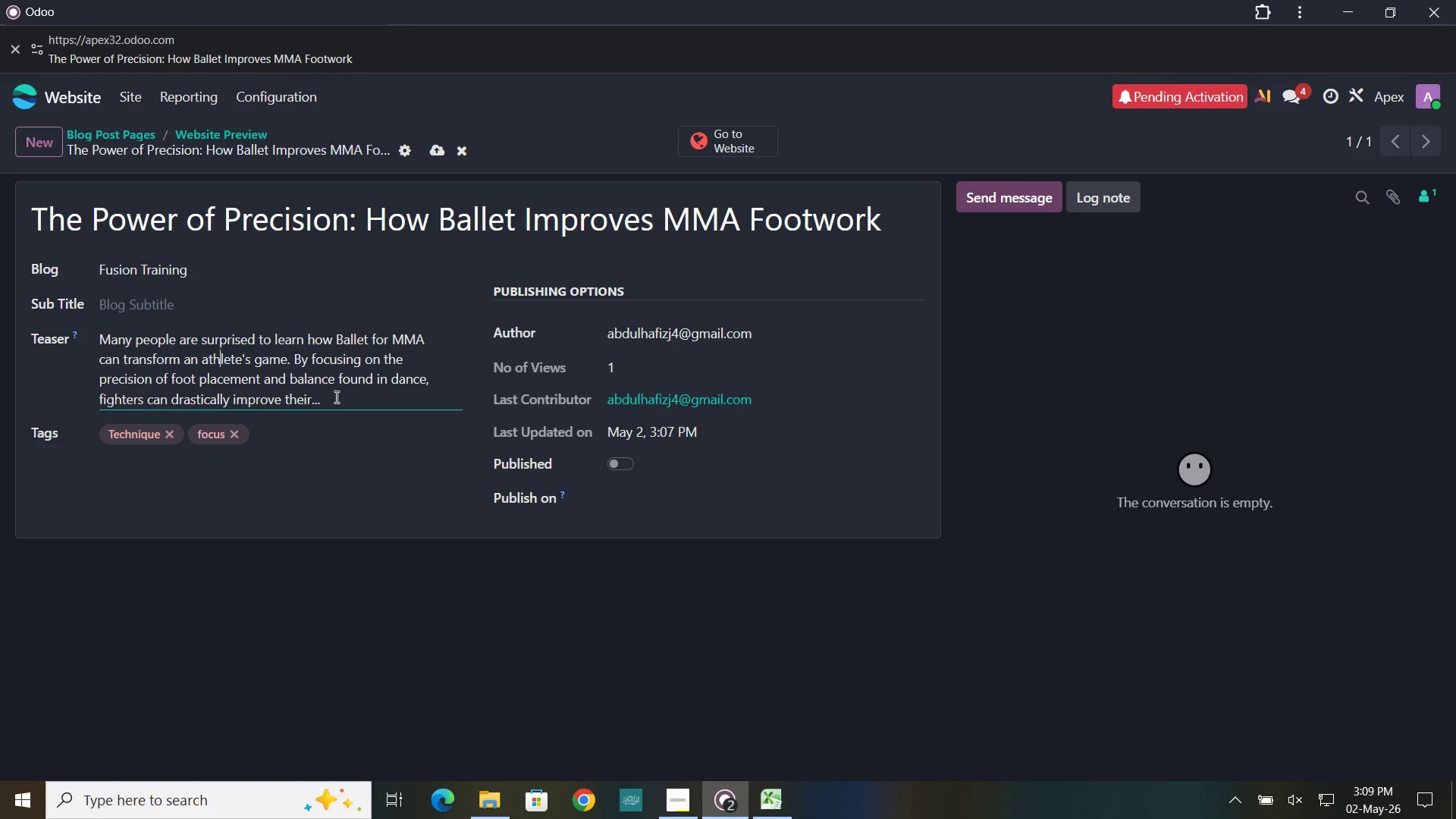 
wait(7.22)
 